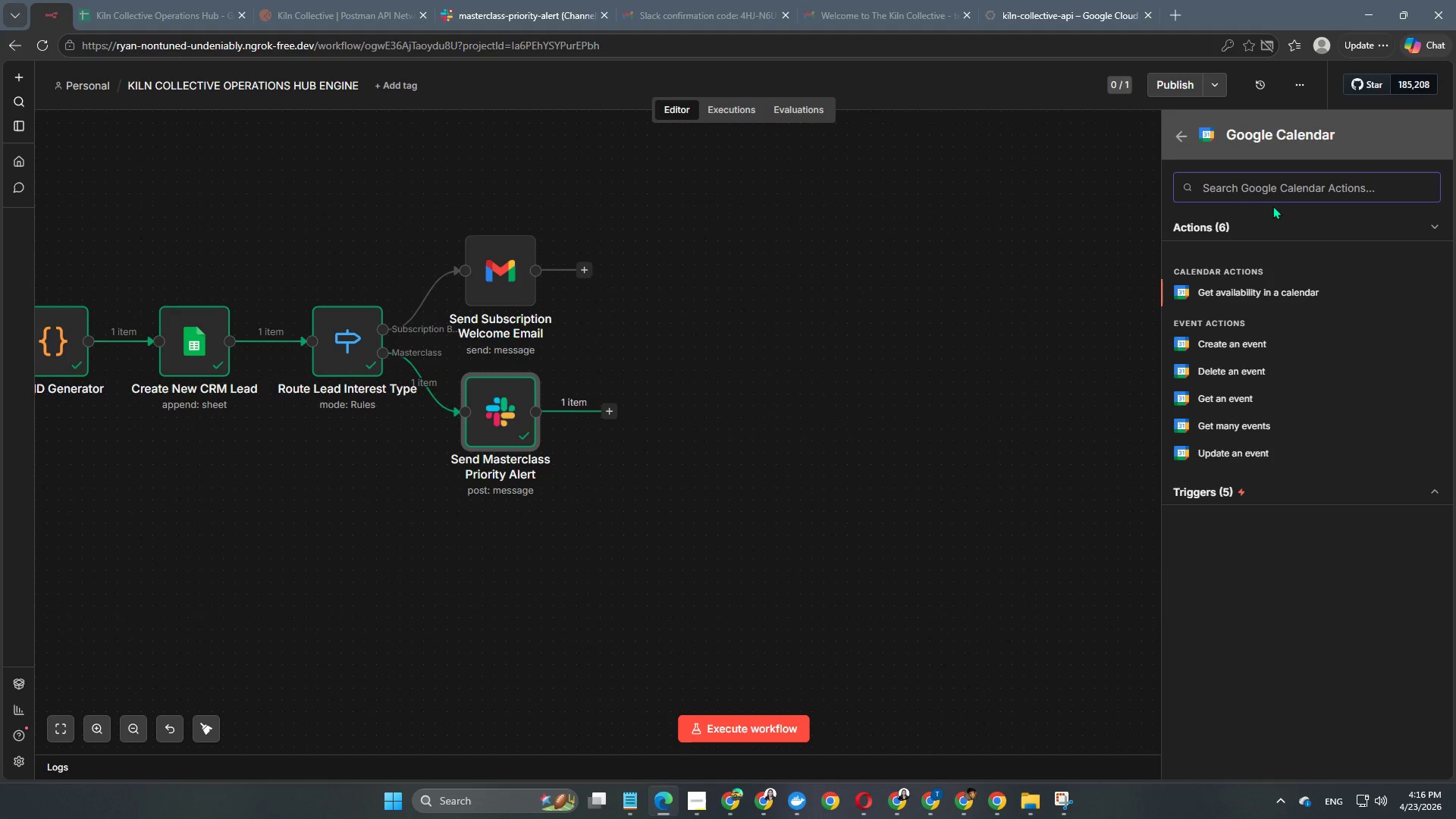 
wait(8.97)
 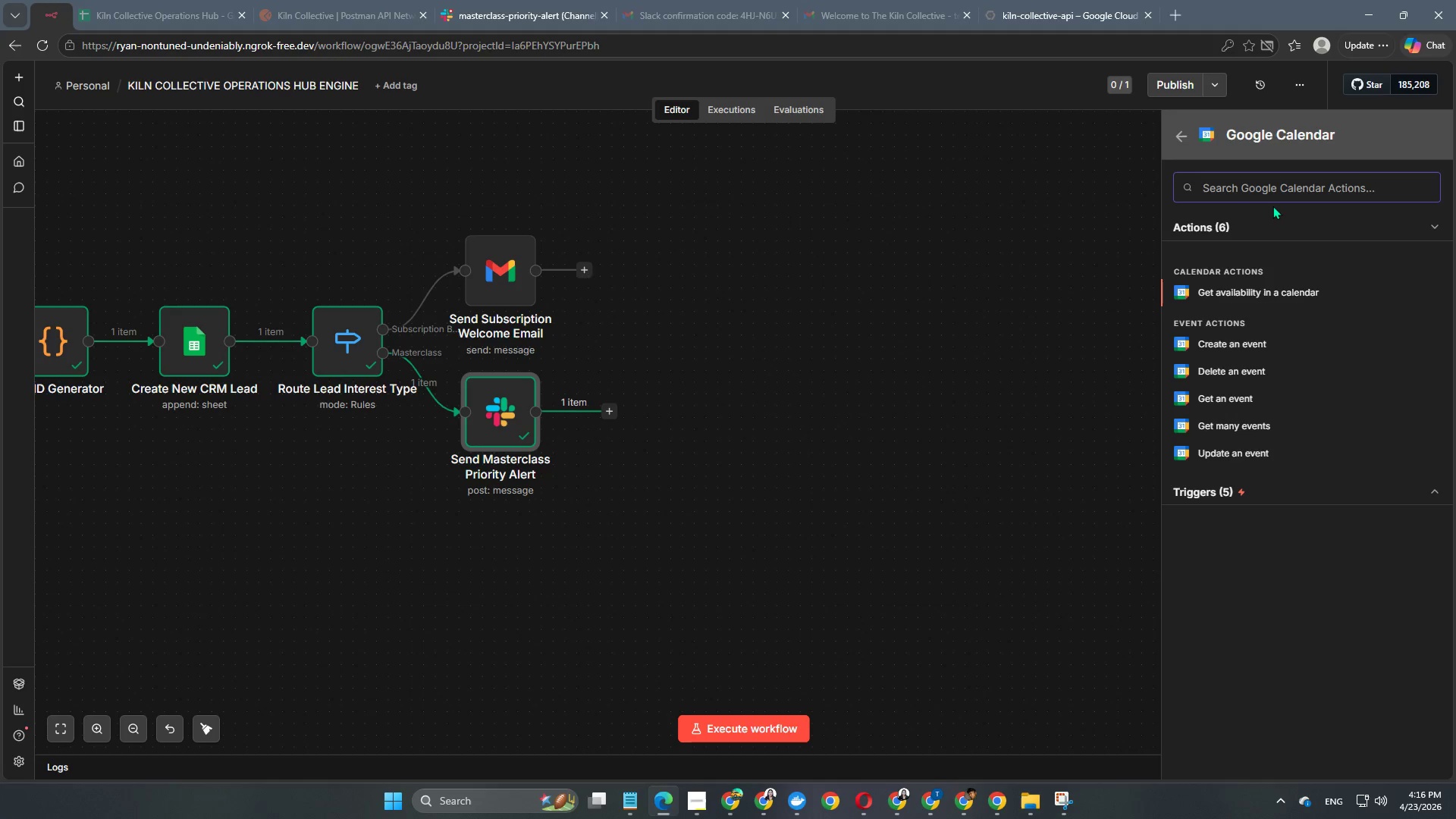 
left_click([1249, 341])
 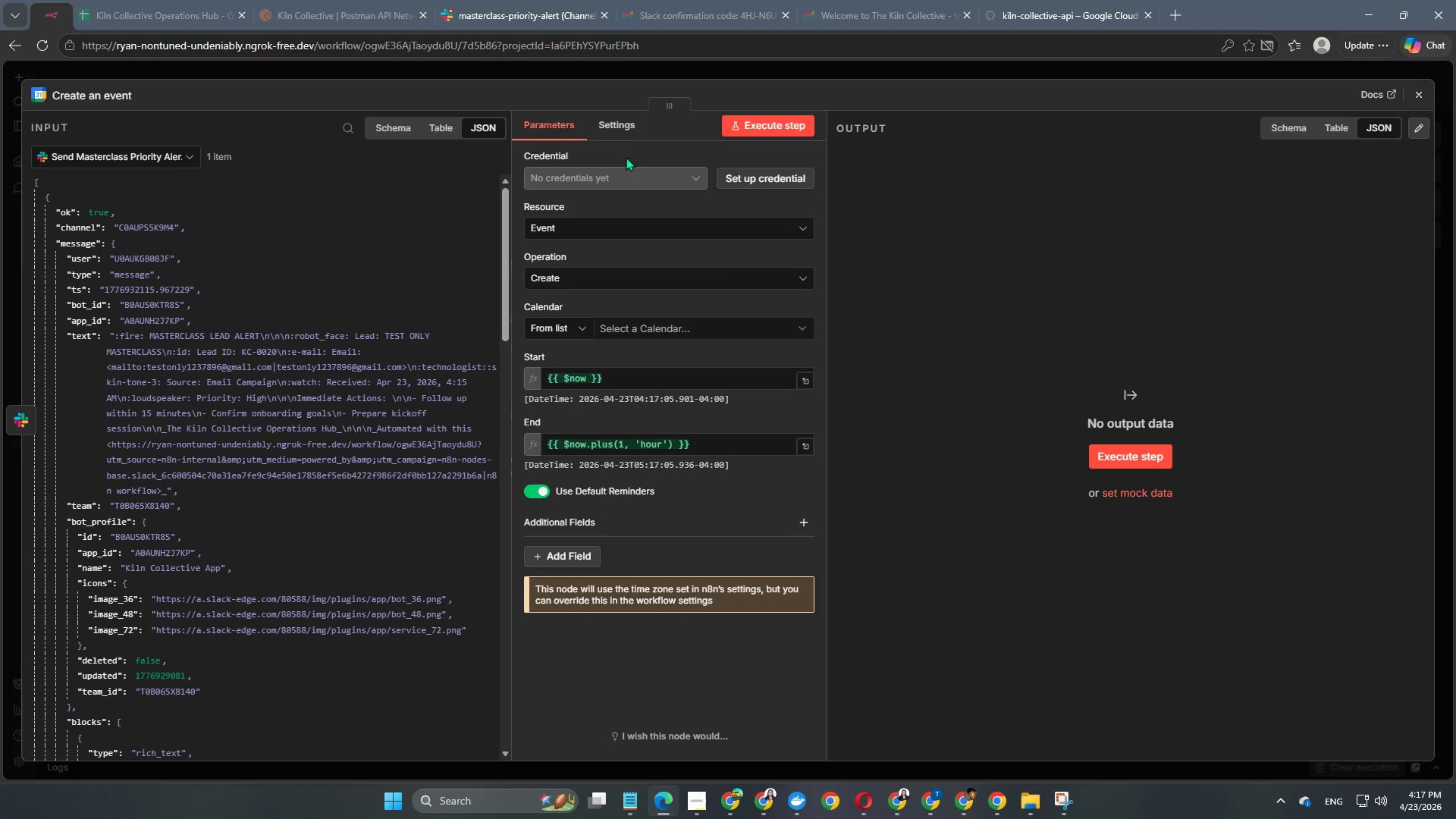 
double_click([767, 179])
 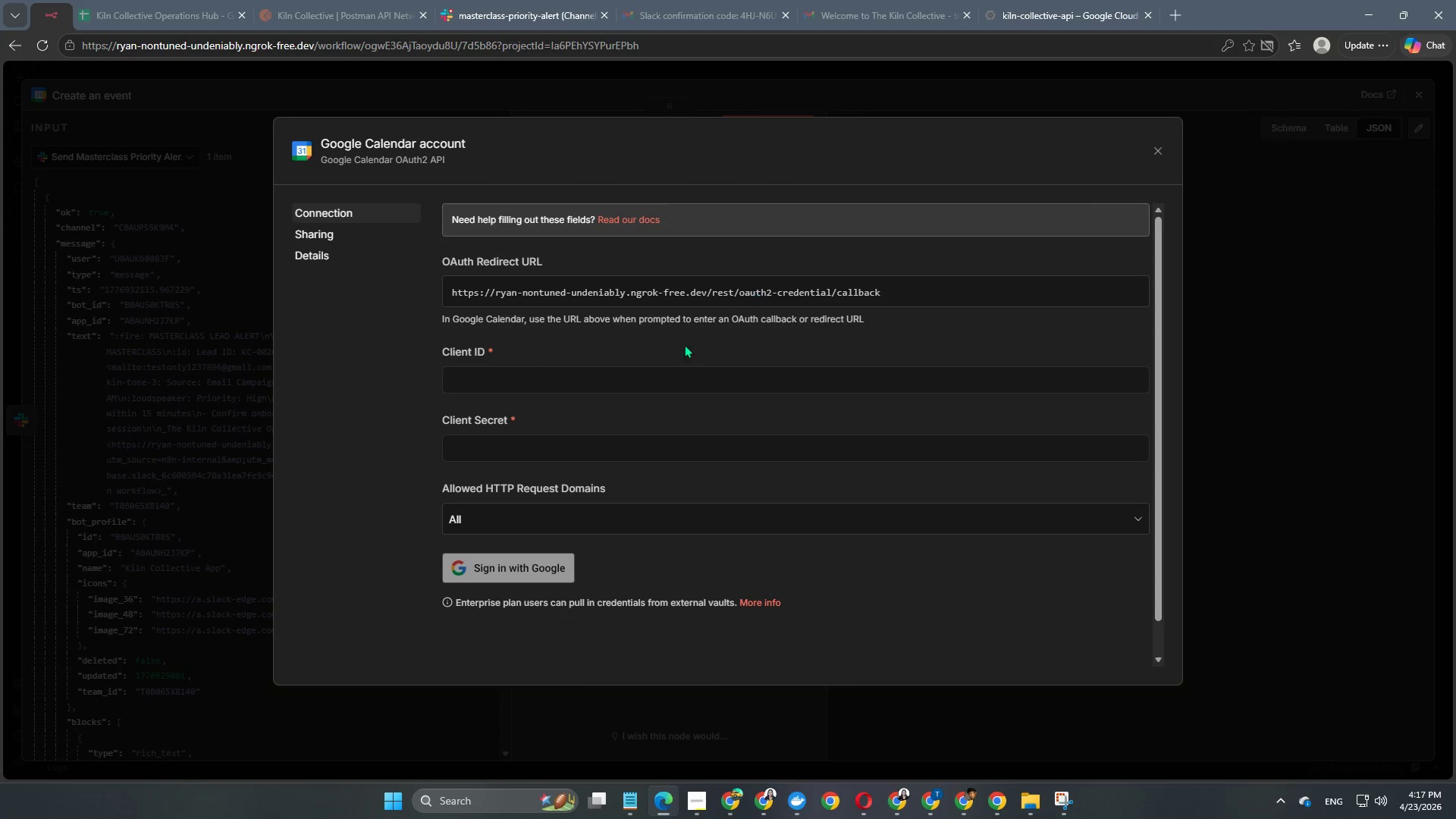 
left_click([600, 390])
 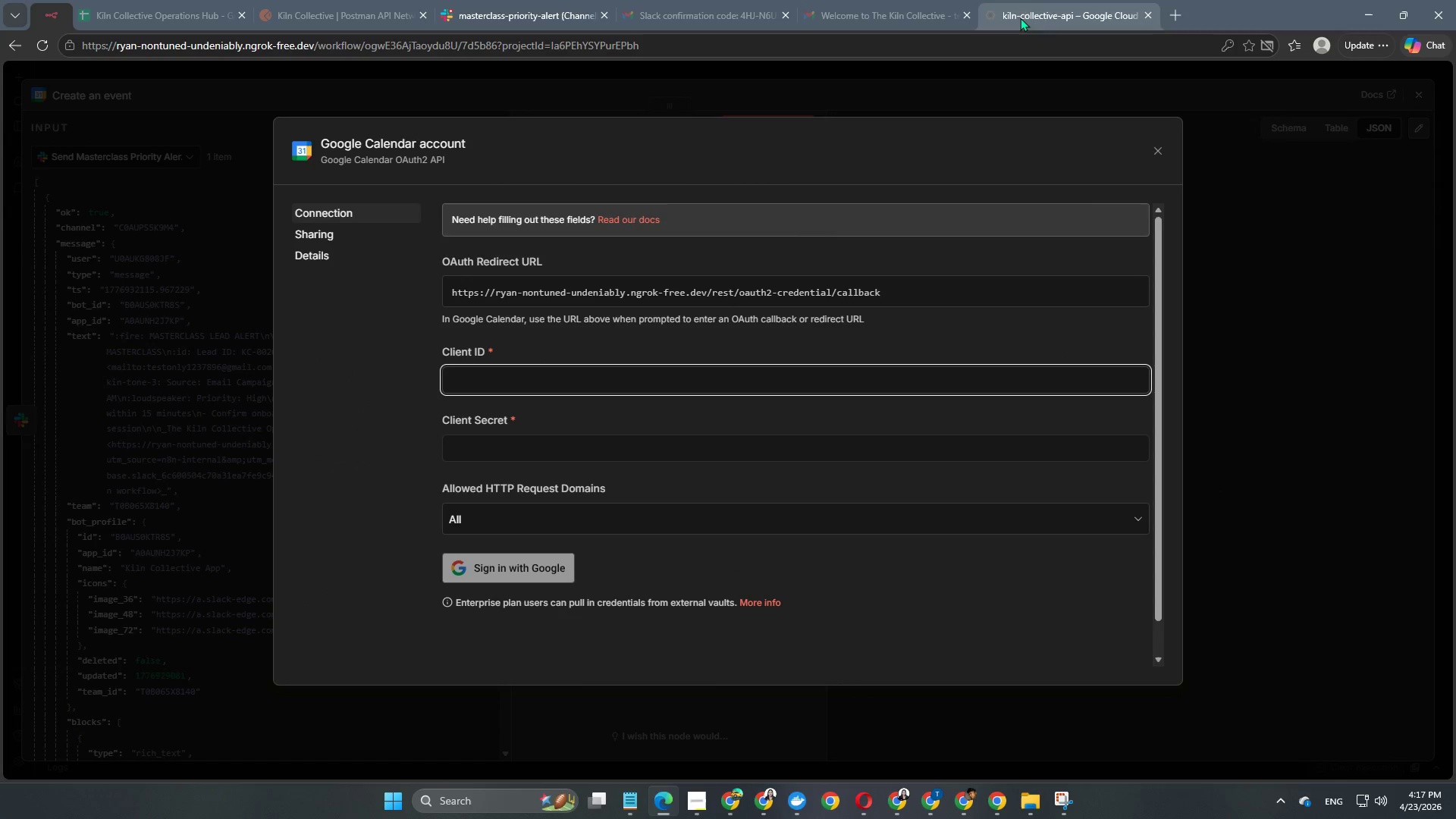 
left_click([1054, 0])
 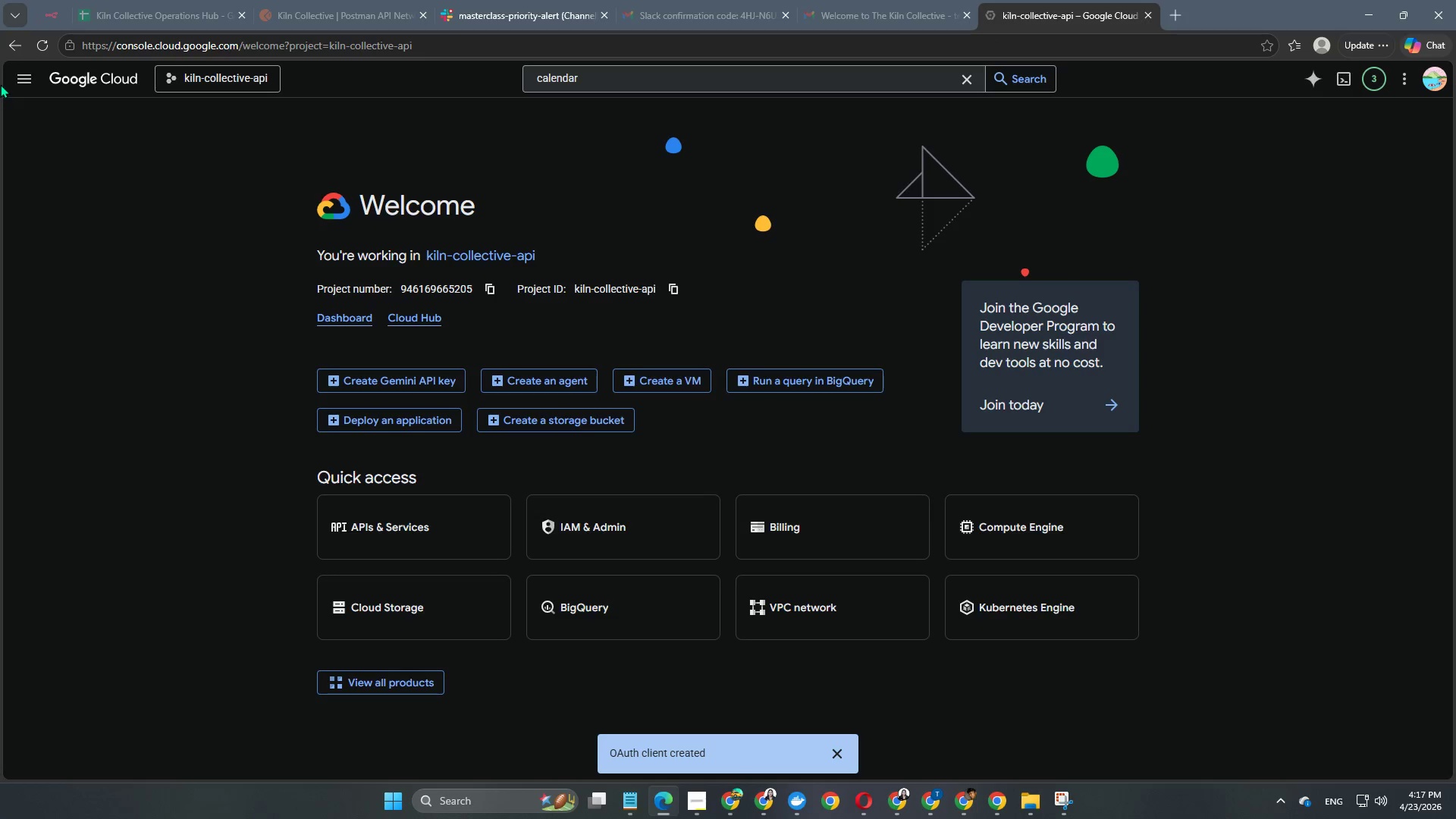 
left_click([11, 80])
 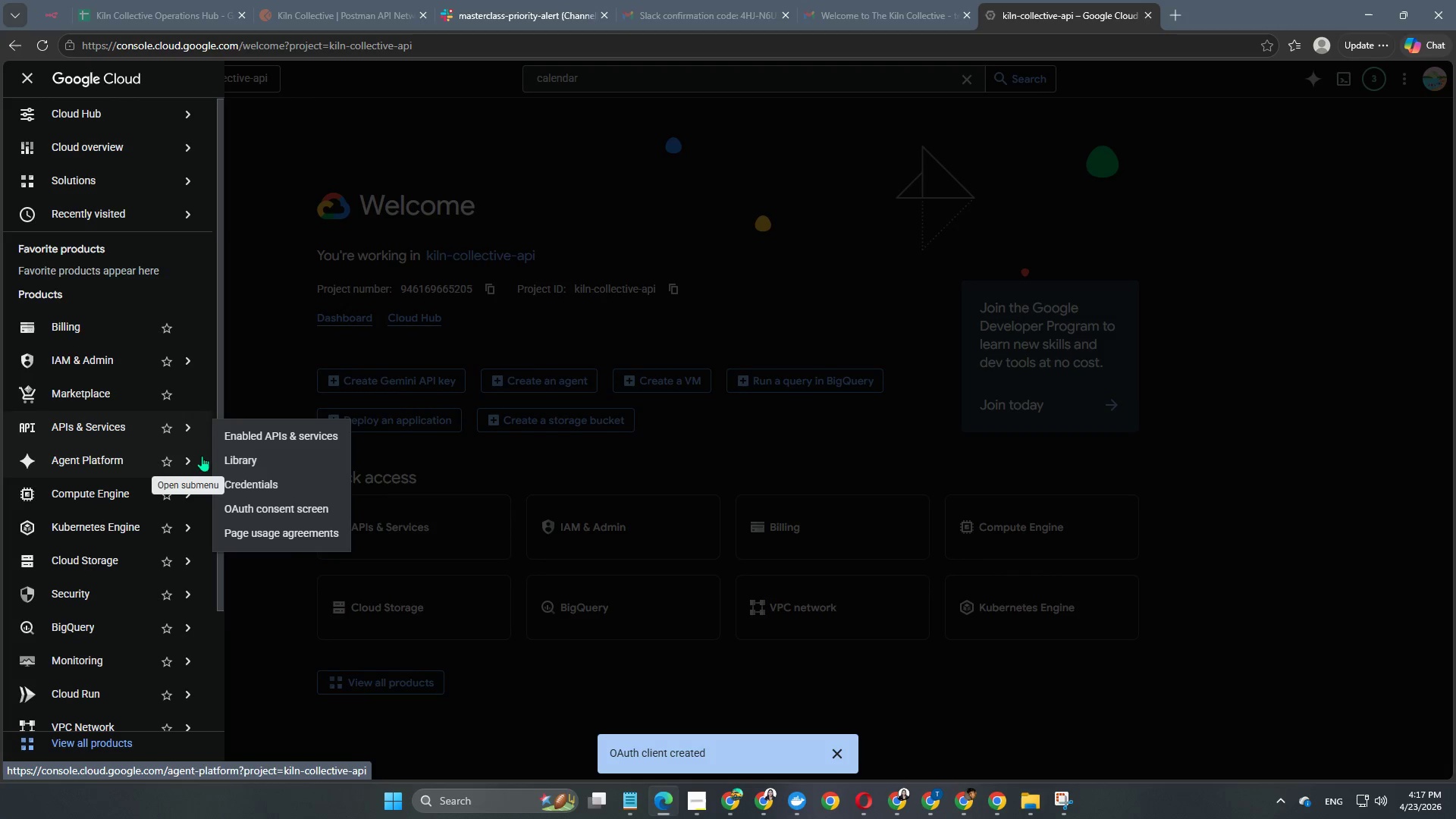 
left_click([256, 482])
 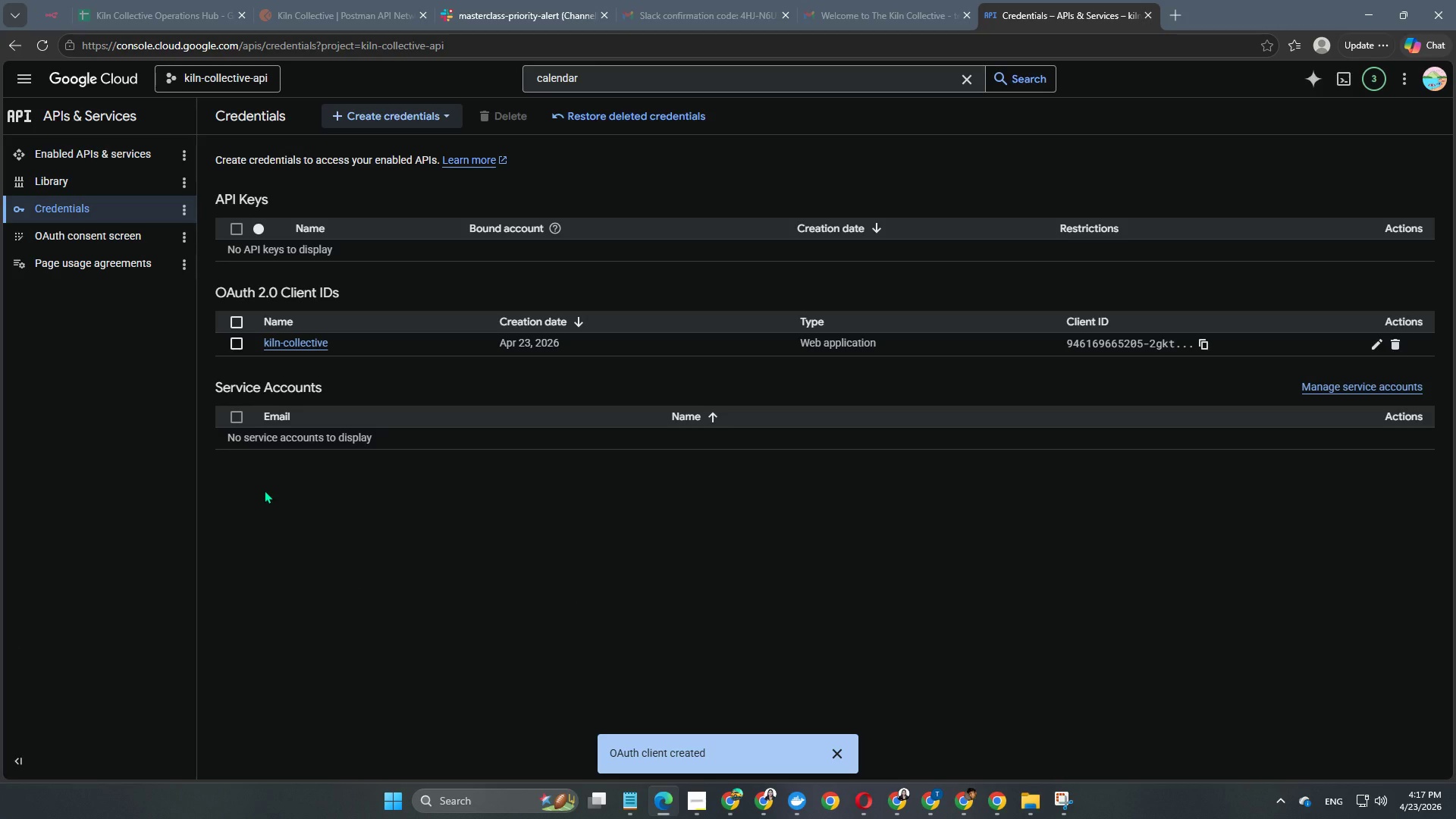 
wait(11.02)
 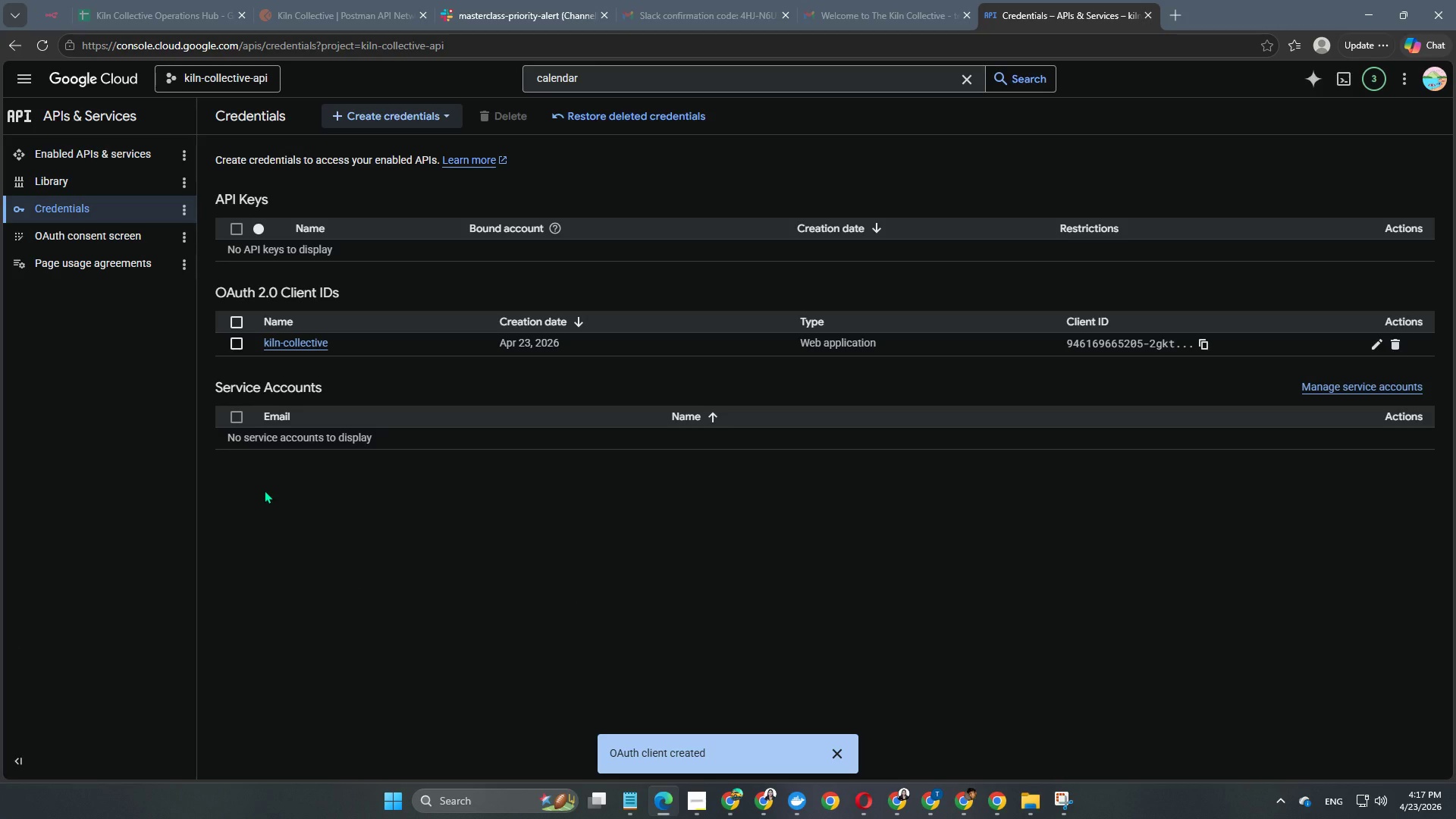 
left_click([1200, 344])
 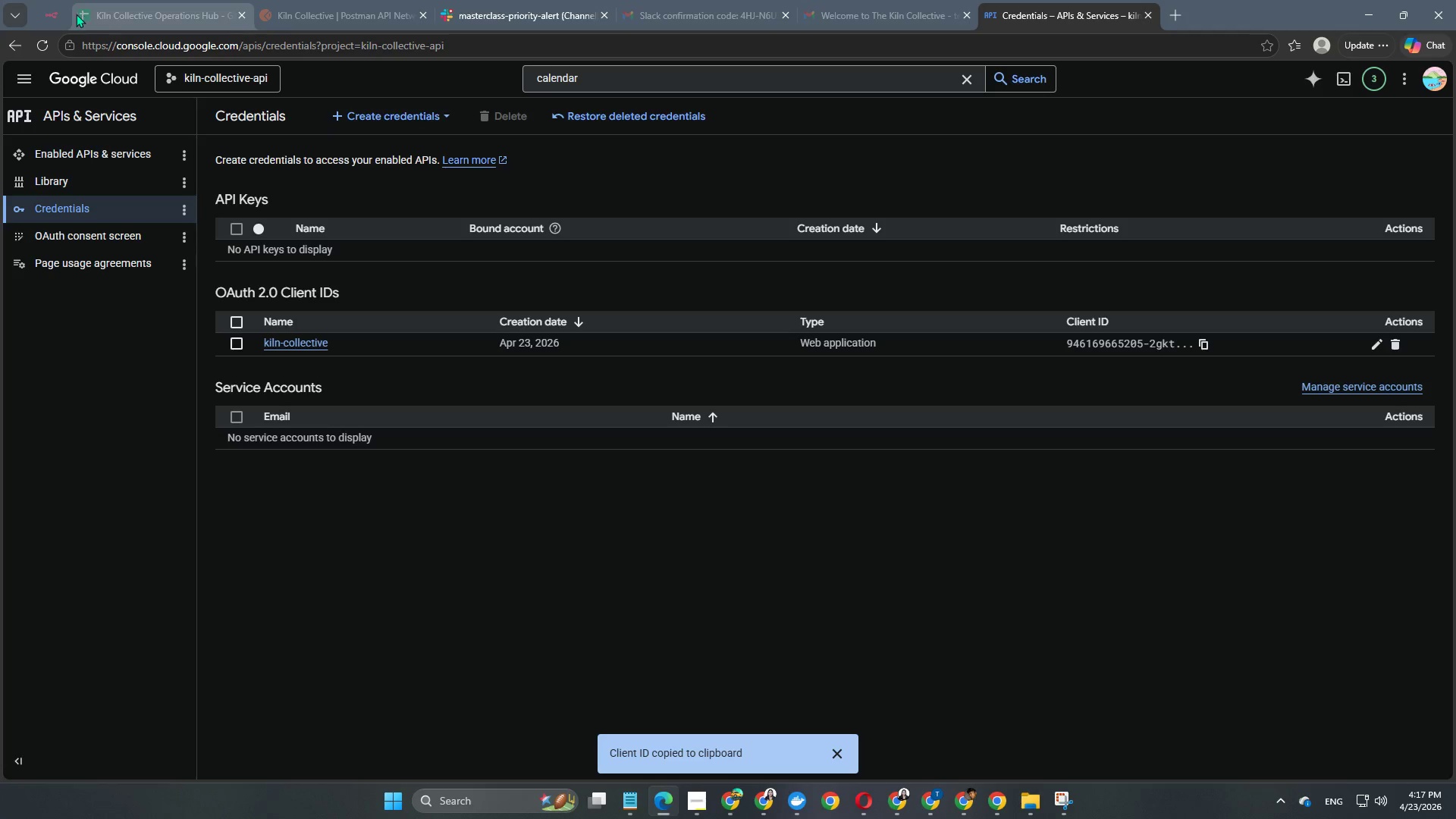 
left_click([42, 10])
 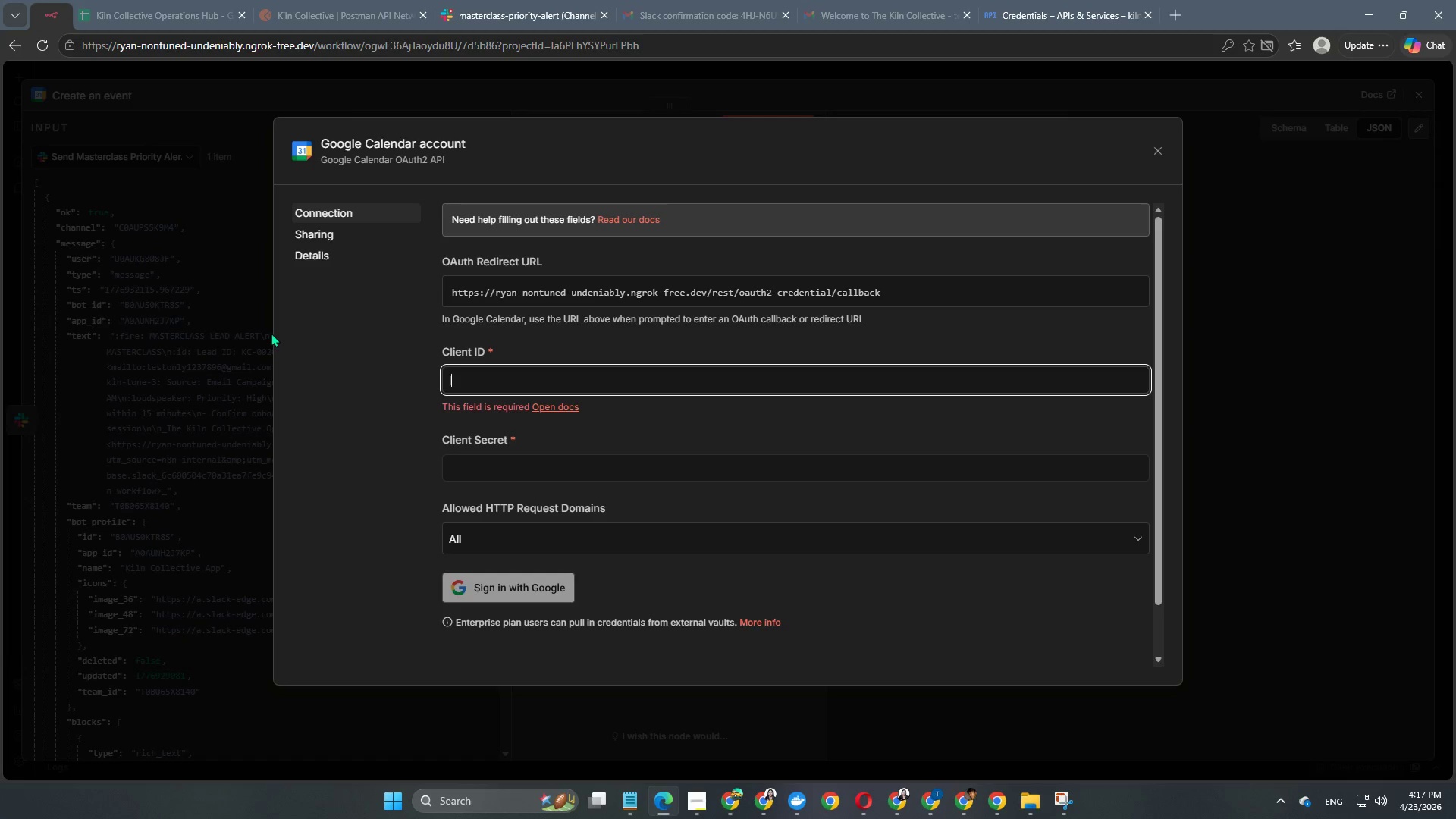 
key(Control+V)
 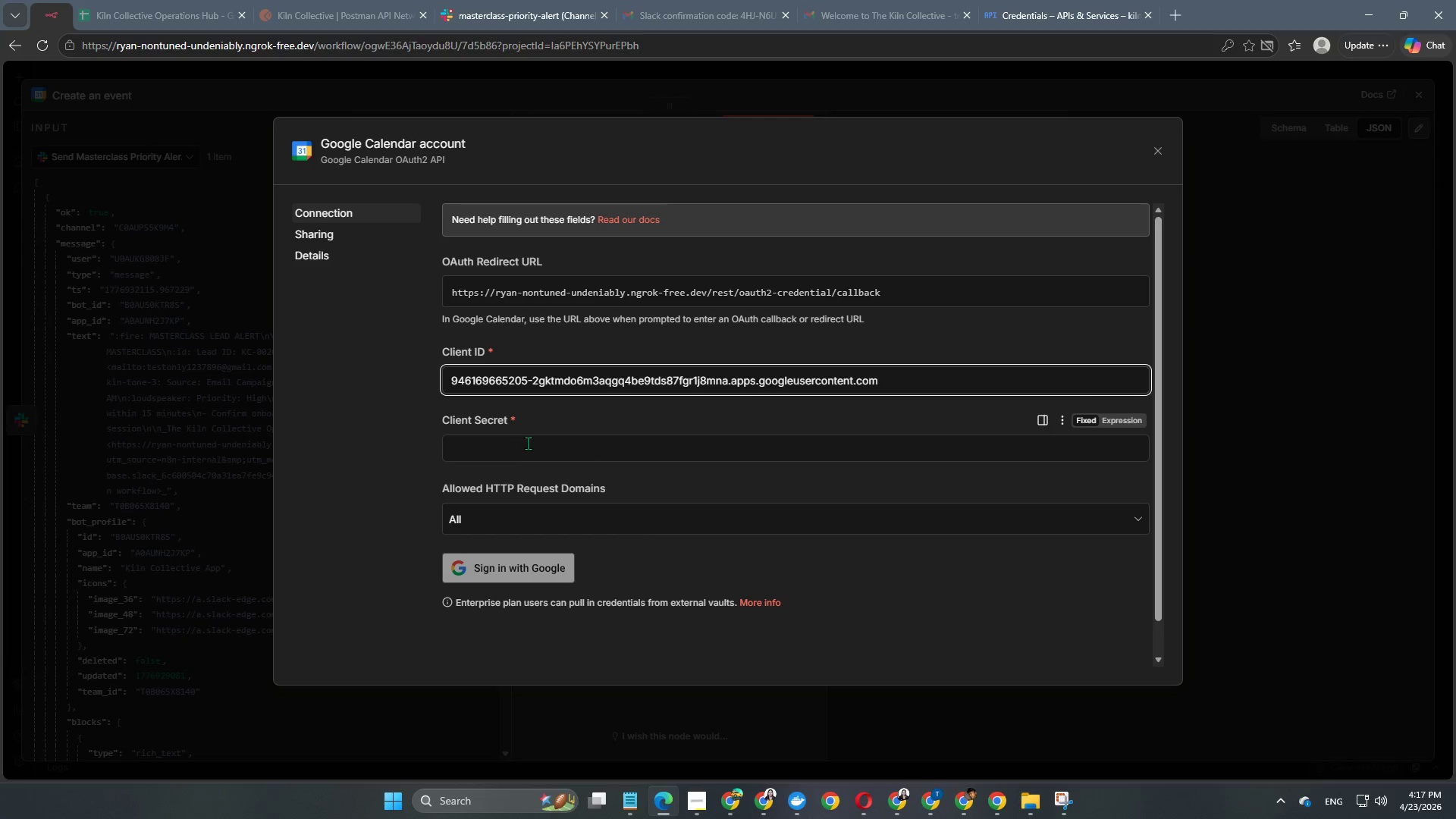 
left_click([529, 438])
 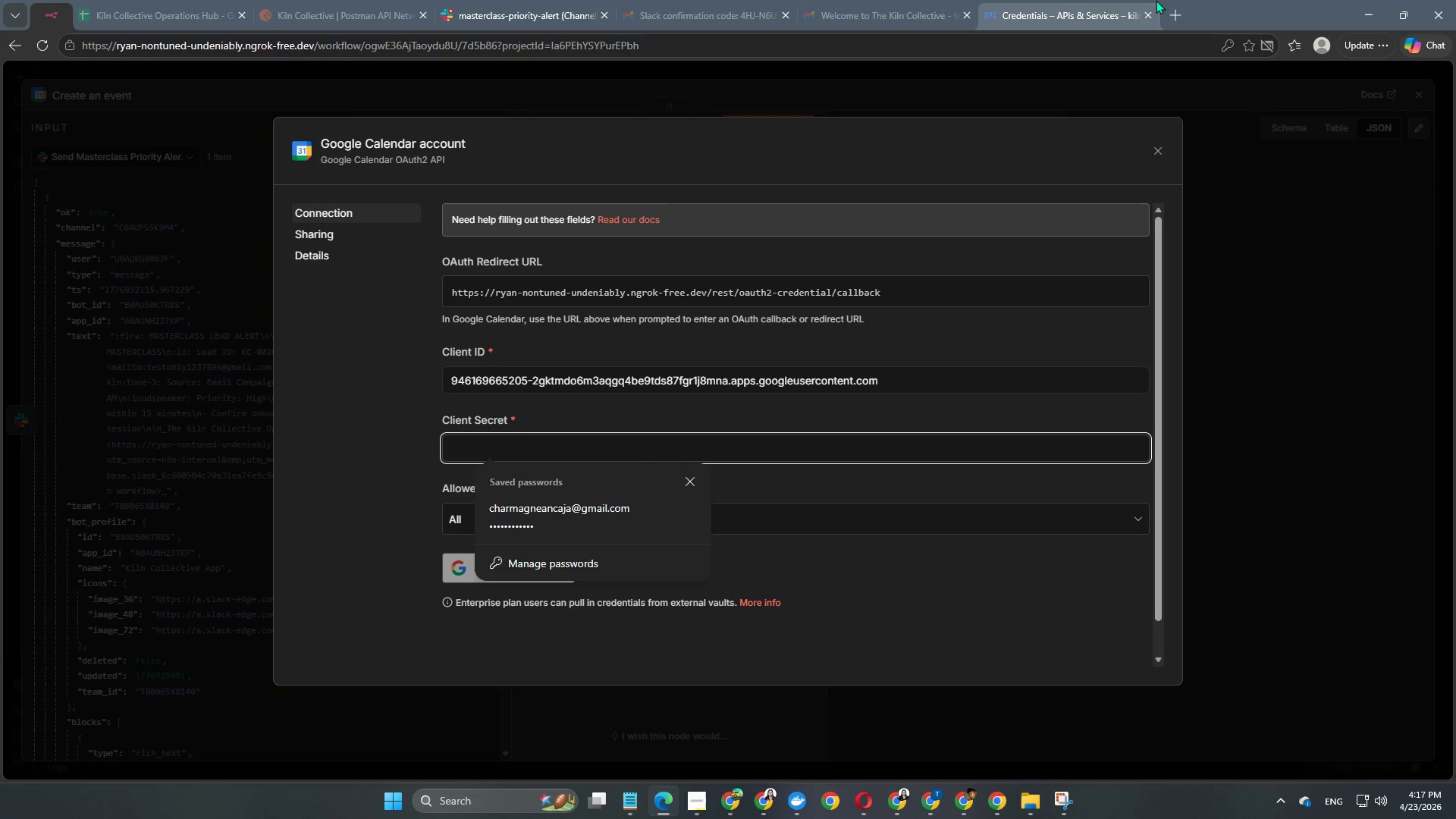 
left_click([1072, 0])
 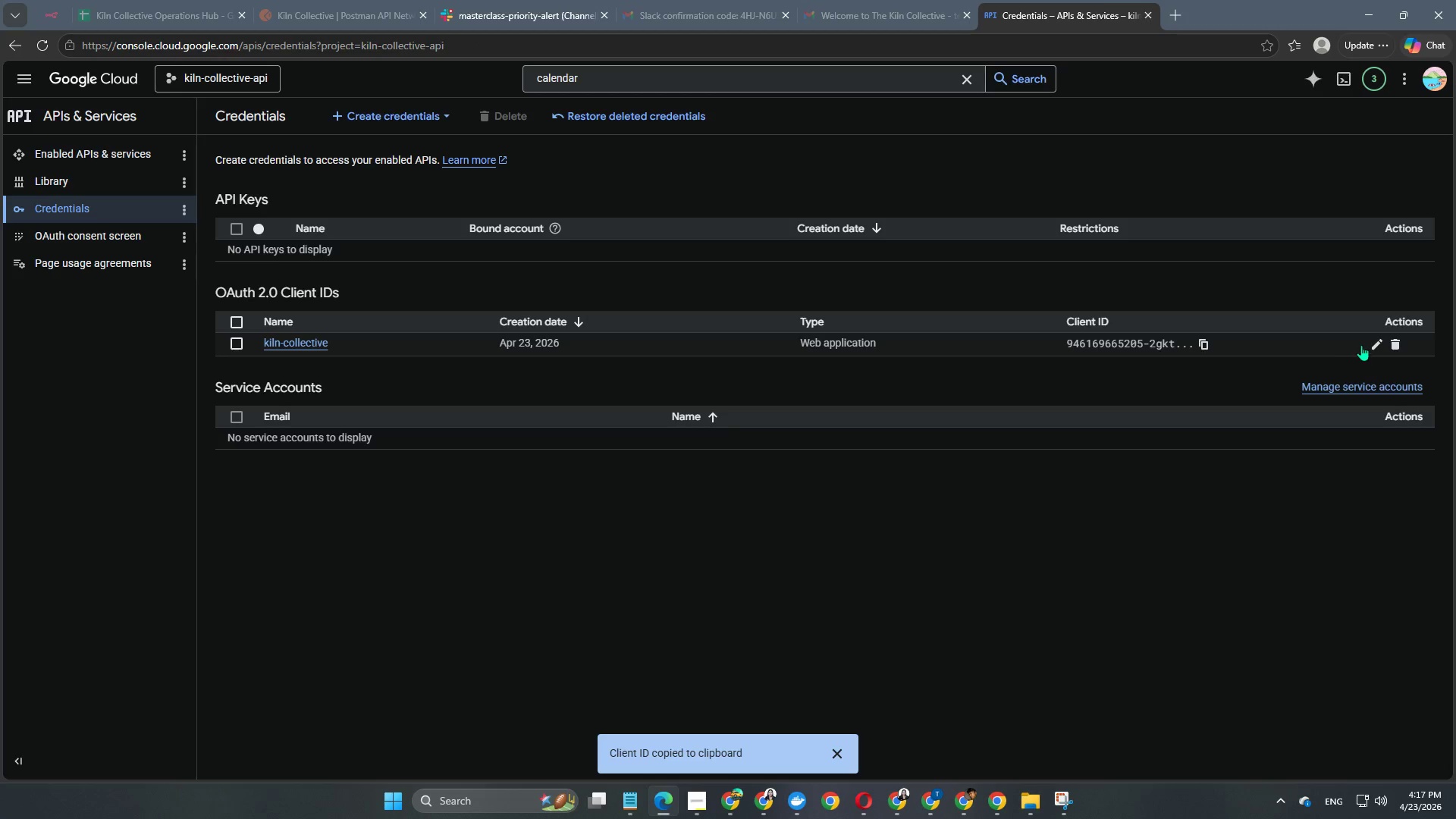 
left_click([1373, 342])
 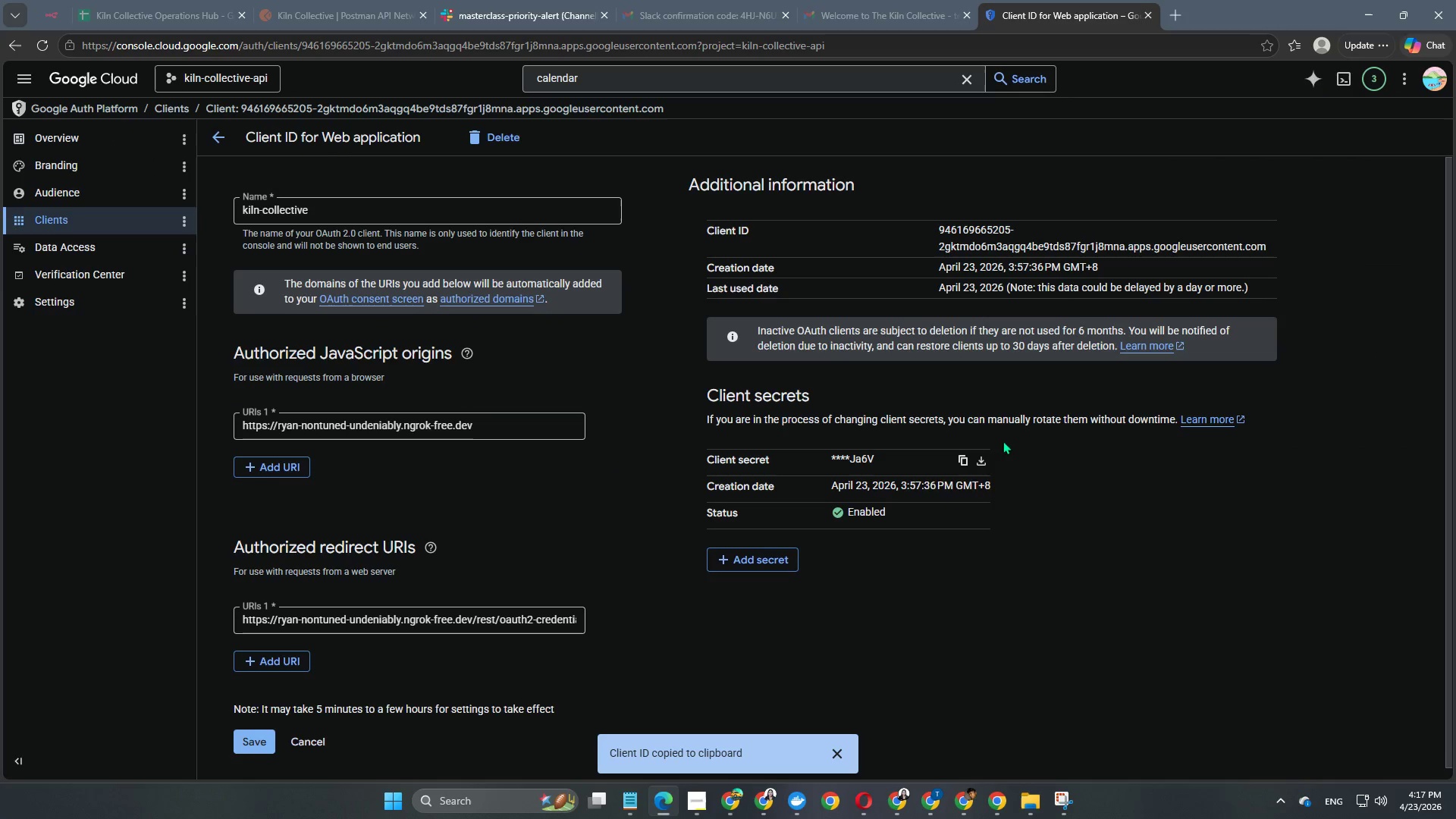 
left_click([964, 459])
 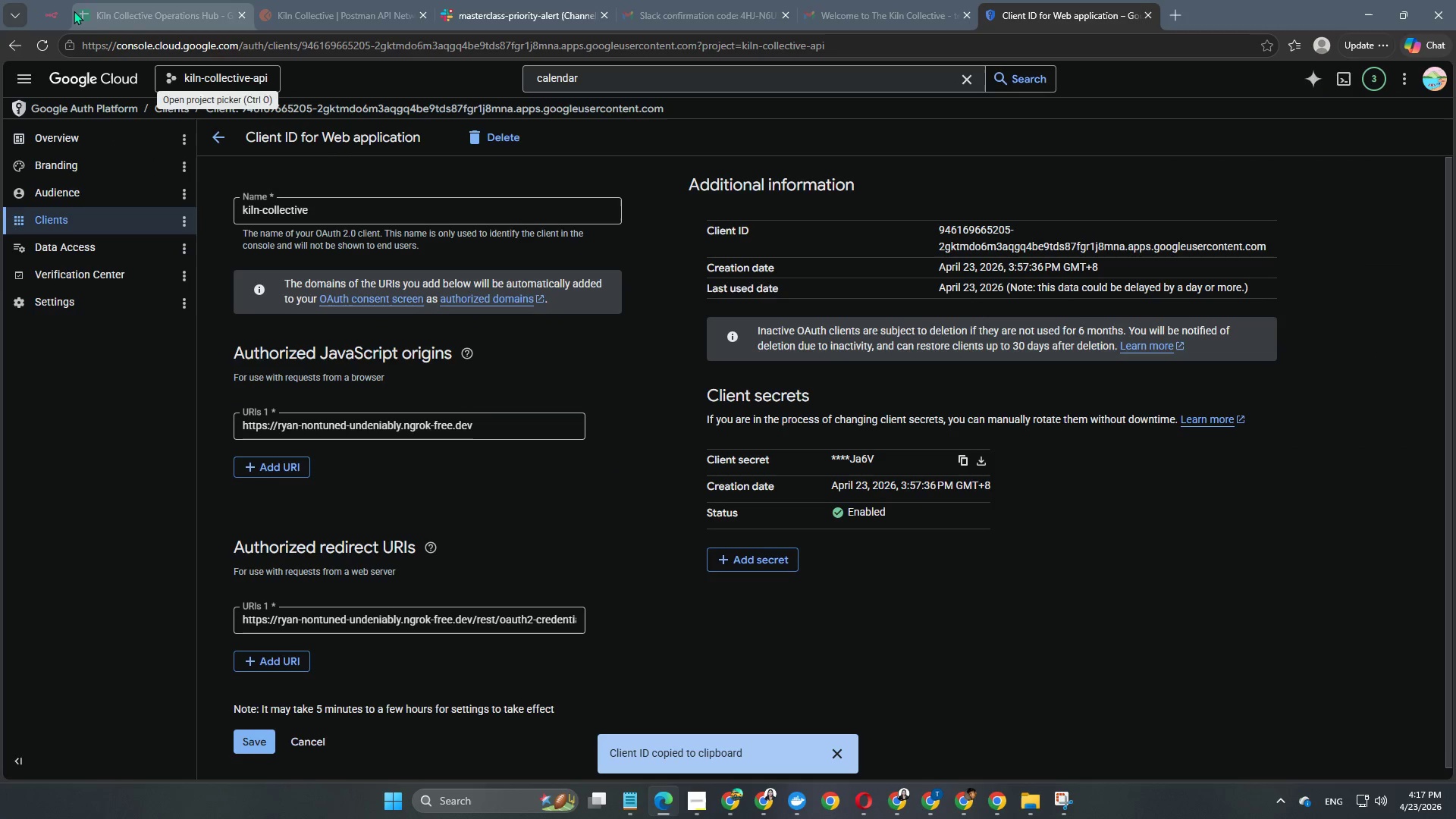 
left_click([42, 11])
 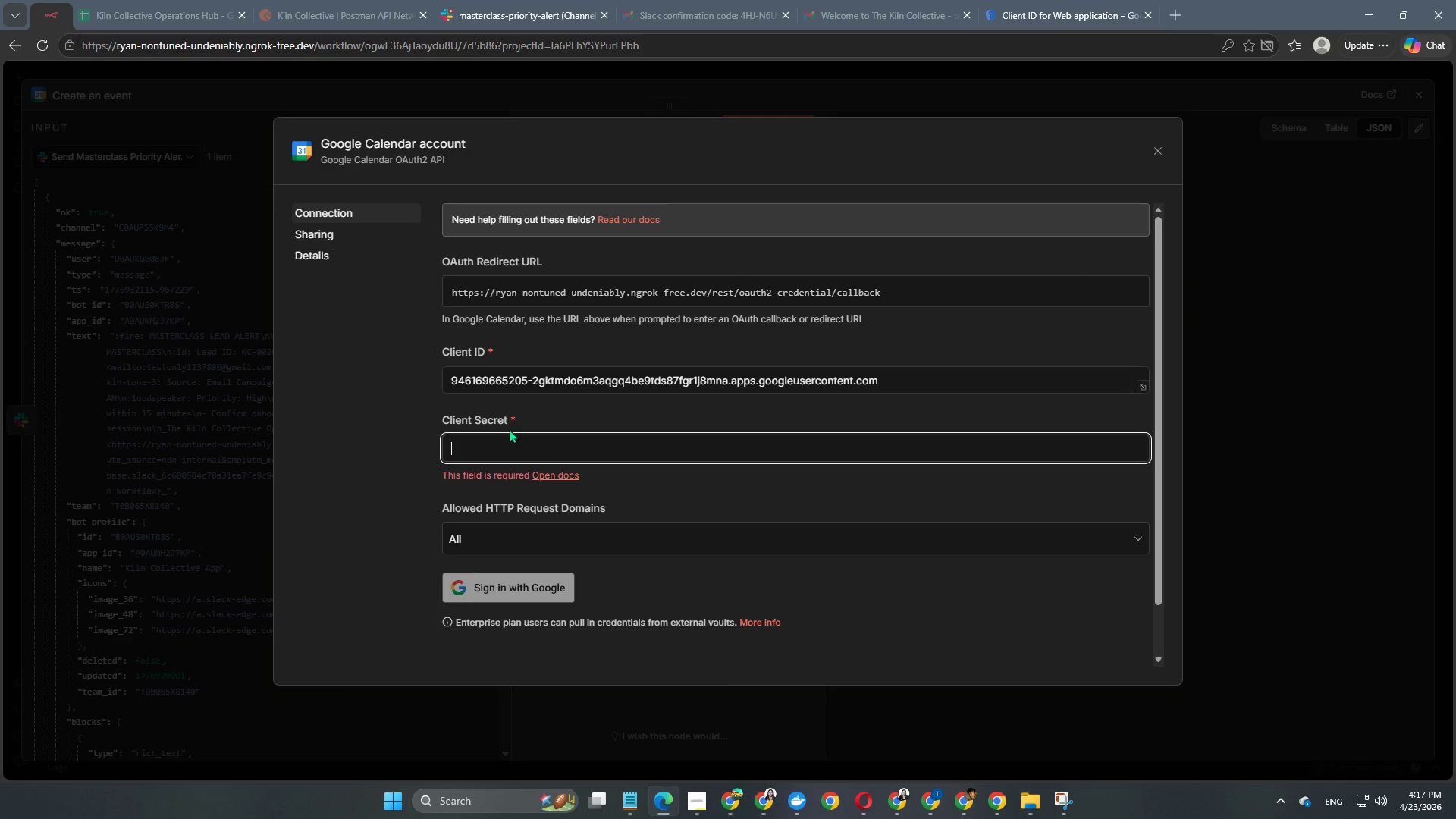 
key(Control+V)
 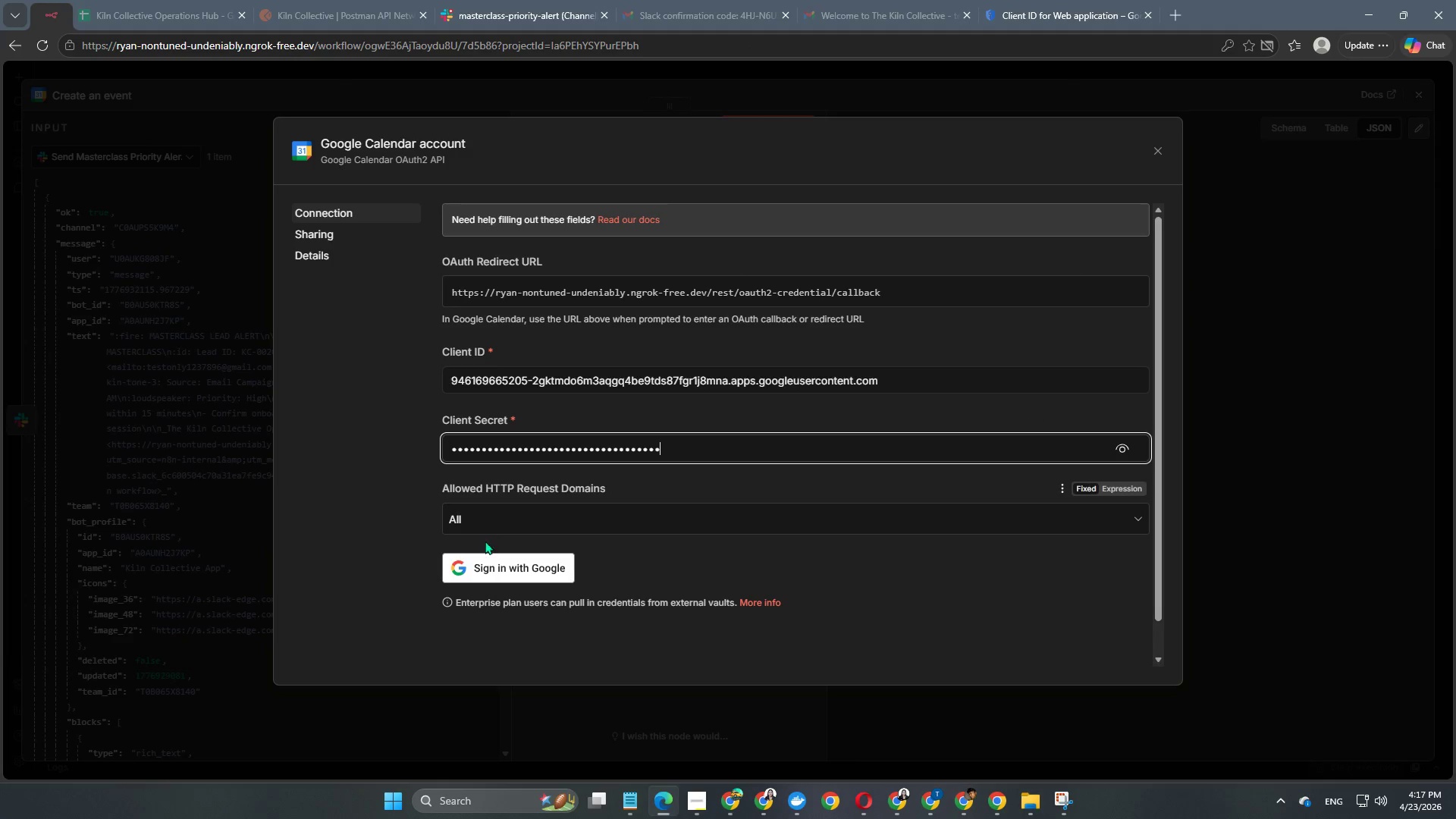 
left_click([491, 573])
 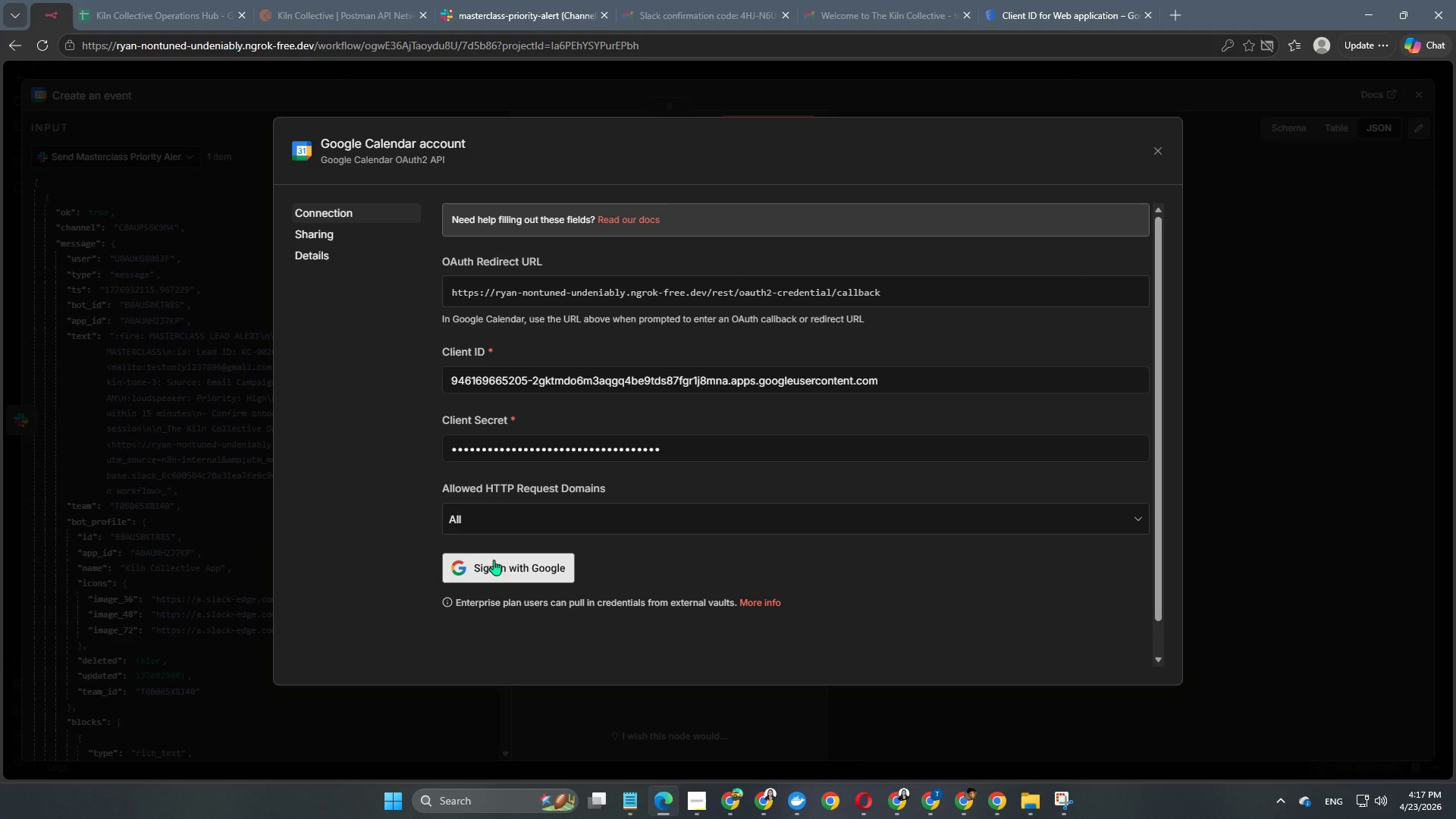 
mouse_move([474, 541])
 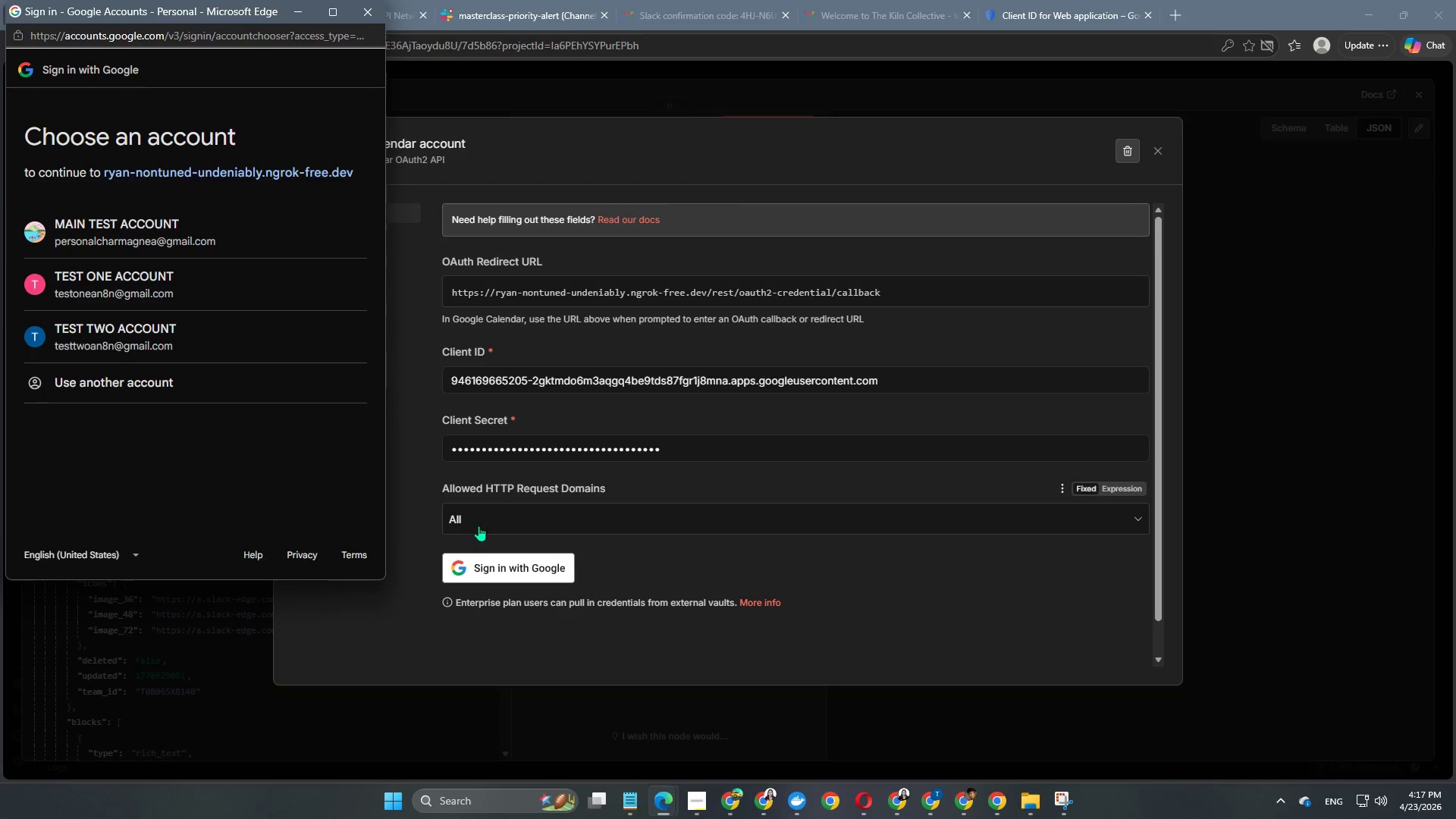 
mouse_move([504, 455])
 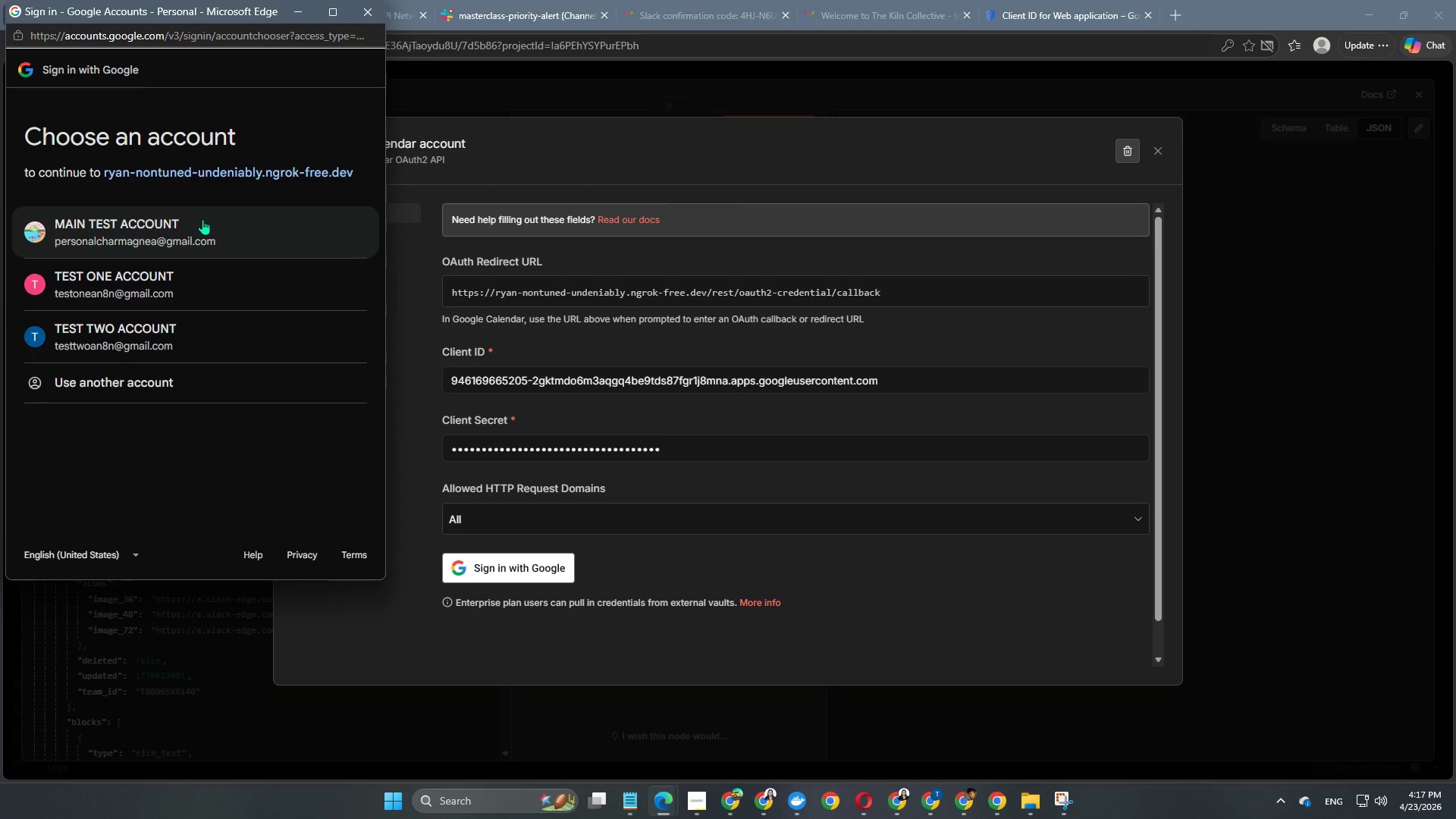 
left_click([196, 222])
 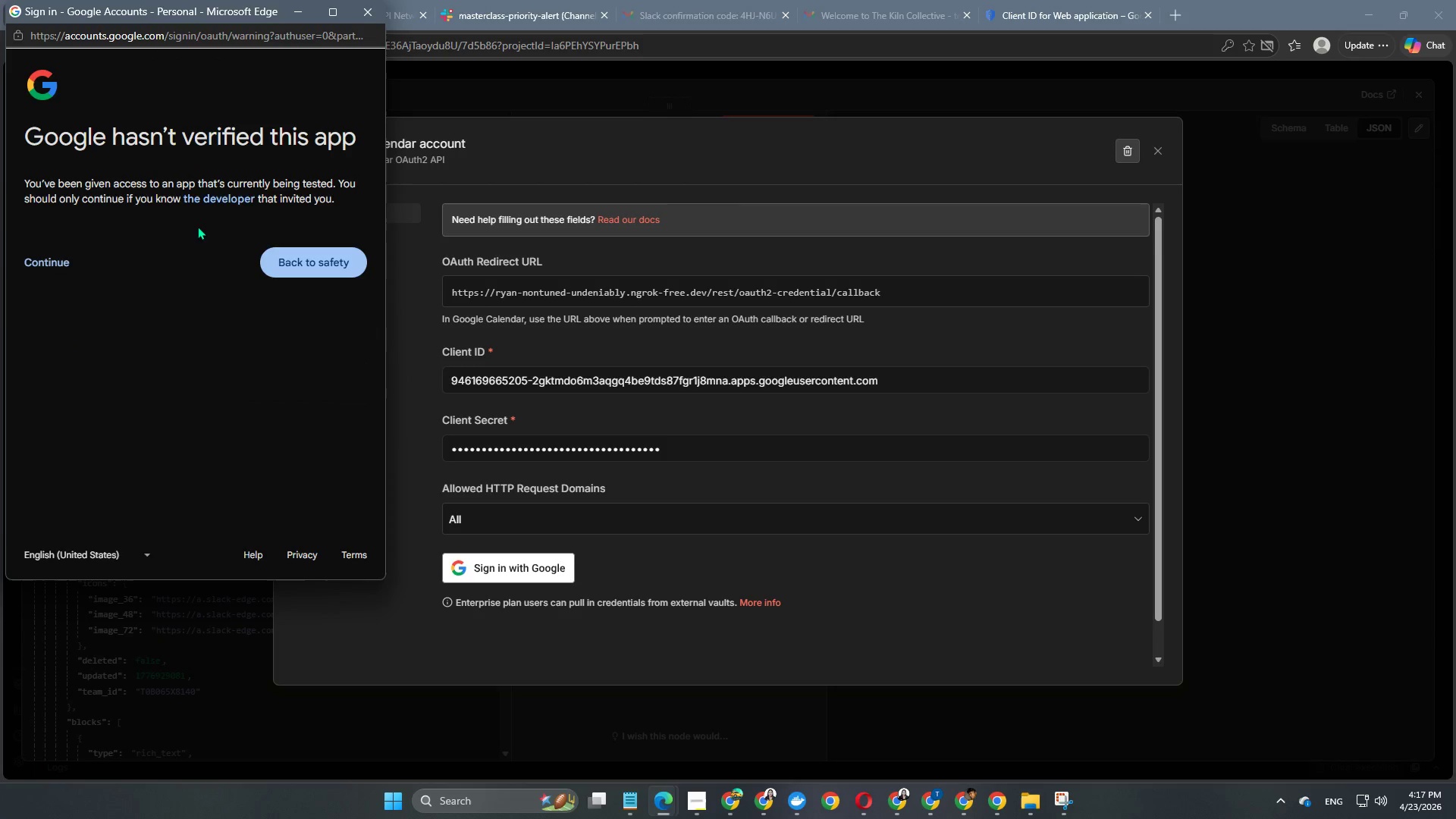 
left_click([46, 259])
 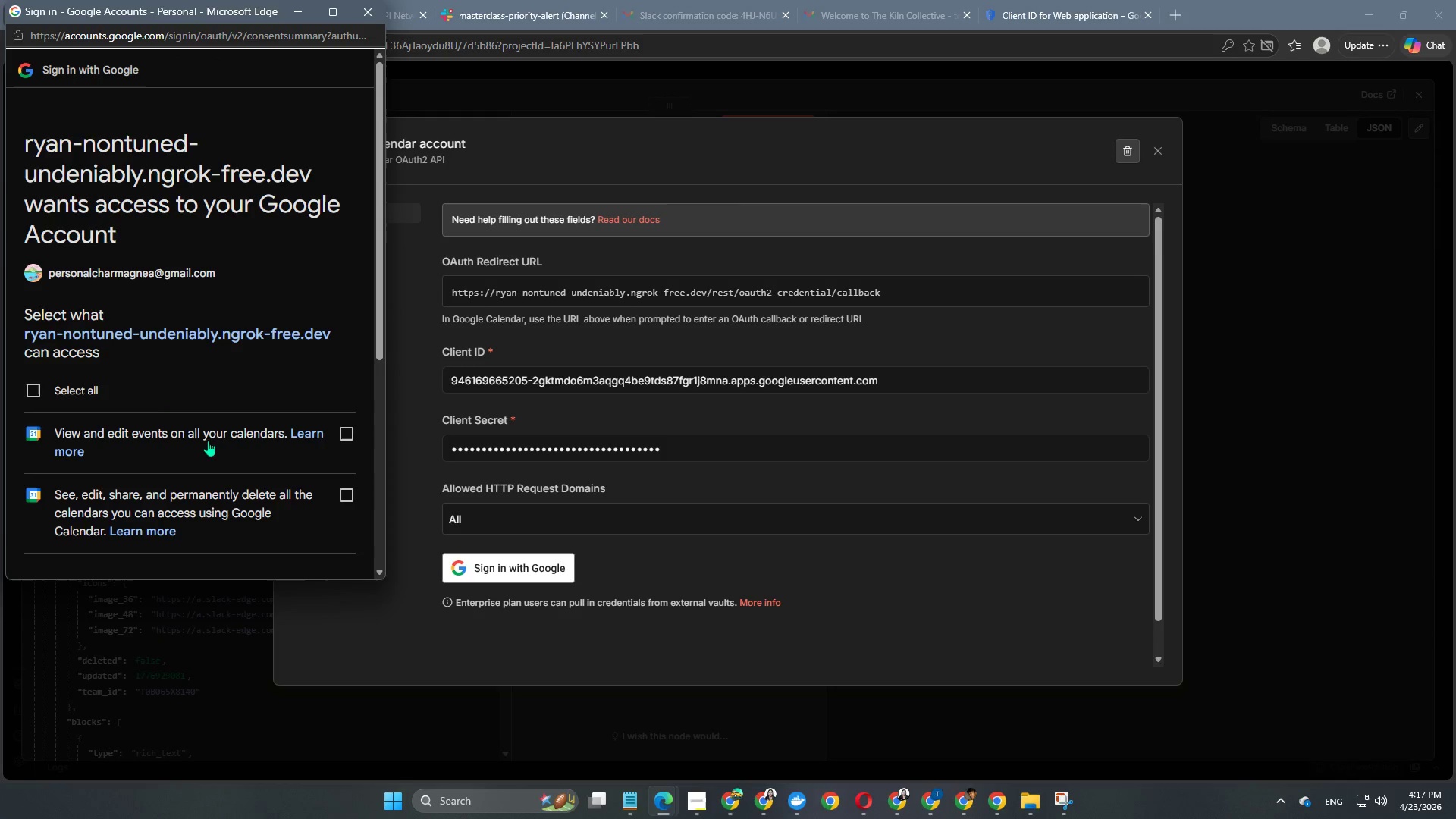 
left_click([76, 388])
 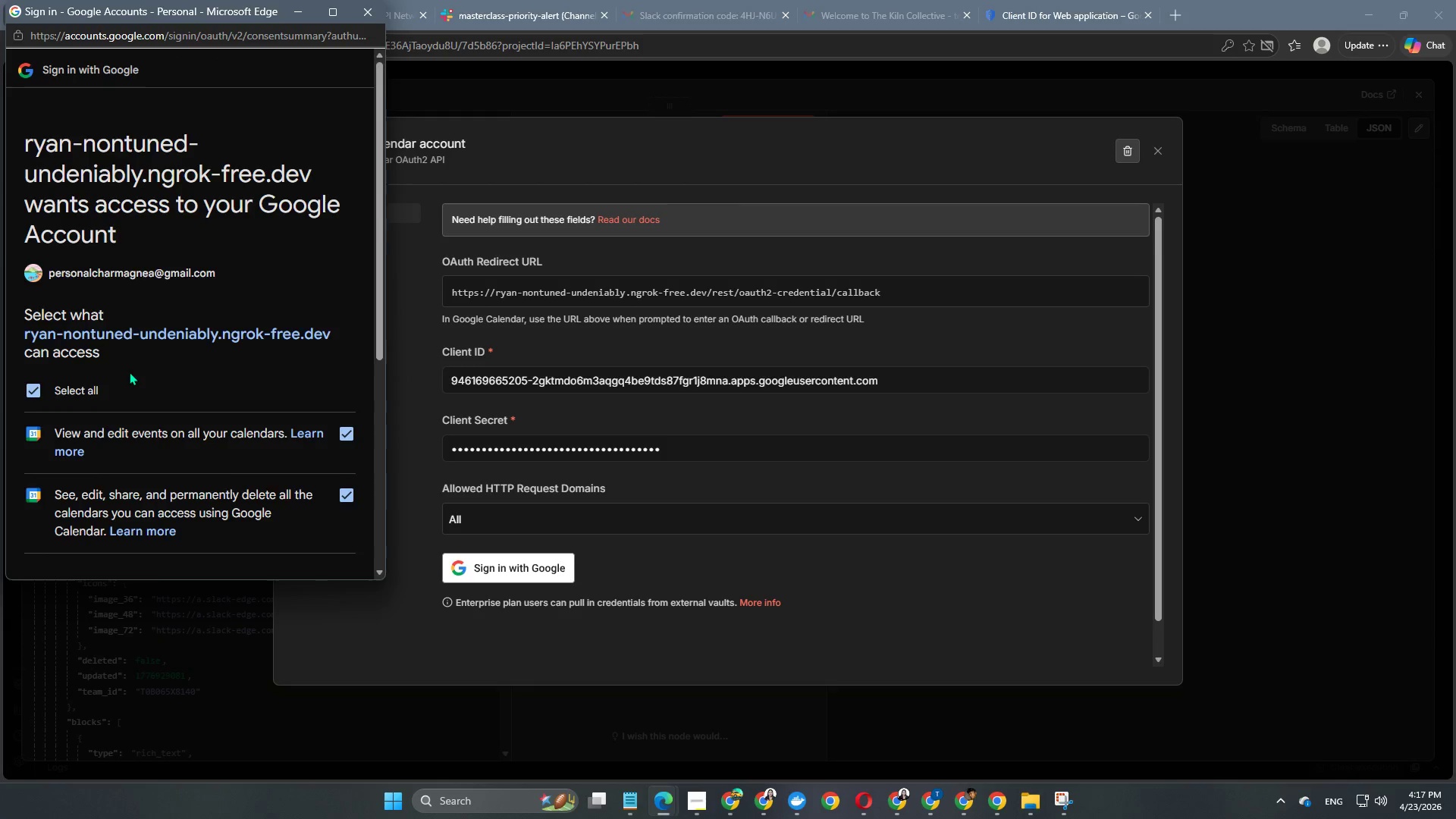 
scroll: coordinate [129, 372], scroll_direction: down, amount: 8.0
 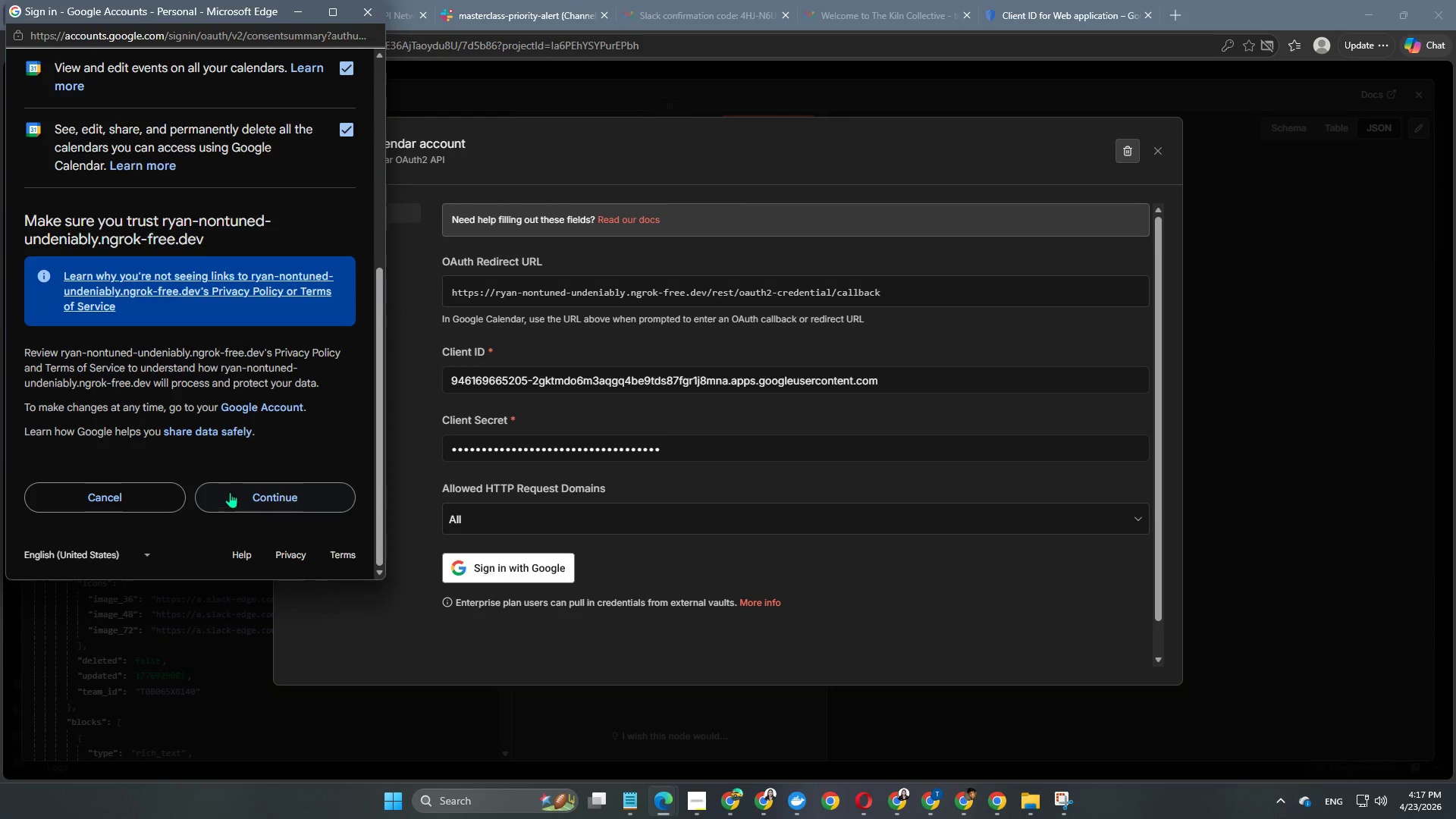 
left_click([233, 491])
 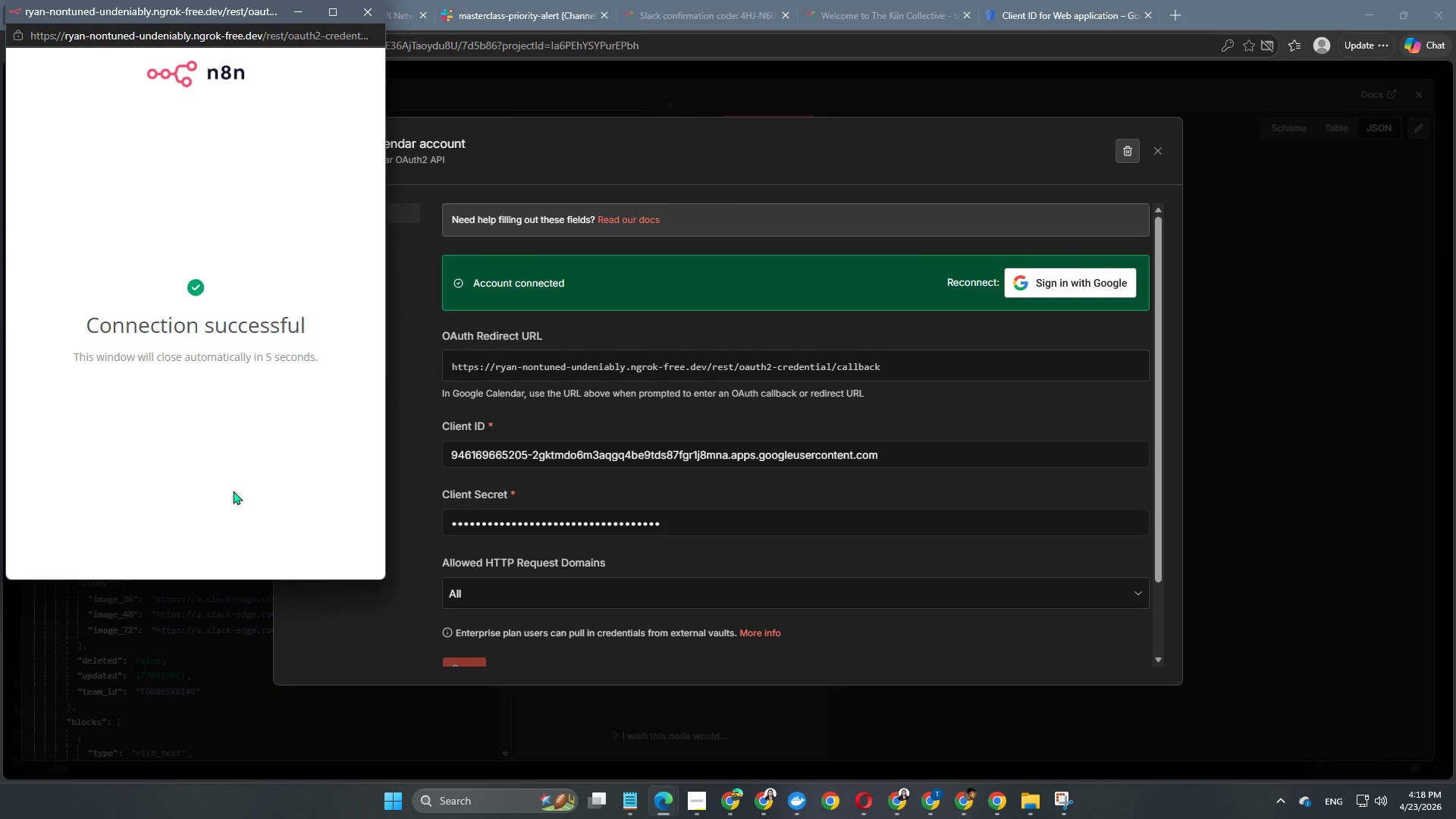 
wait(7.2)
 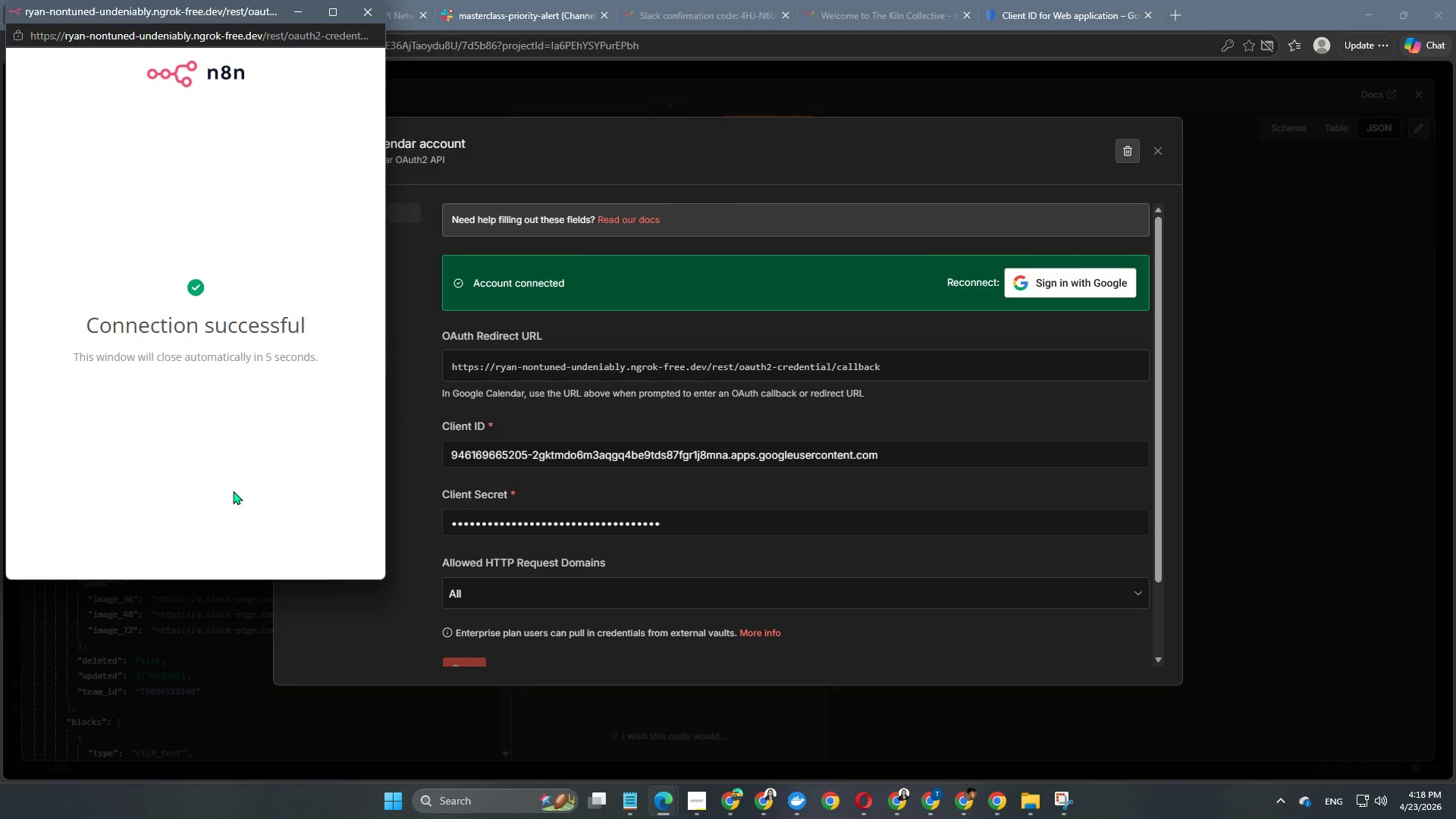 
left_click([1240, 476])
 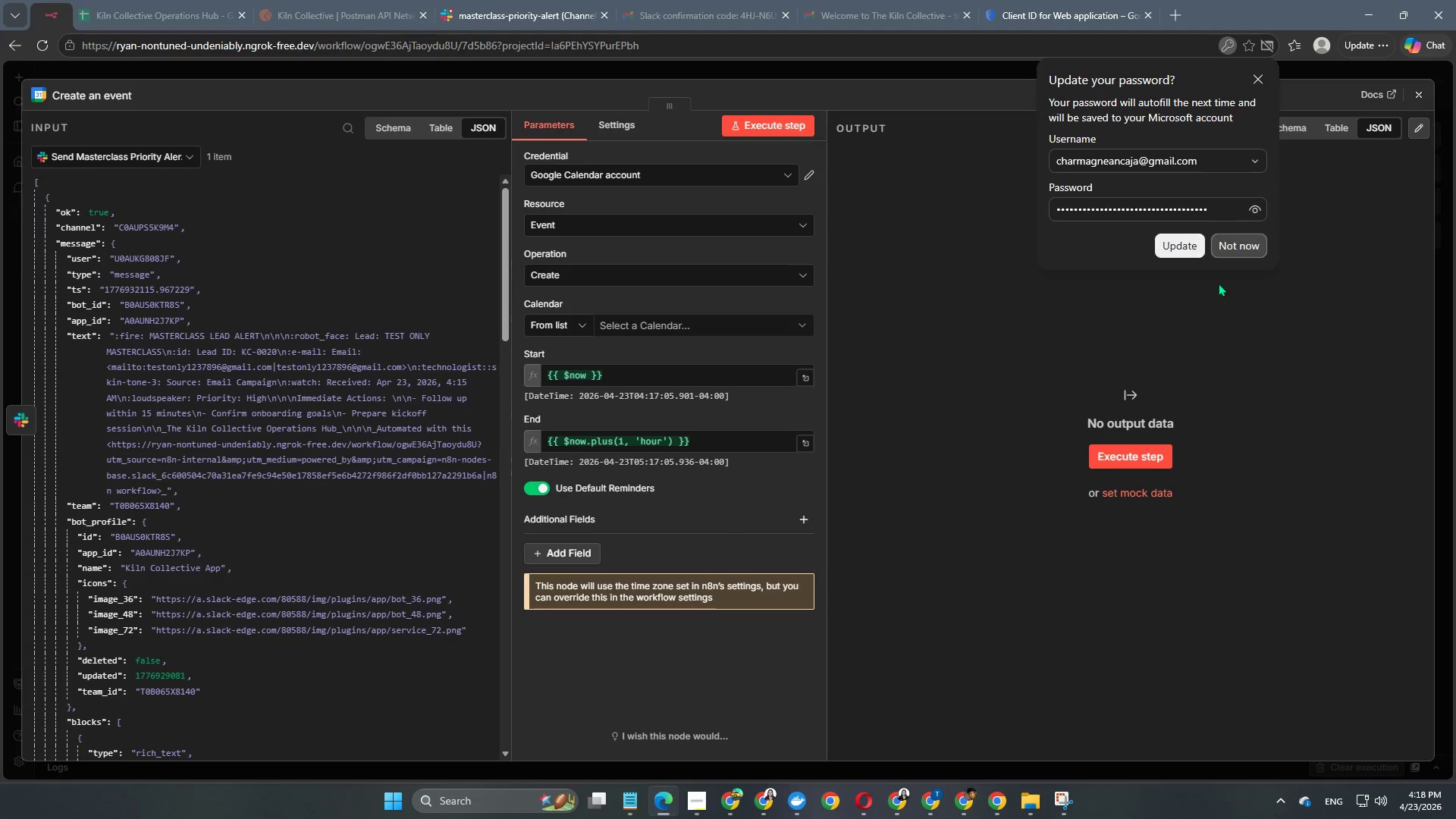 
left_click([1232, 247])
 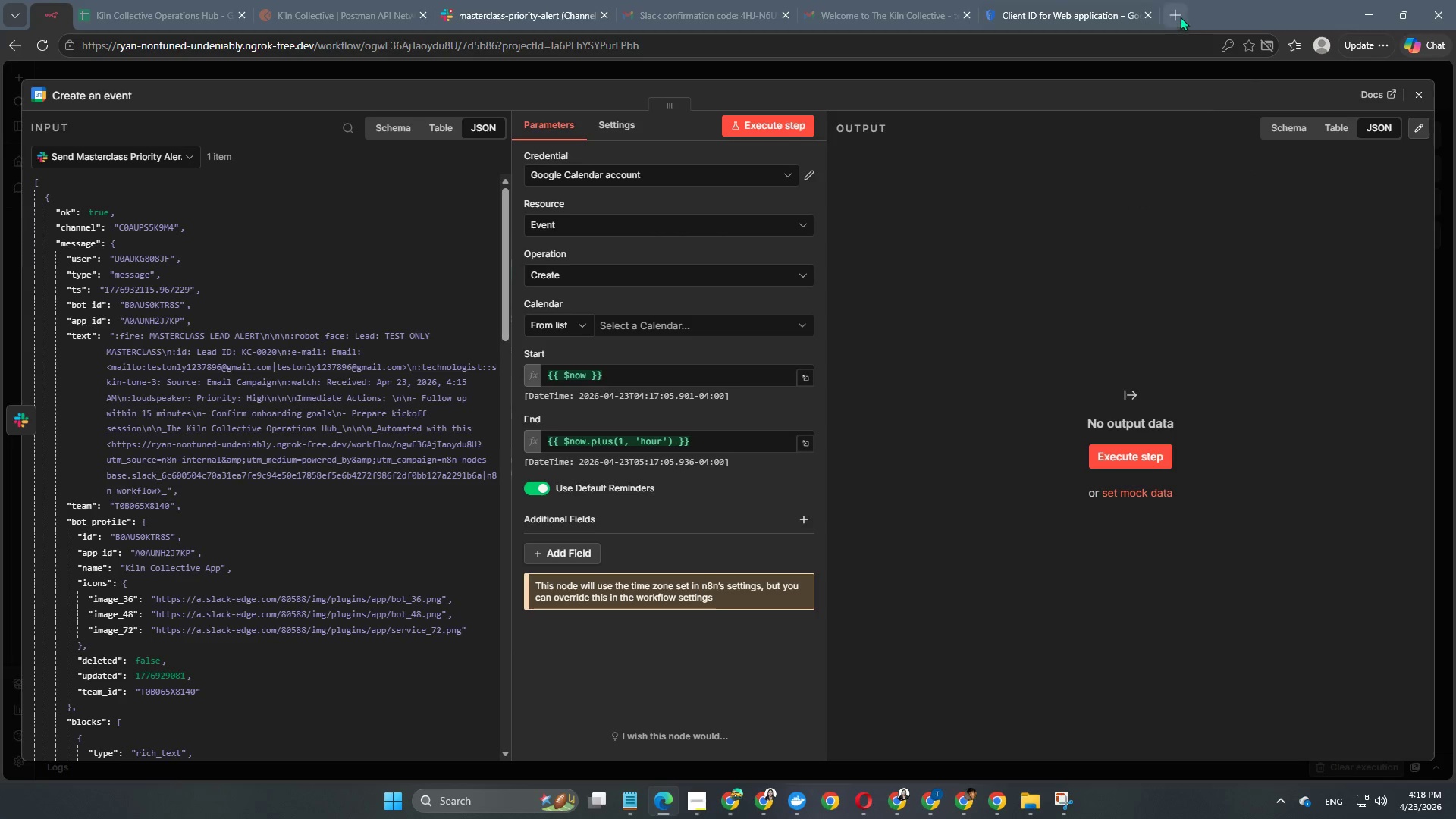 
left_click([1178, 8])
 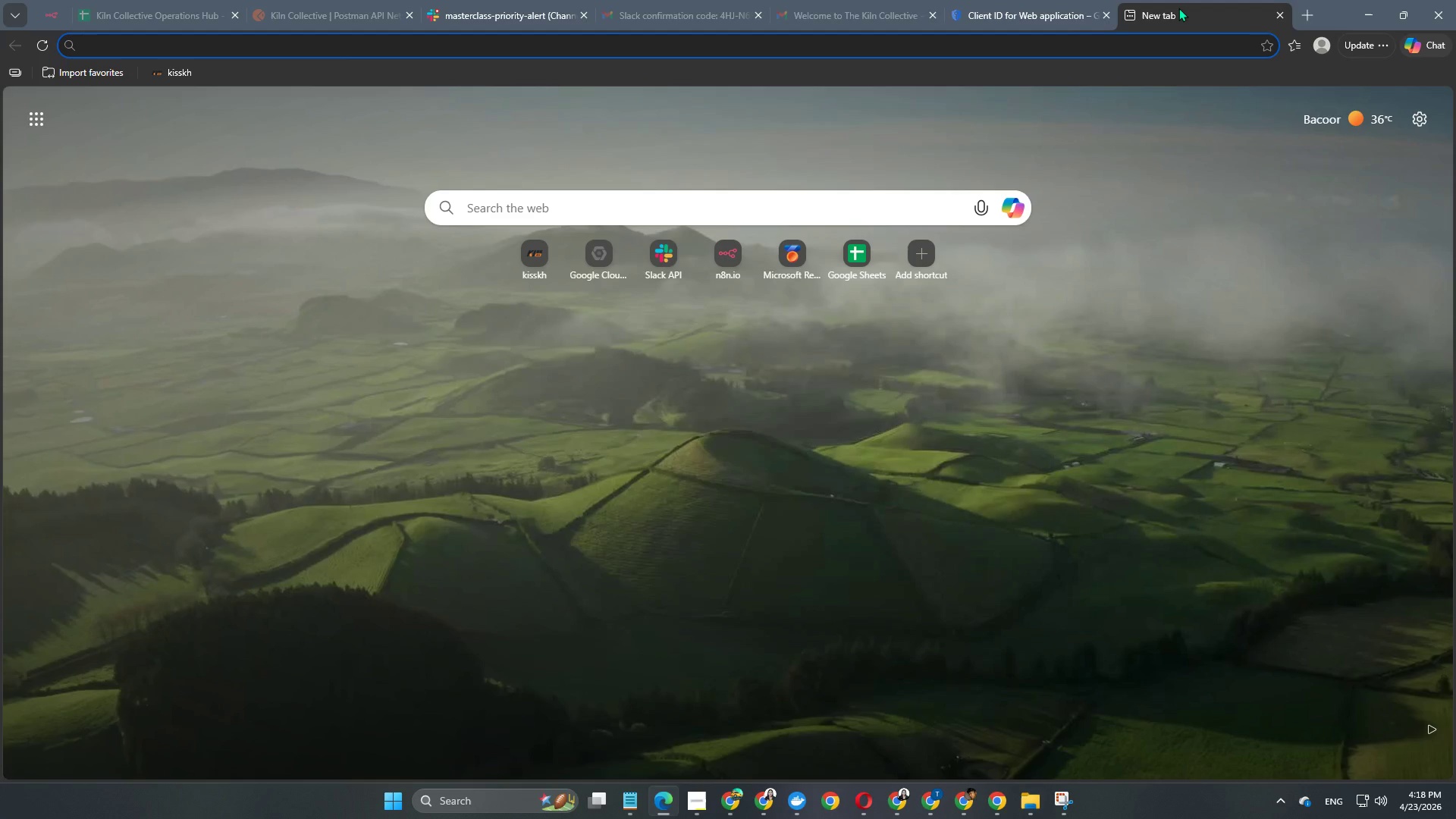 
type(googl )
key(Backspace)
type(e cale)
 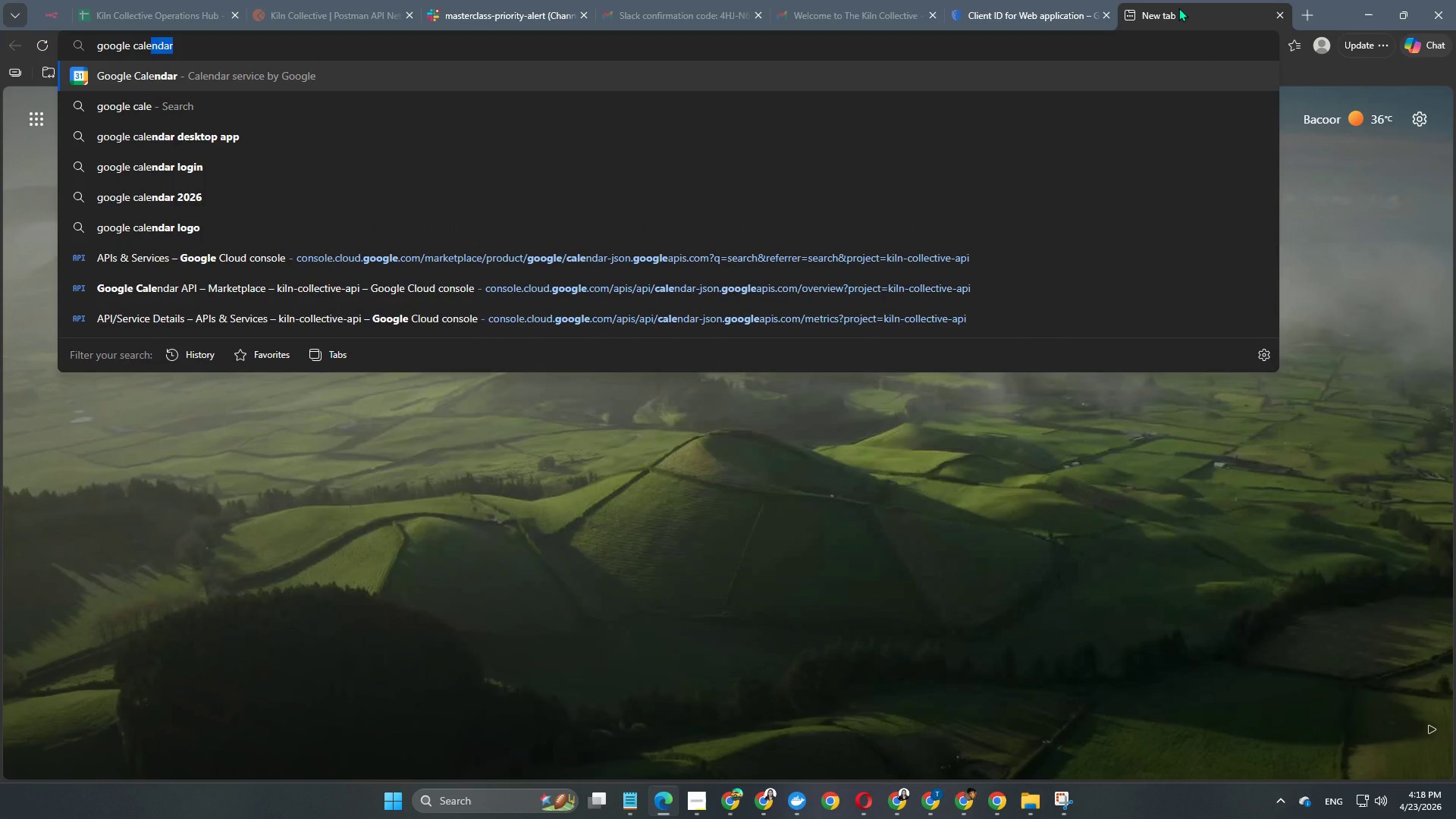 
key(ArrowDown)
 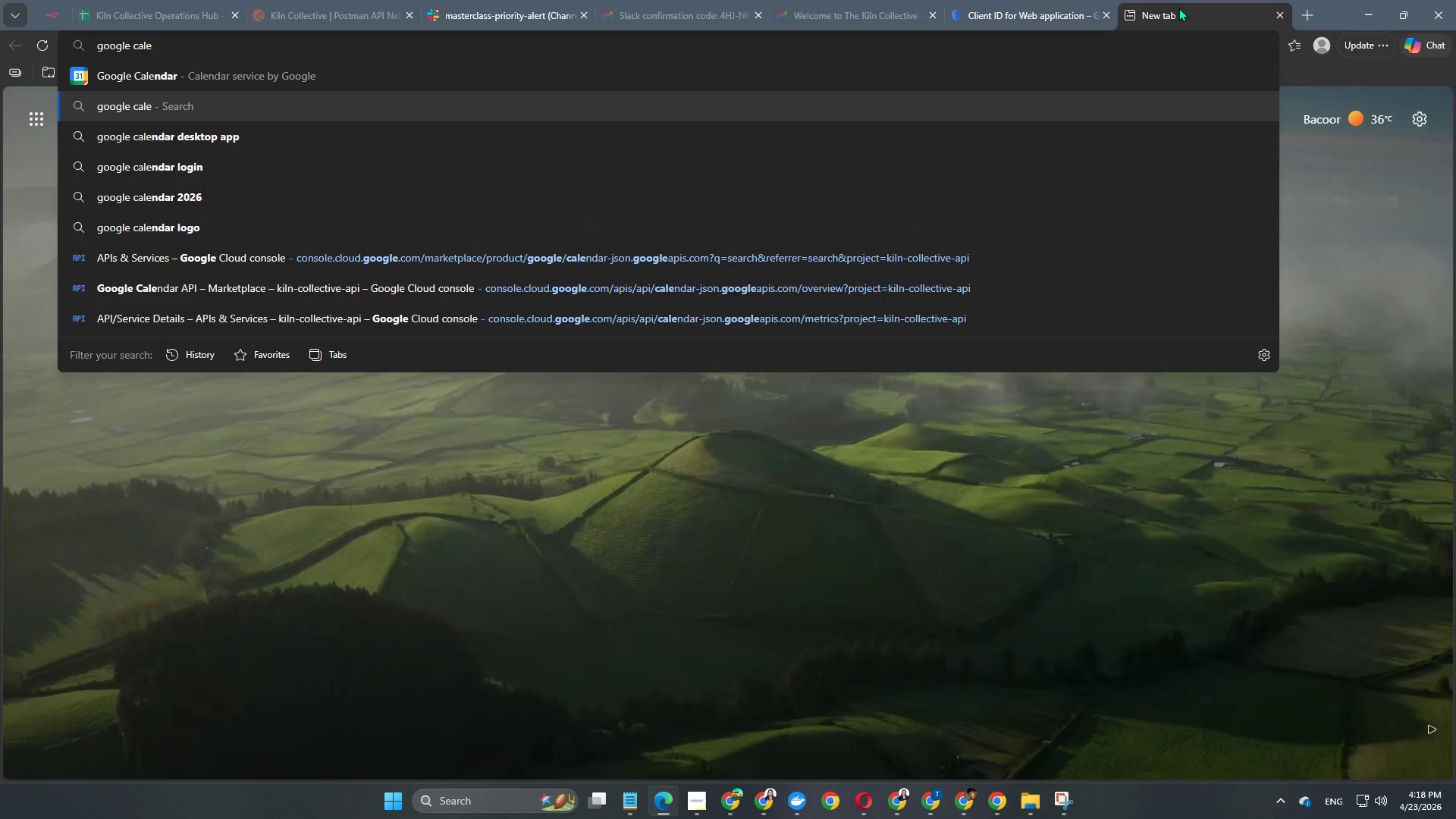 
key(ArrowUp)
 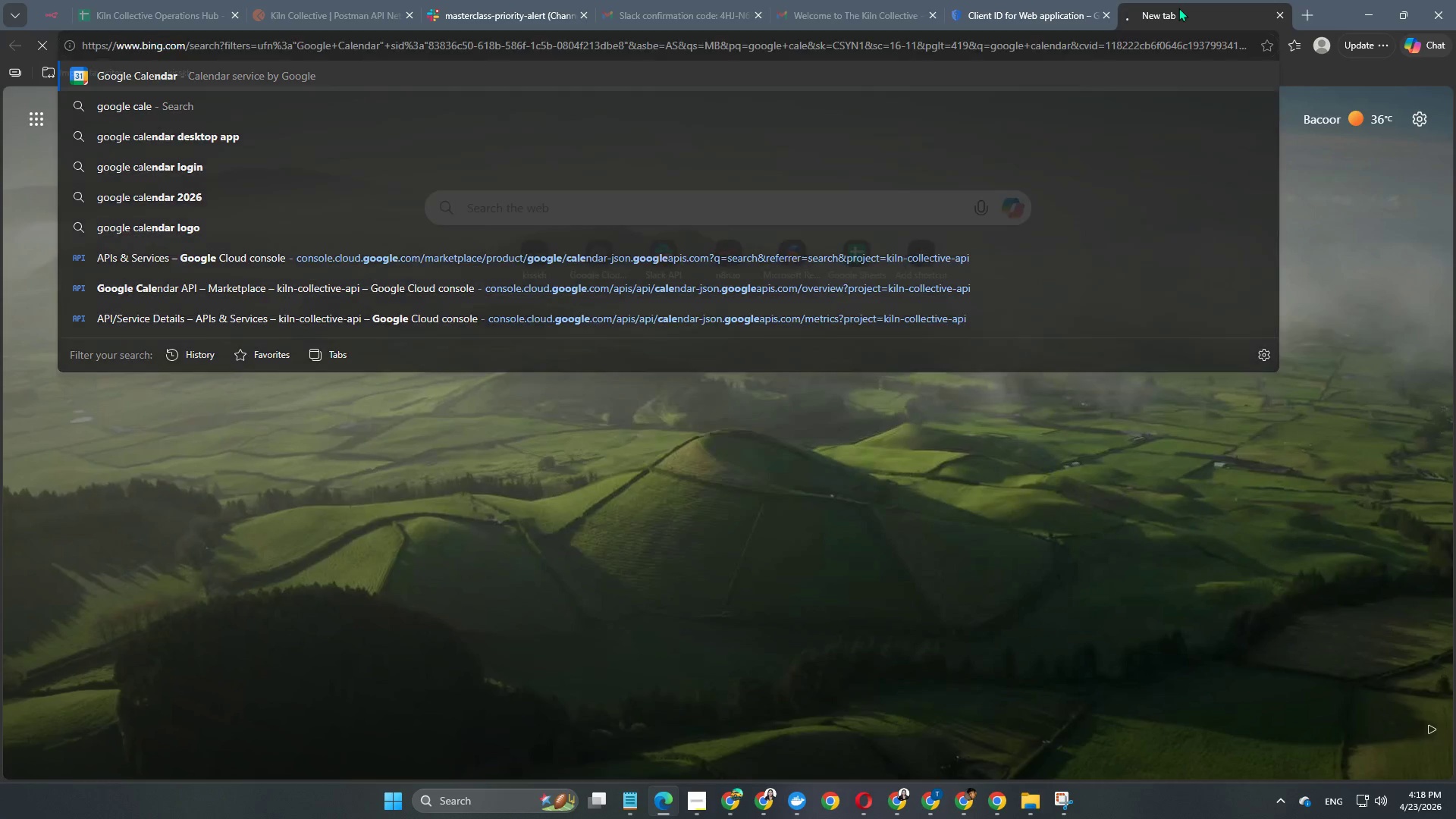 
key(Enter)
 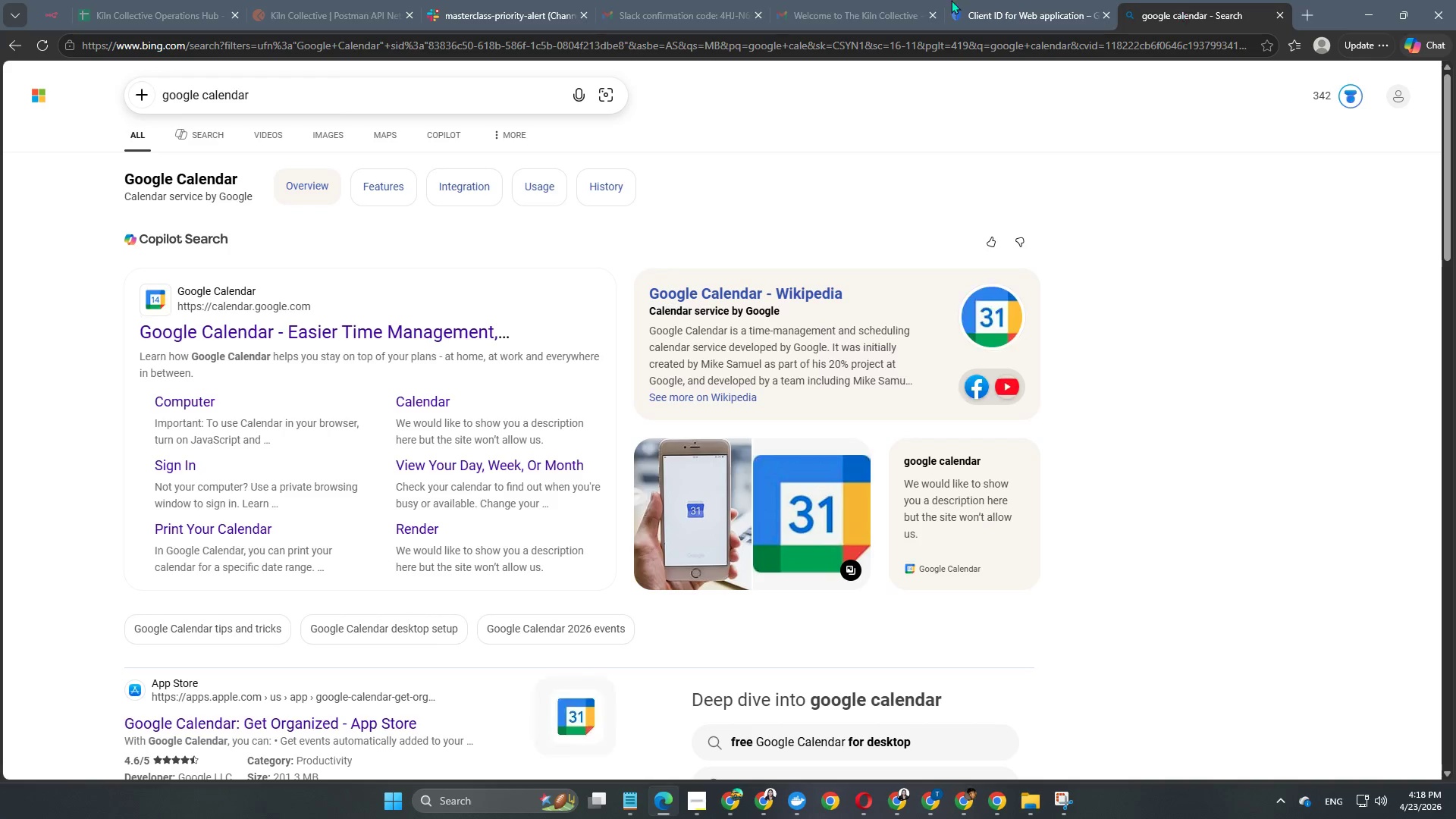 
left_click([322, 341])
 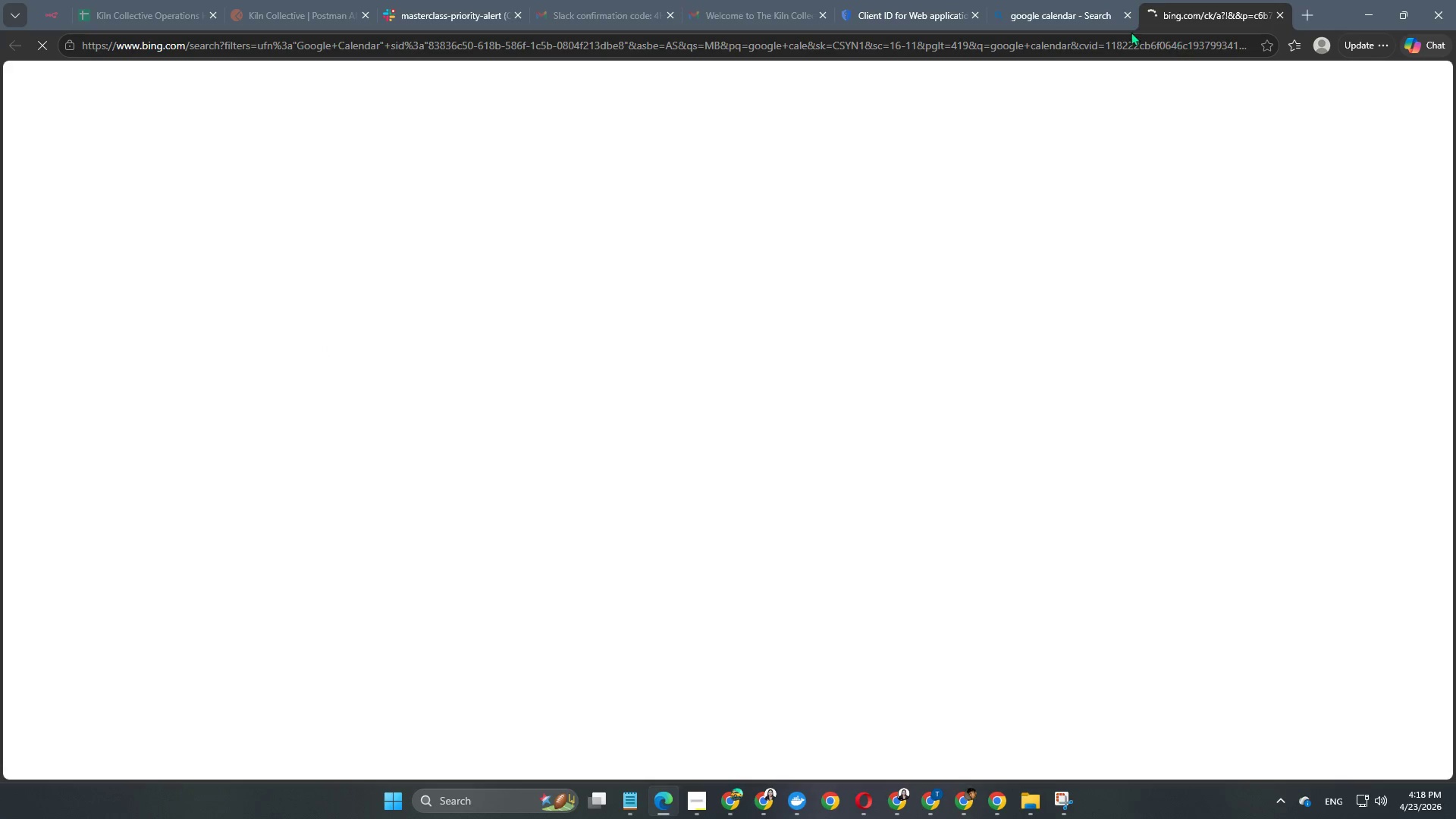 
left_click([1127, 13])
 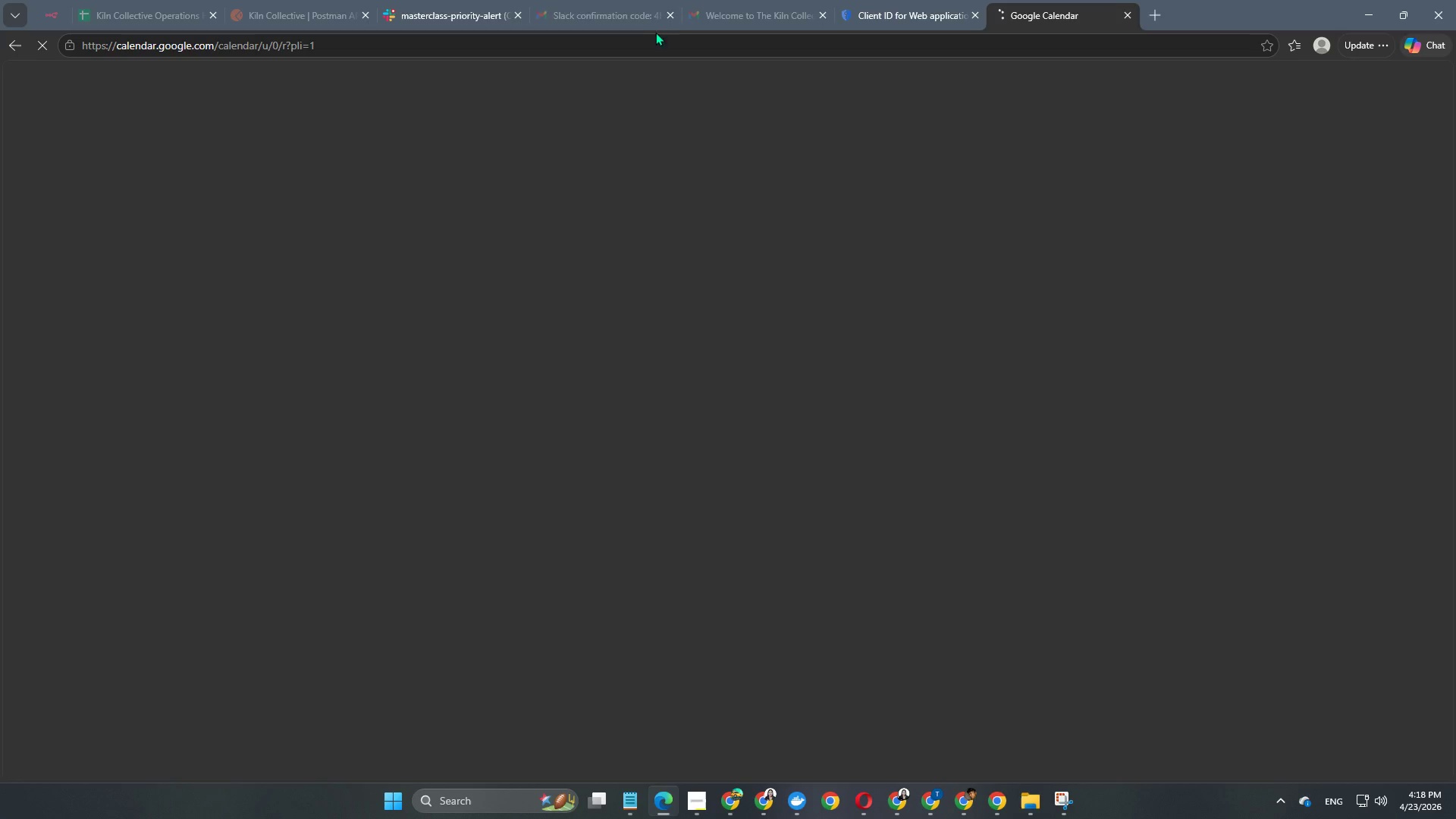 
left_click([598, 14])
 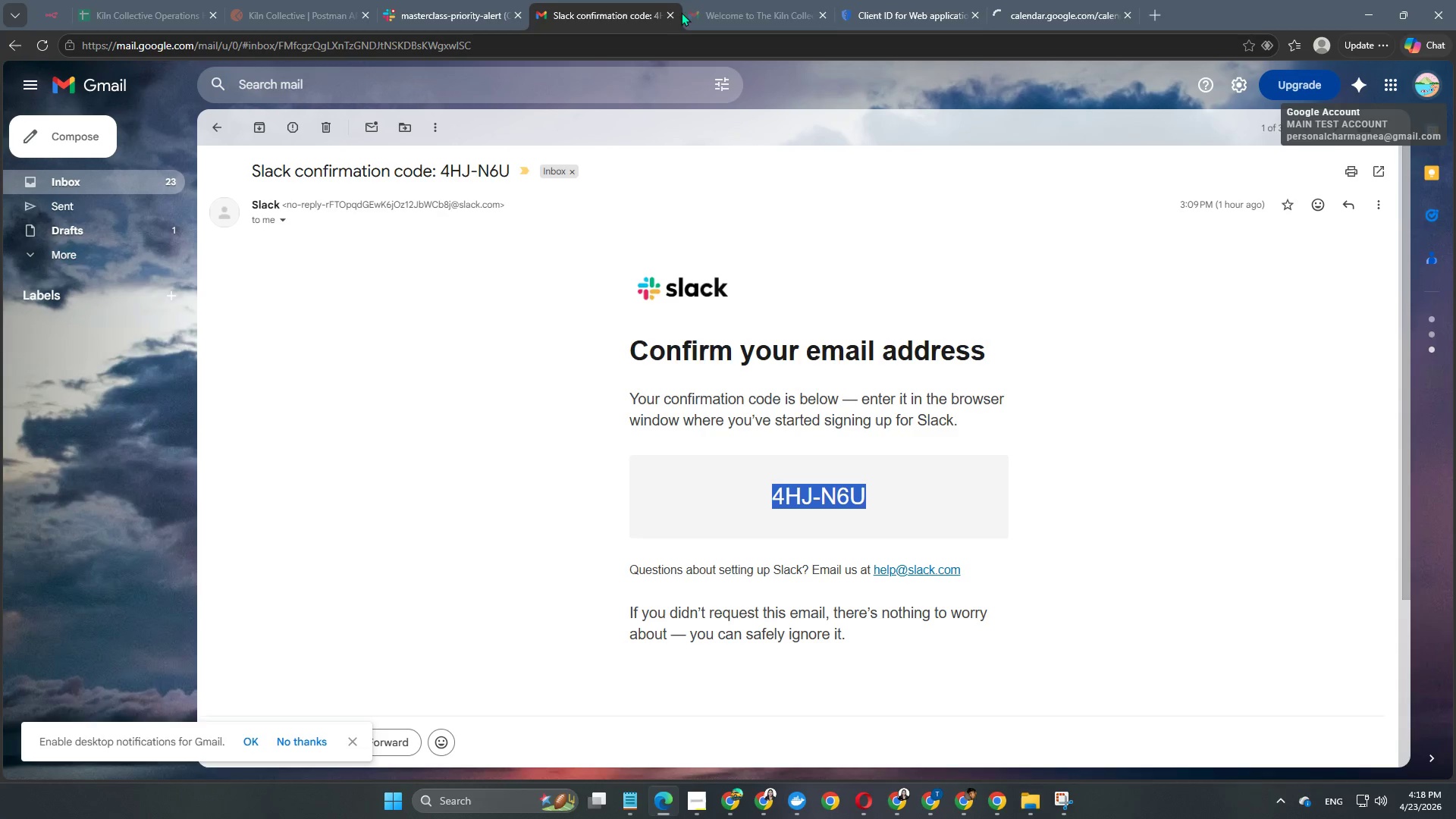 
left_click([720, 8])
 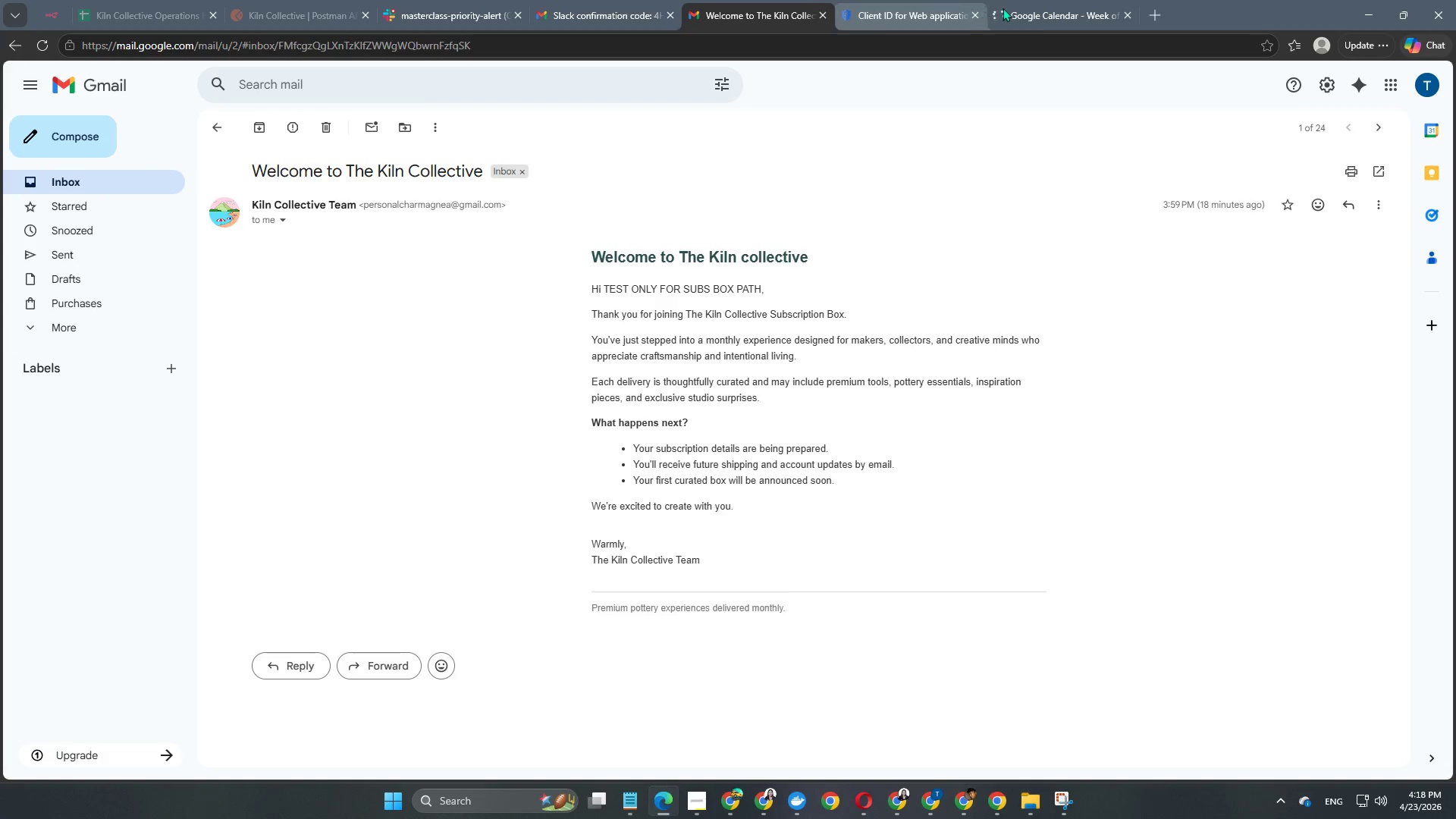 
left_click([1037, 12])
 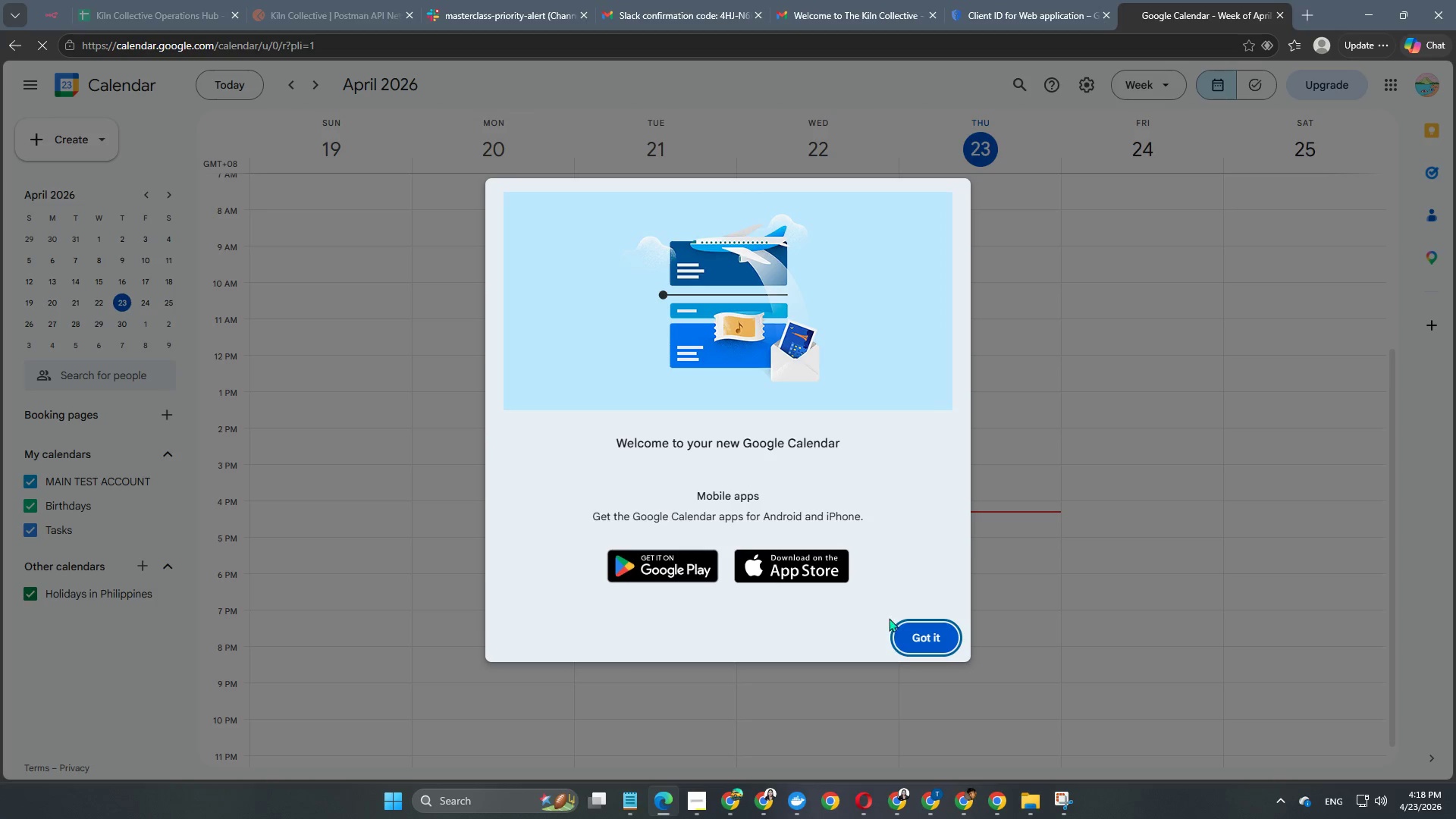 
left_click([927, 651])
 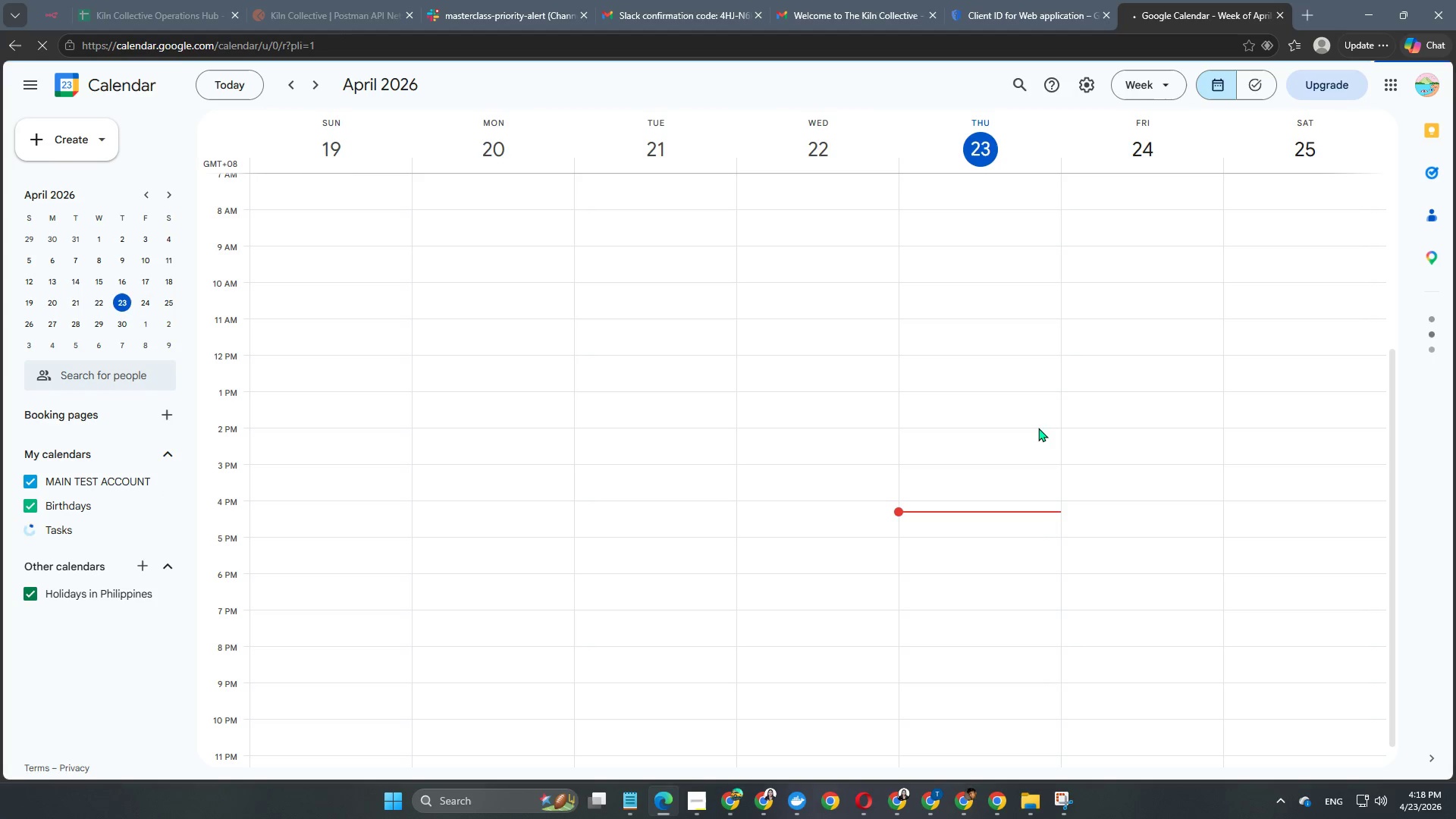 
wait(6.97)
 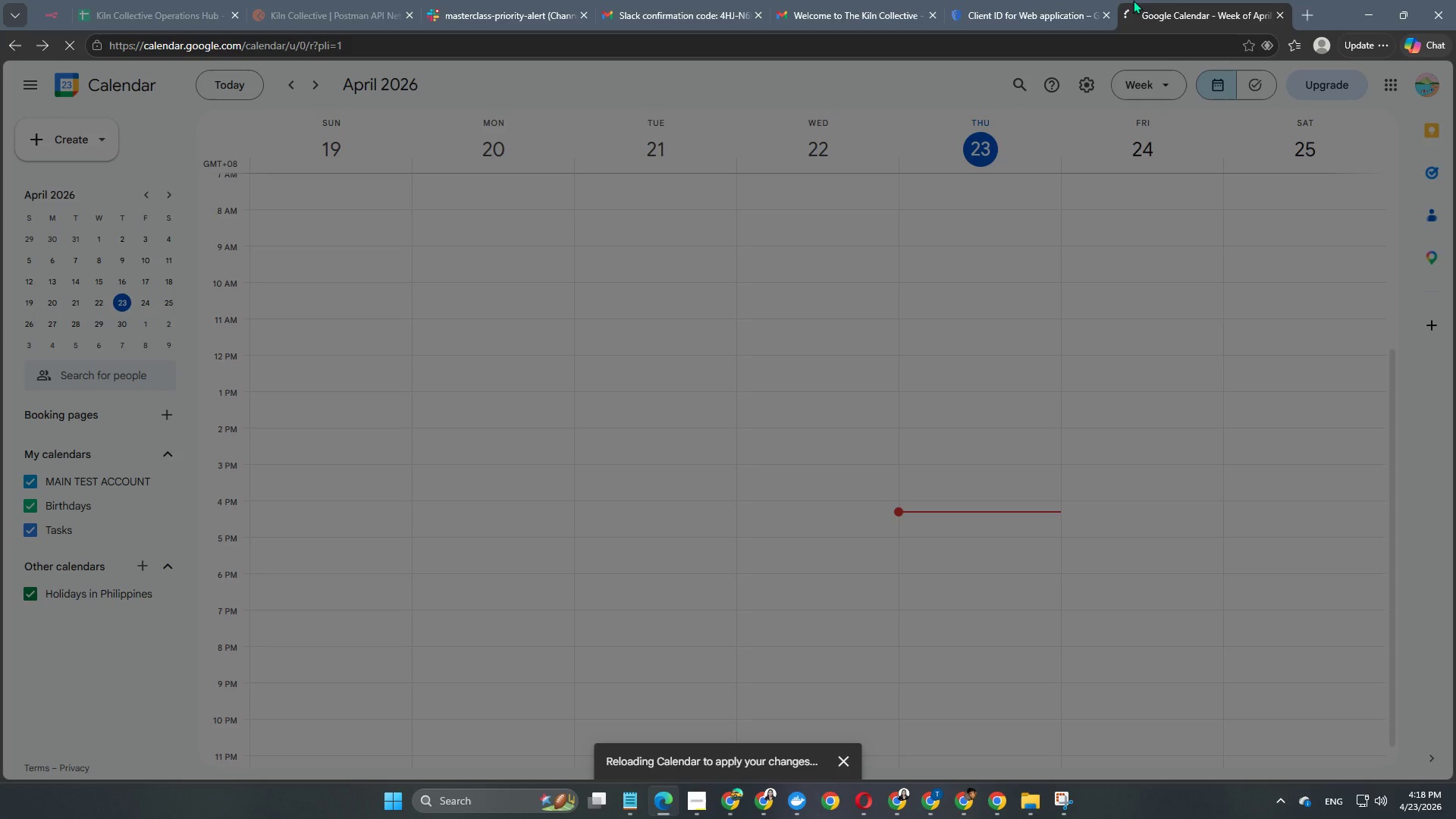 
left_click([720, 544])
 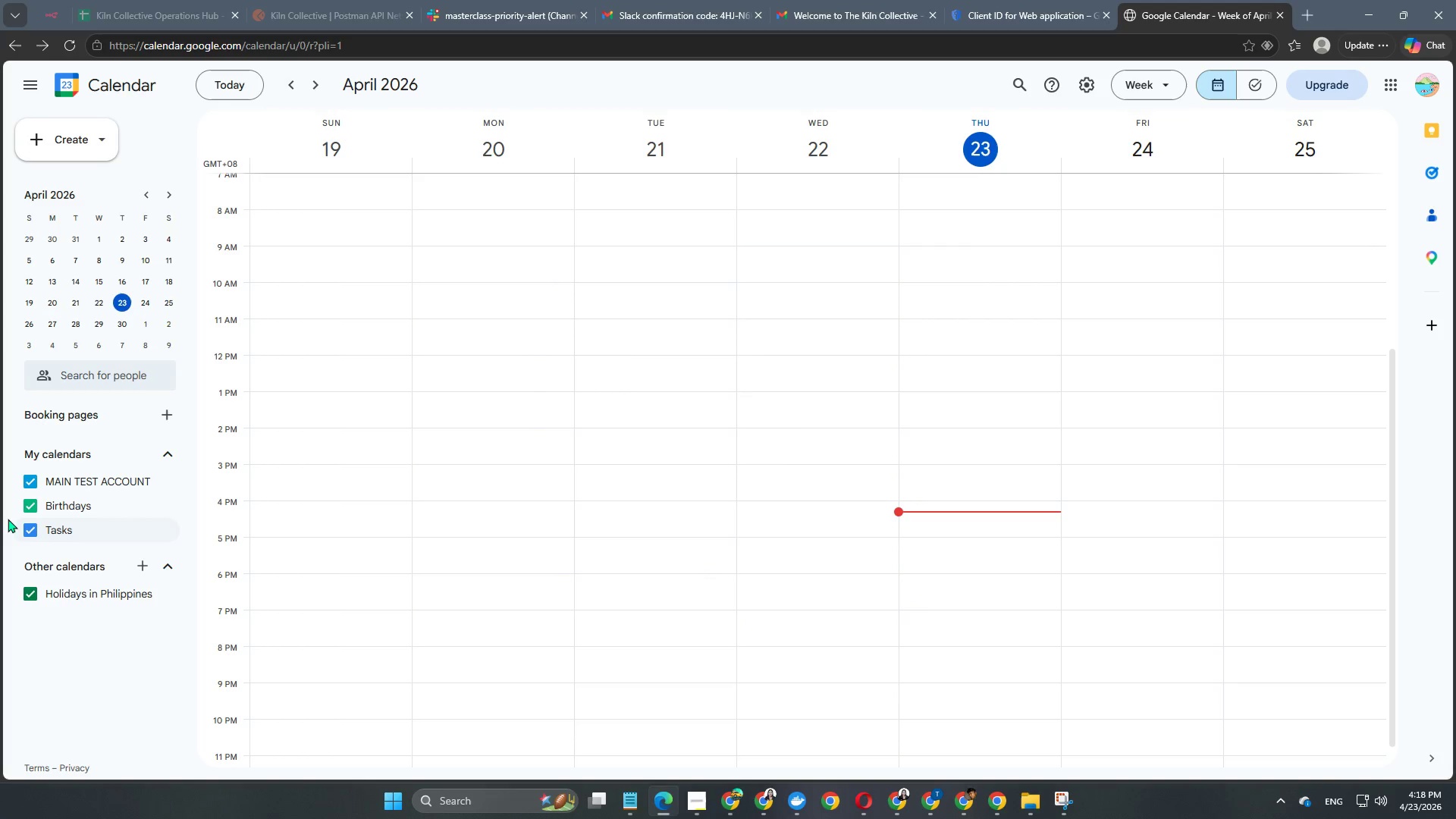 
left_click([26, 511])
 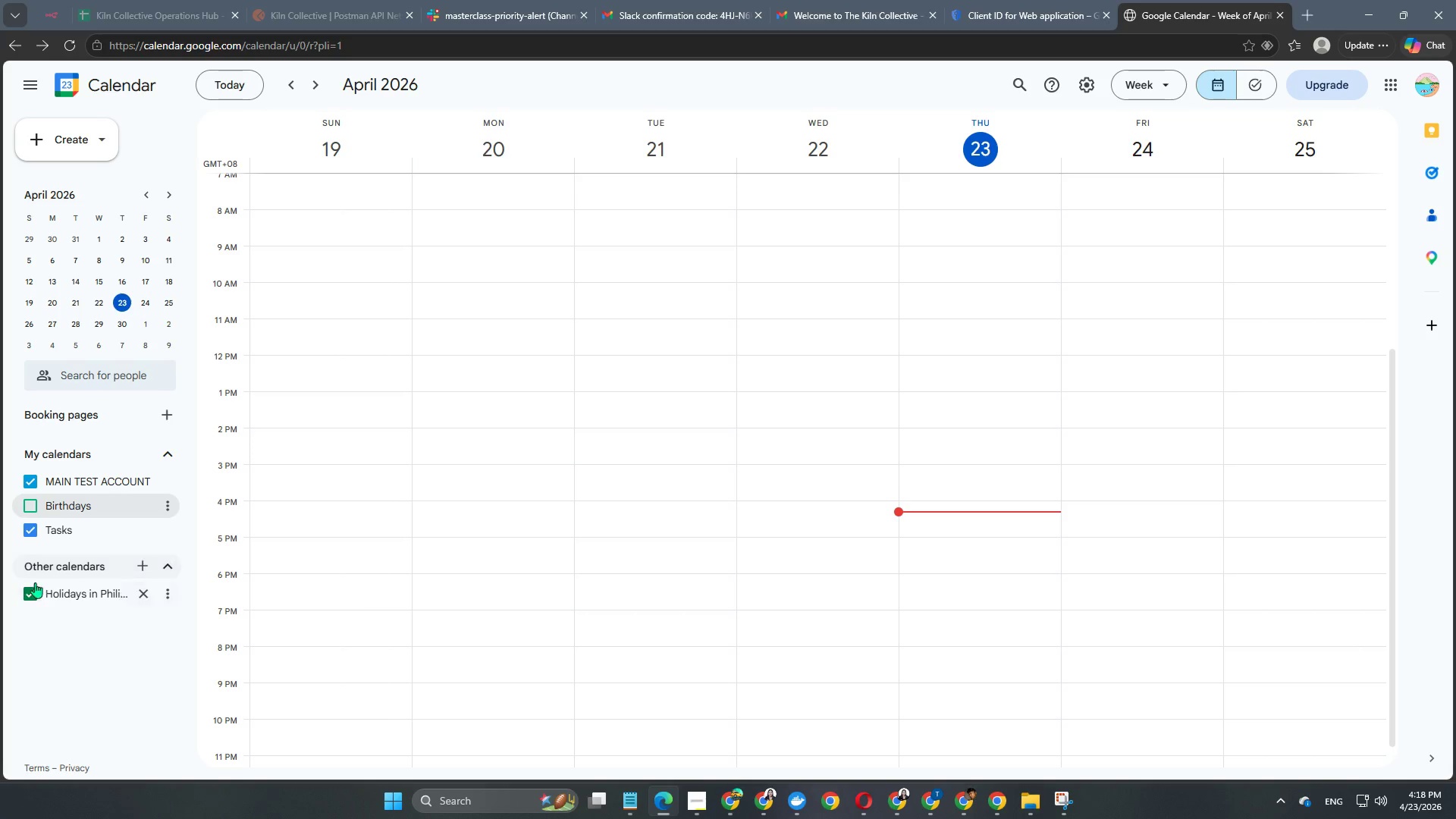 
left_click([29, 597])
 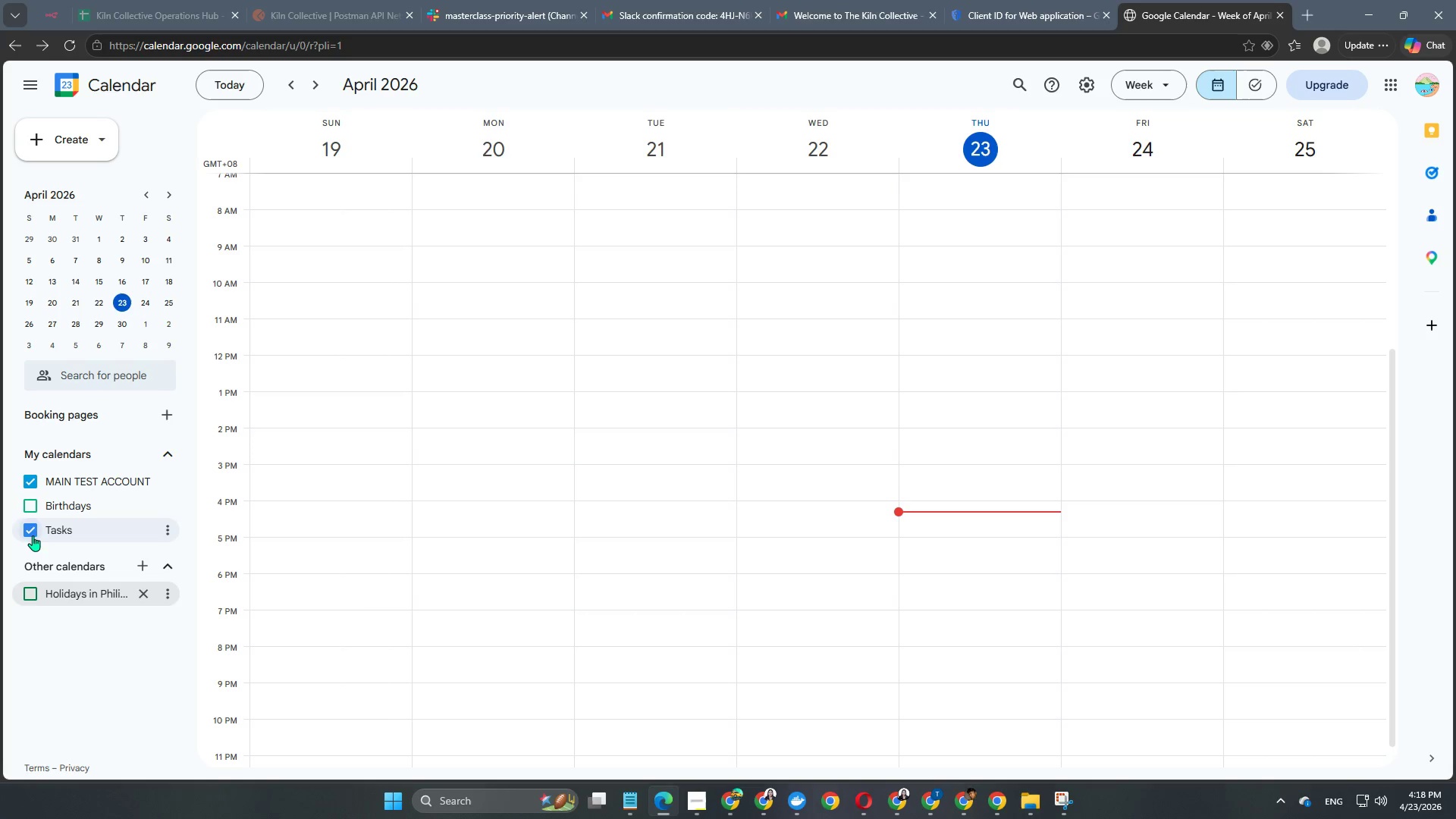 
left_click([31, 531])
 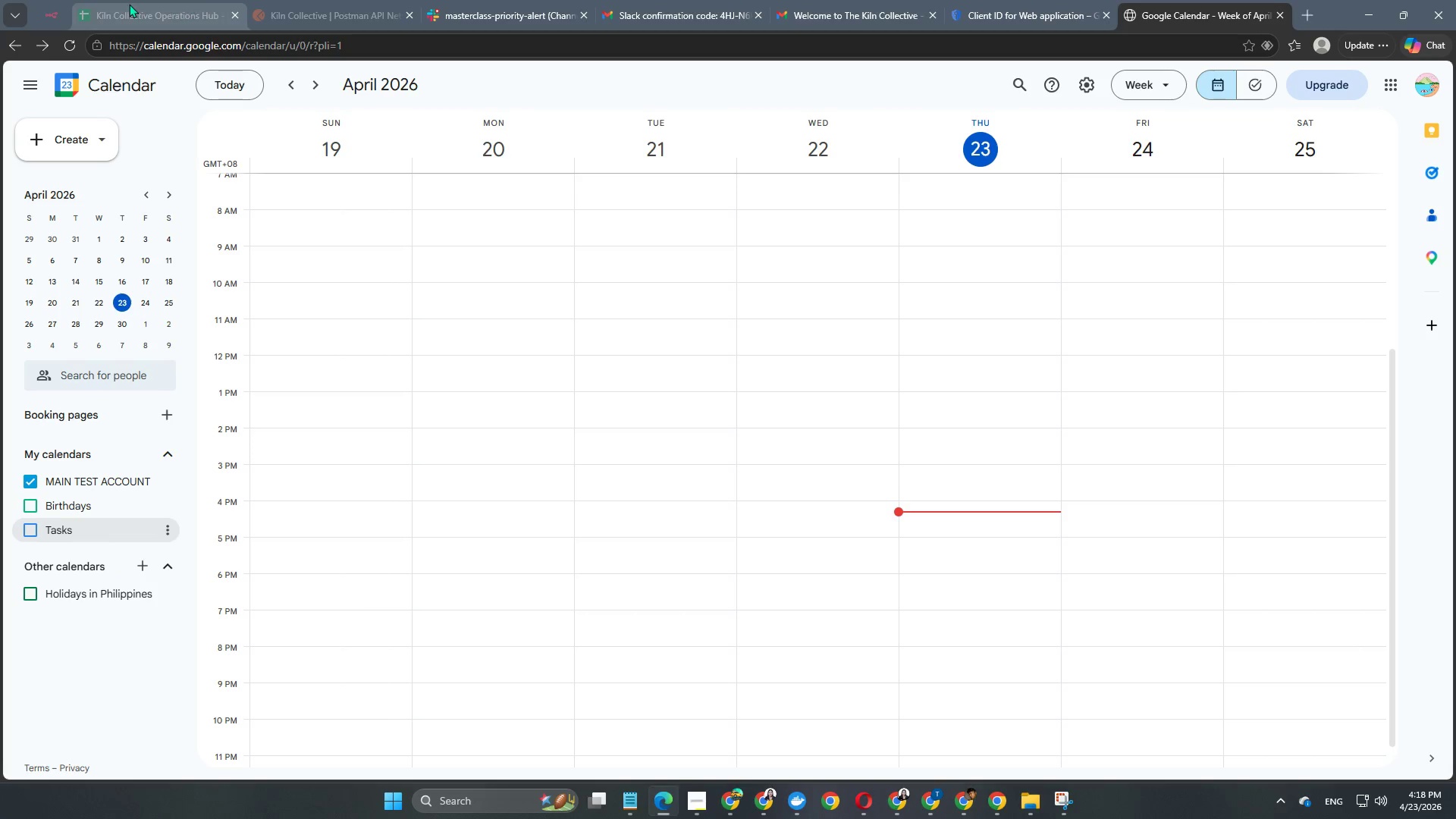 
left_click([45, 11])
 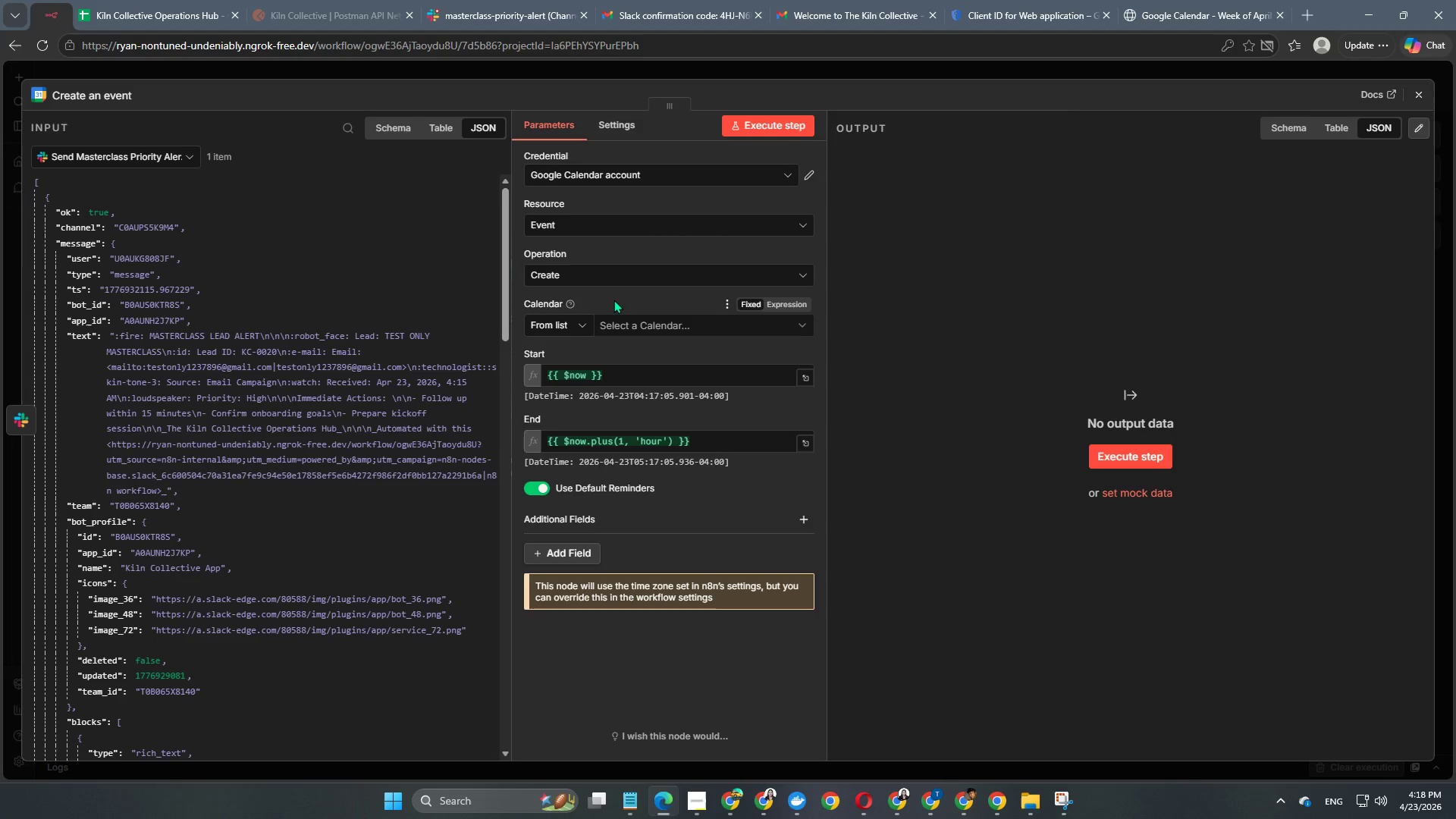 
wait(6.44)
 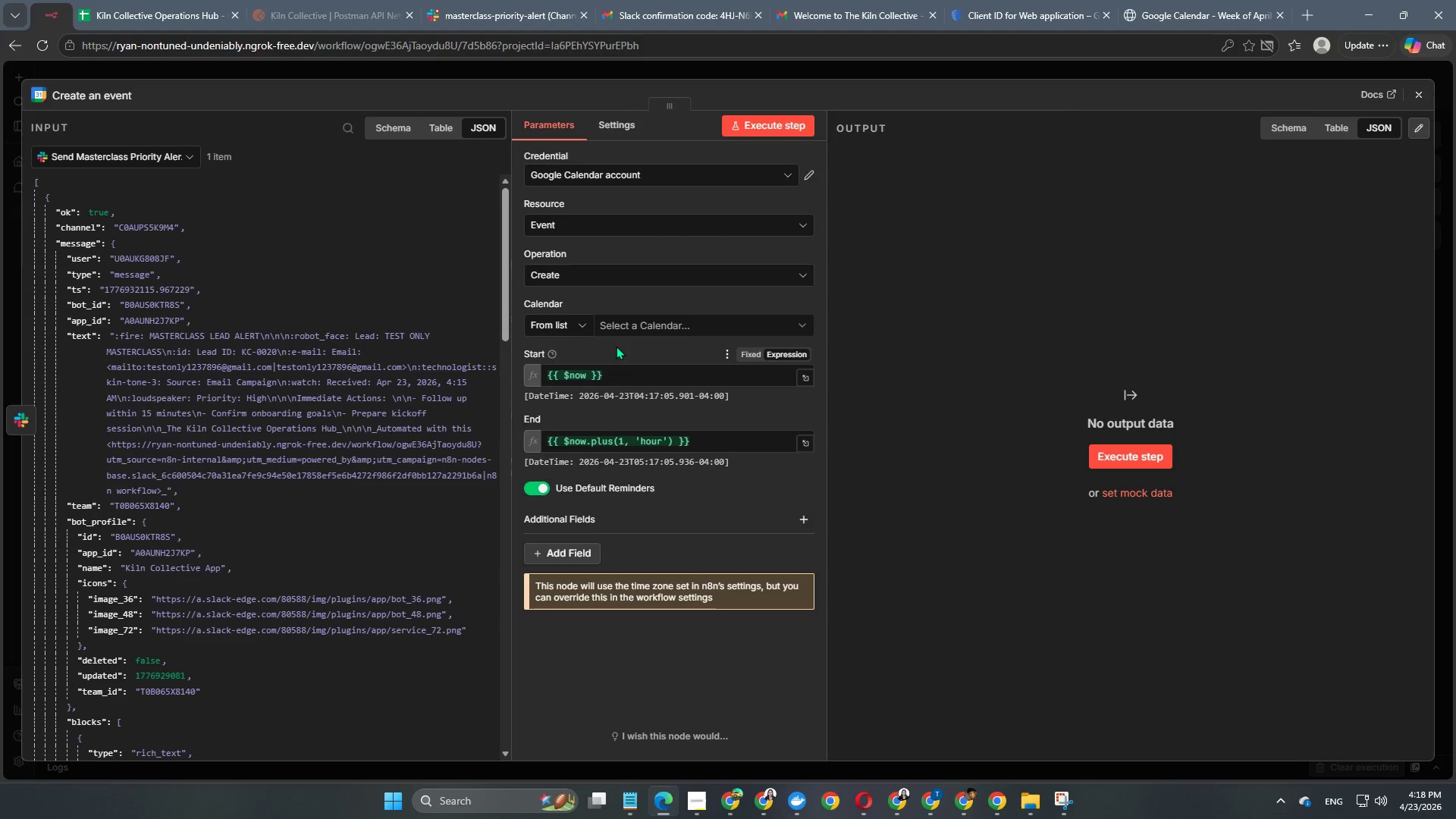 
left_click([641, 327])
 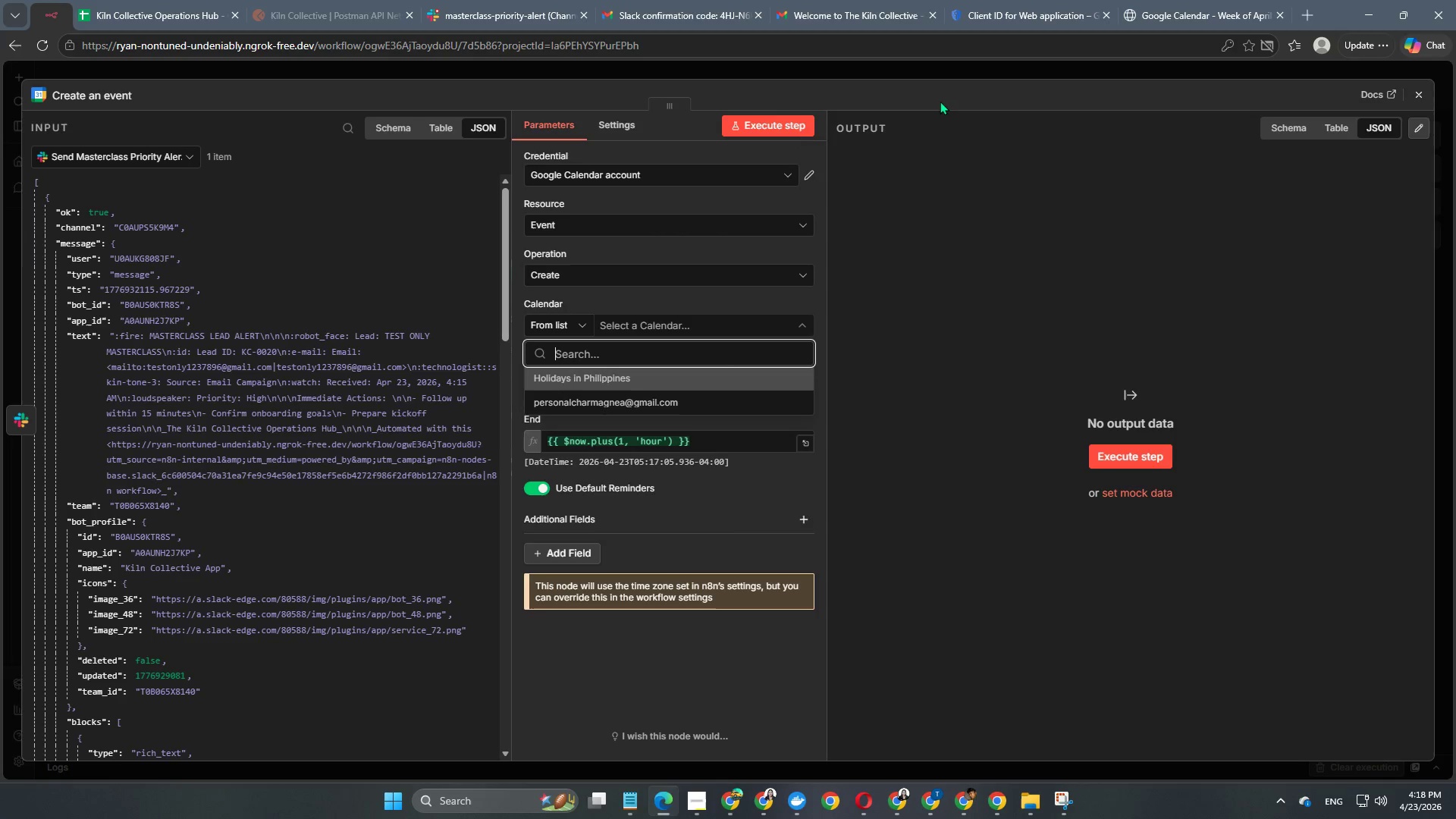 
left_click([1201, 2])
 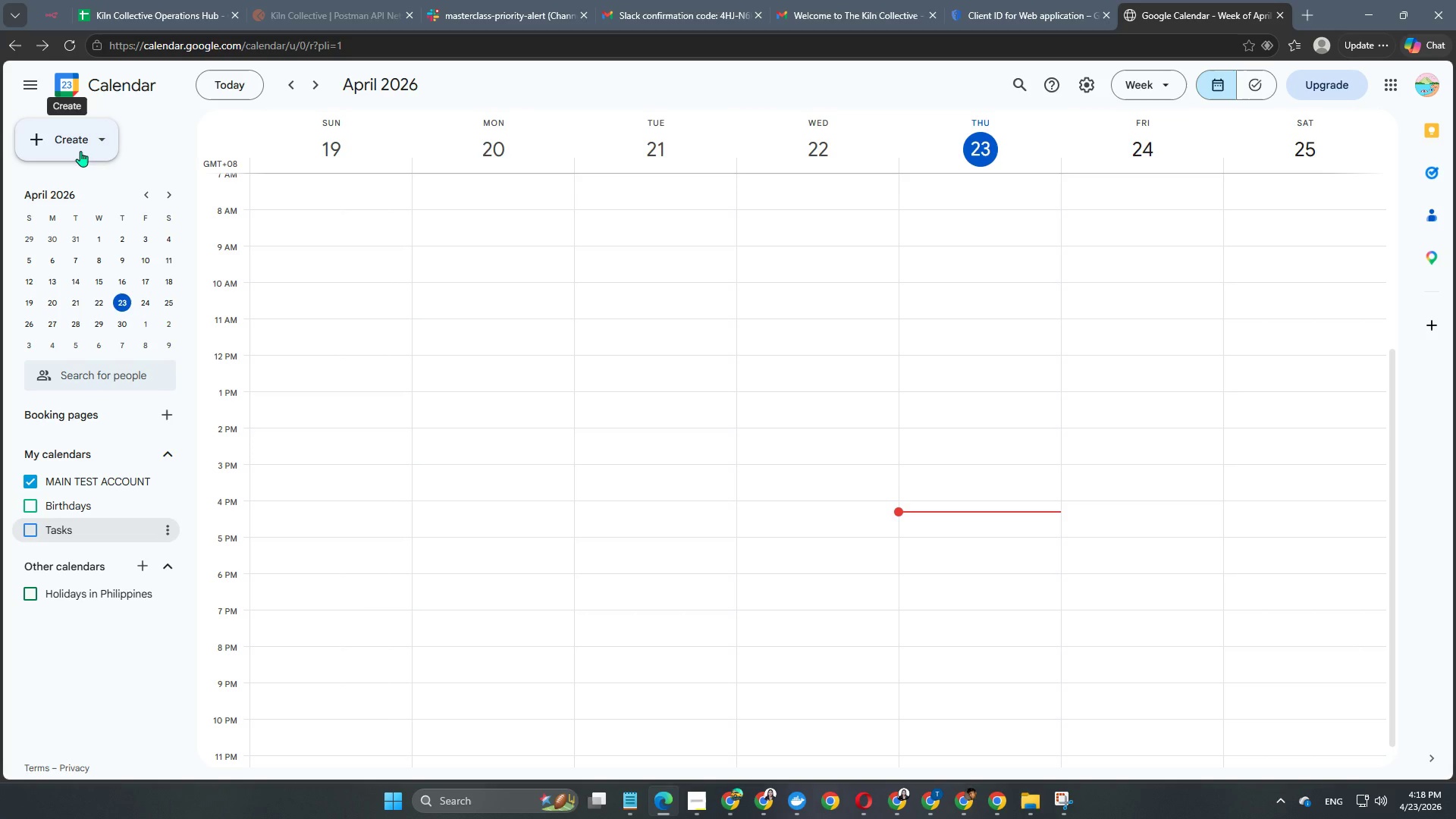 
left_click([39, 83])
 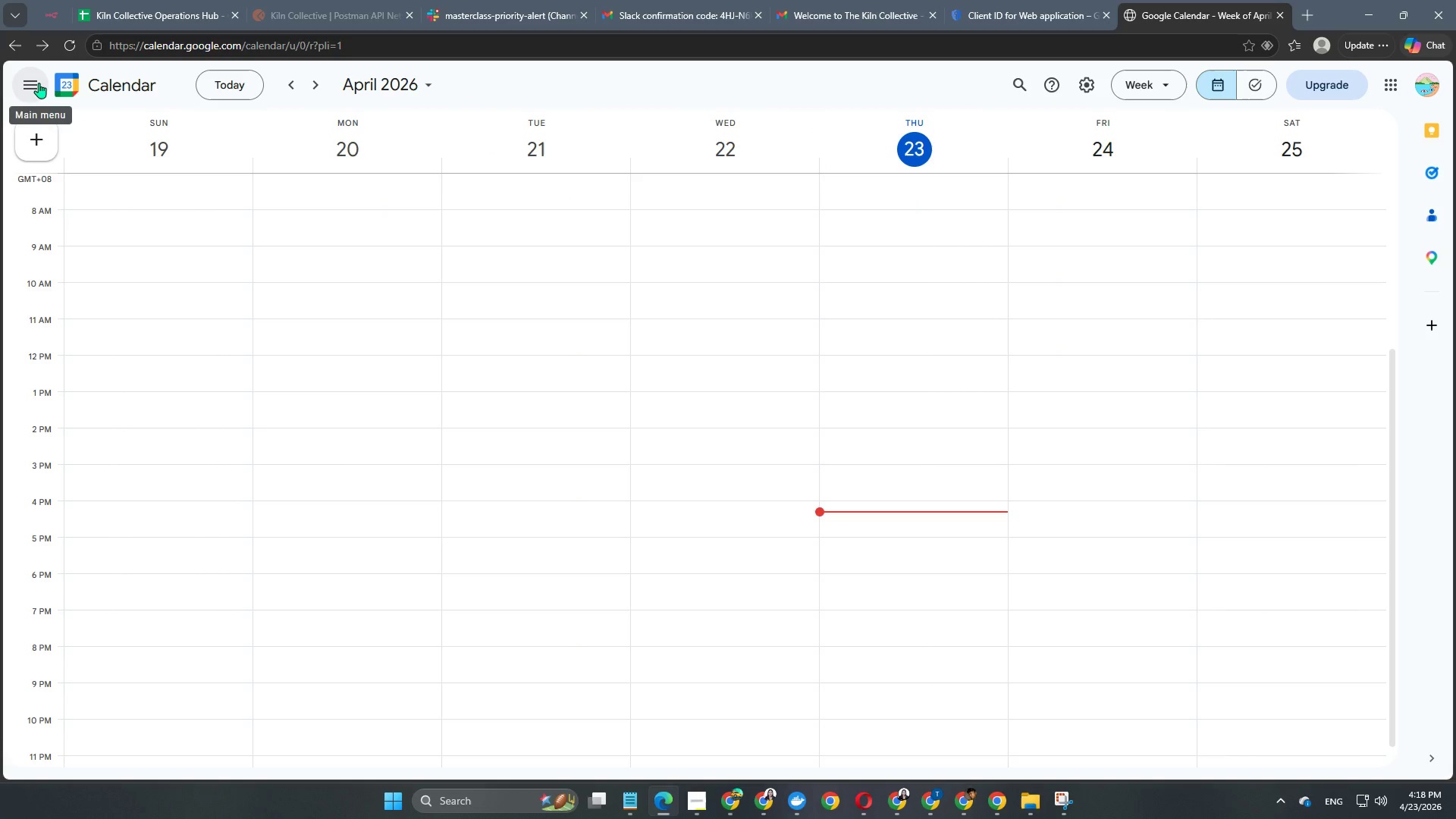 
left_click([39, 83])
 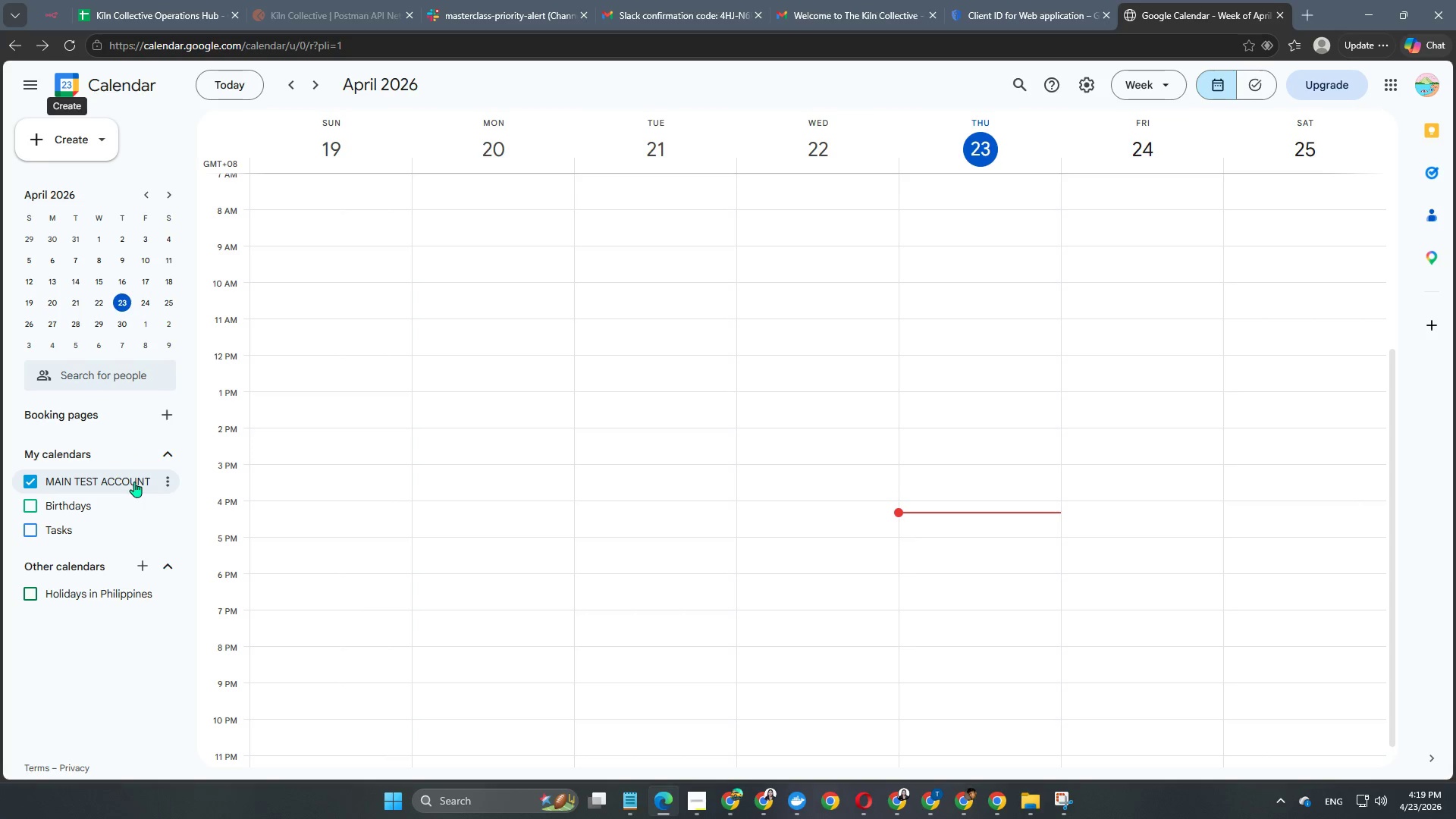 
wait(9.08)
 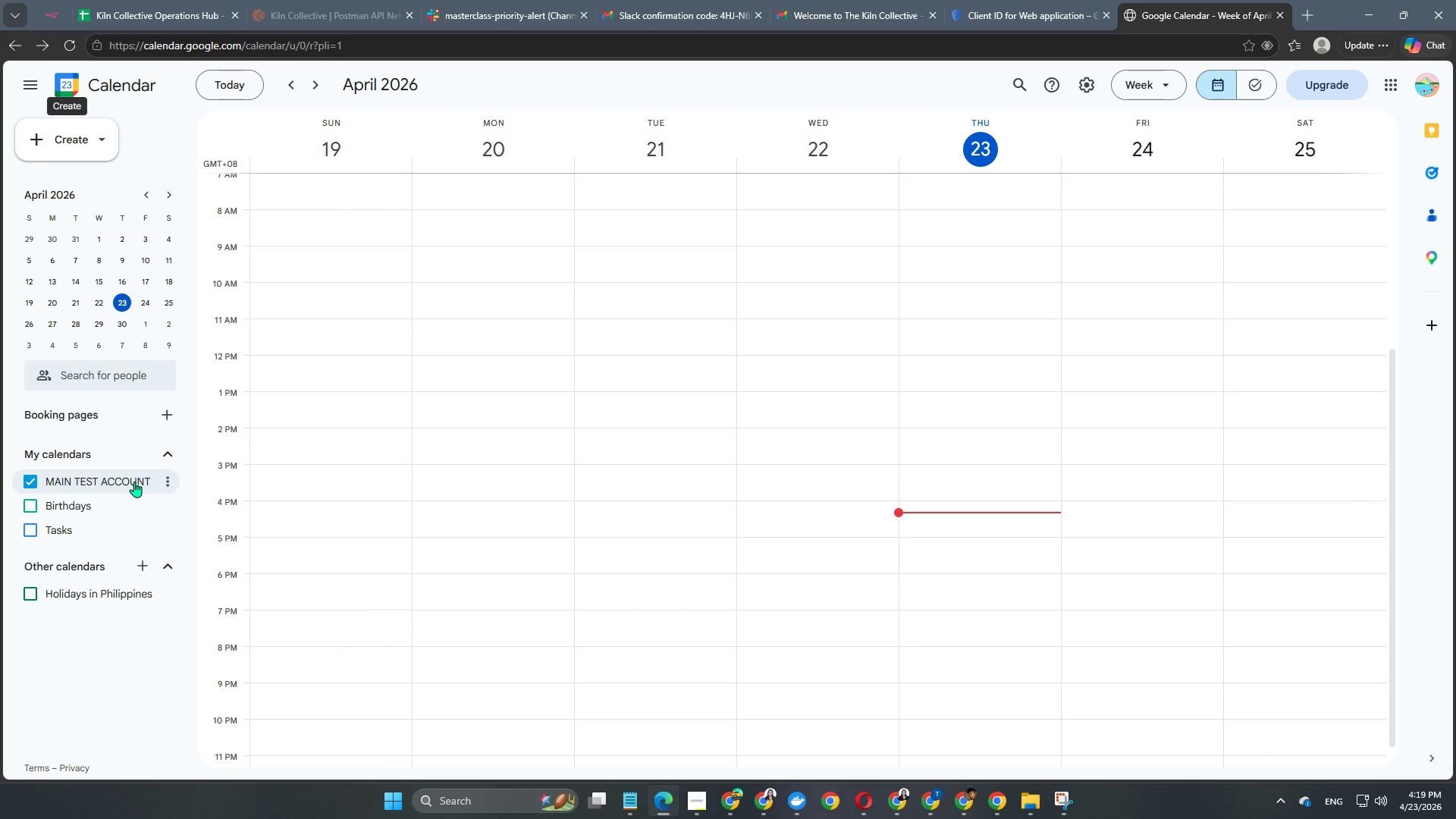 
left_click([138, 572])
 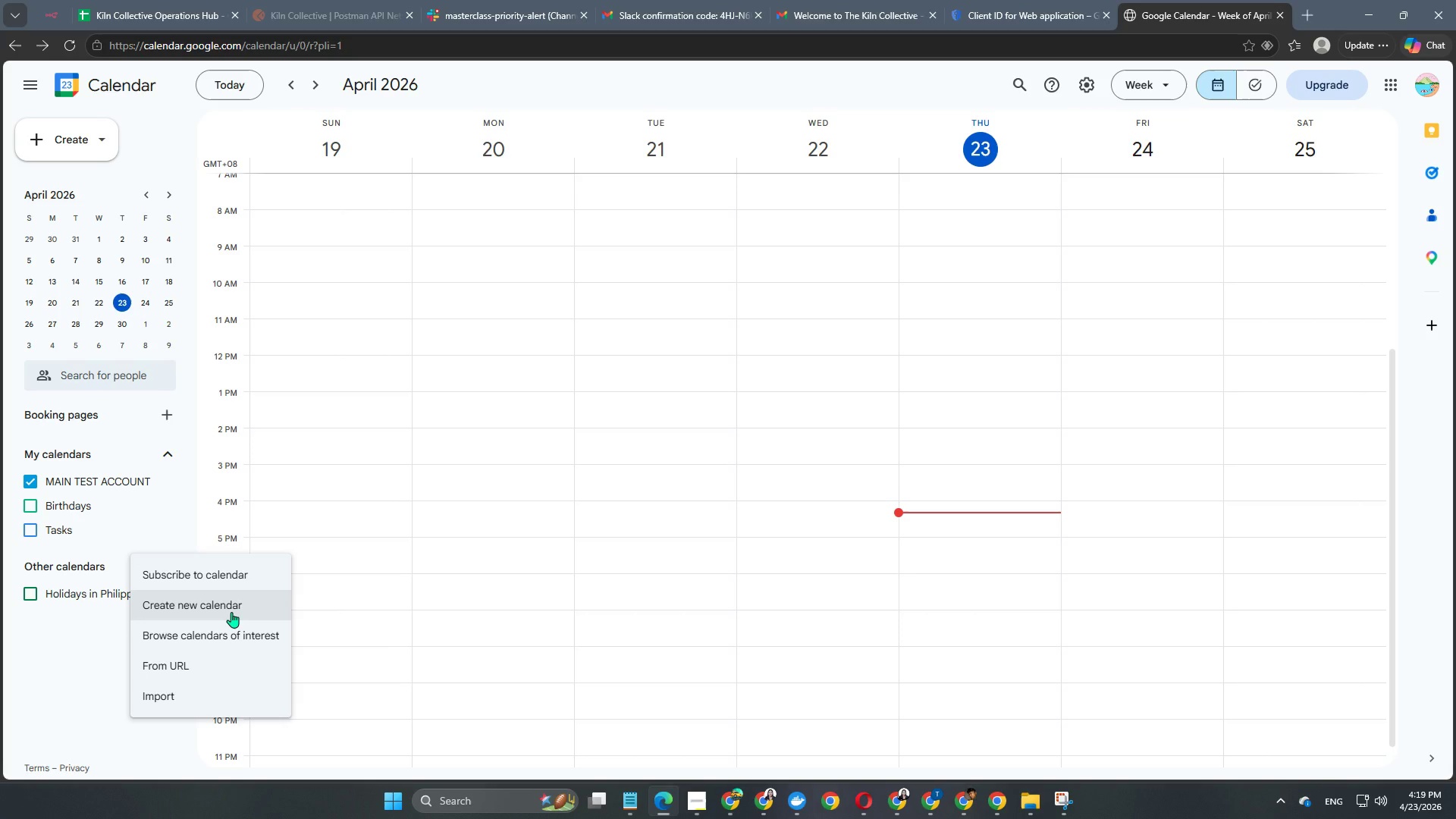 
left_click([231, 612])
 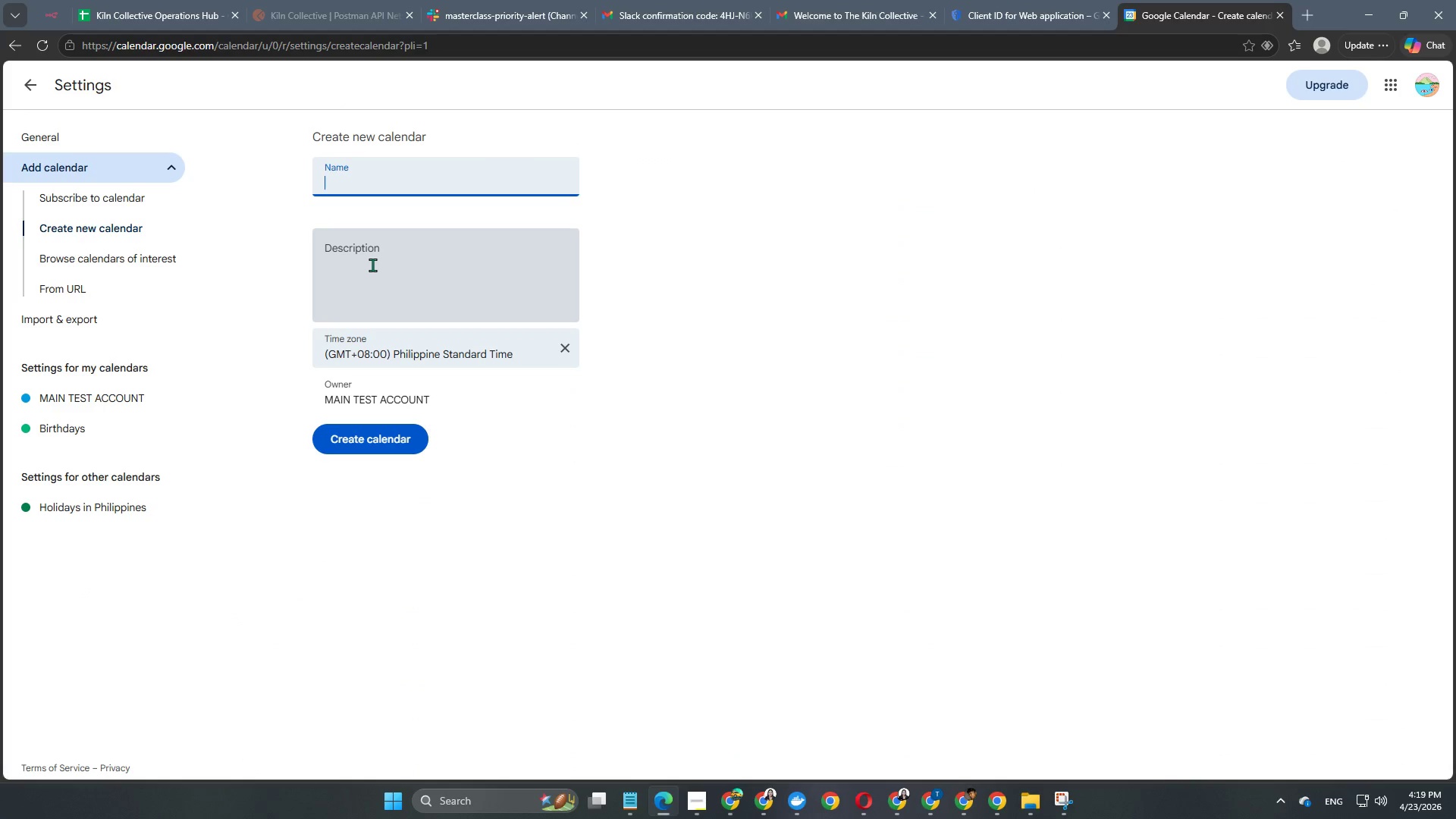 
type(Kiln Collective Events)
 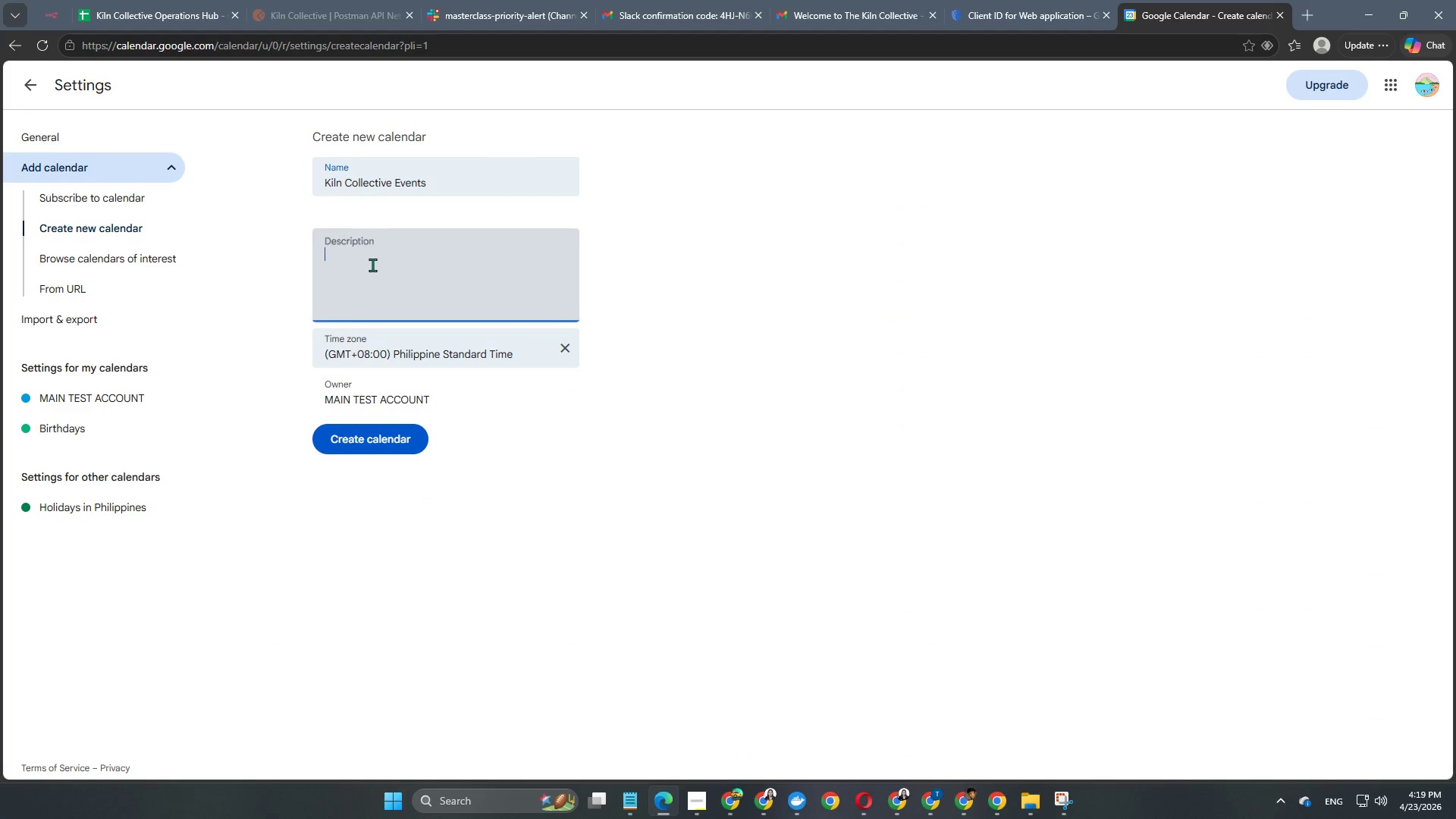 
 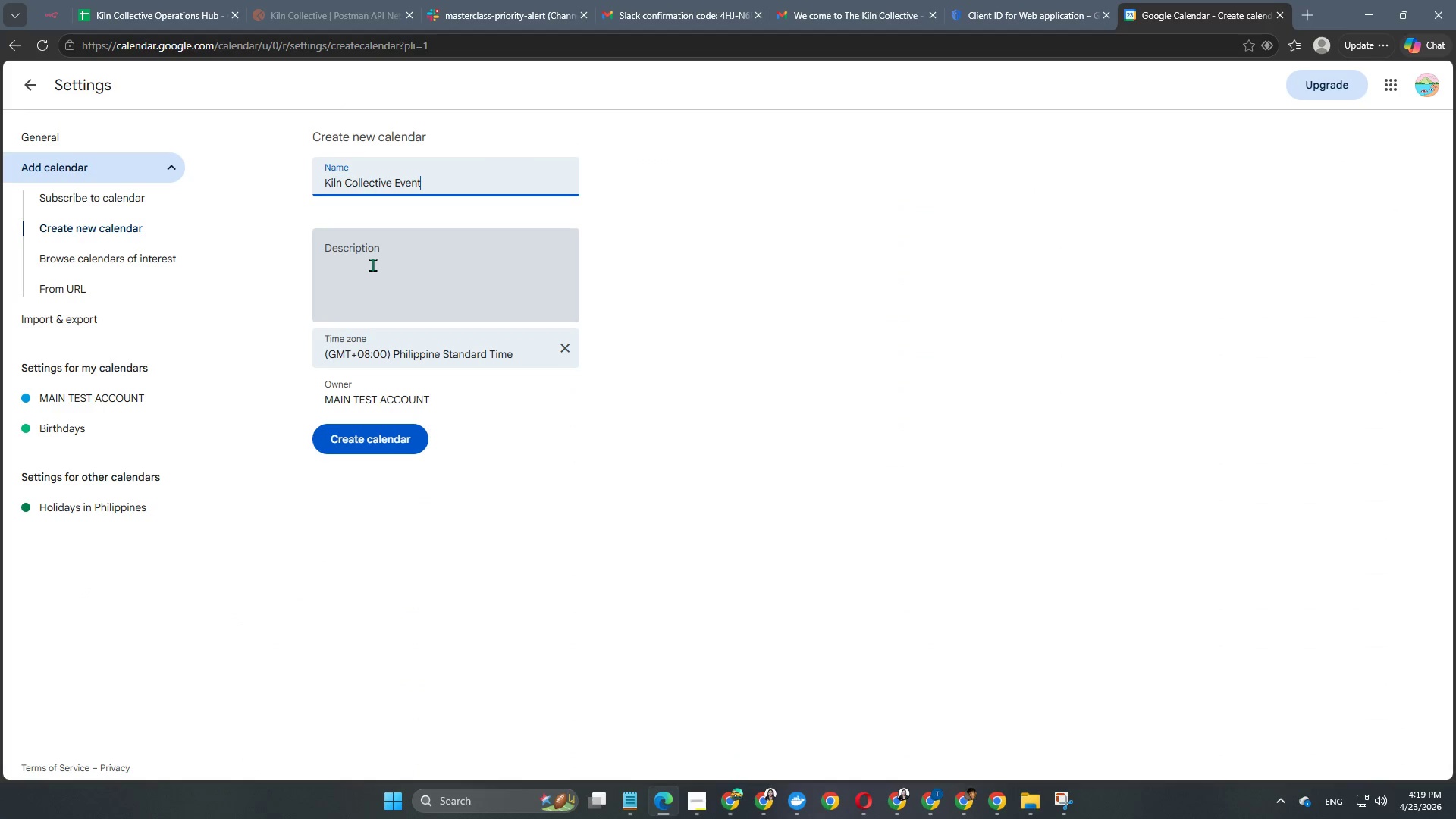 
left_click([372, 265])
 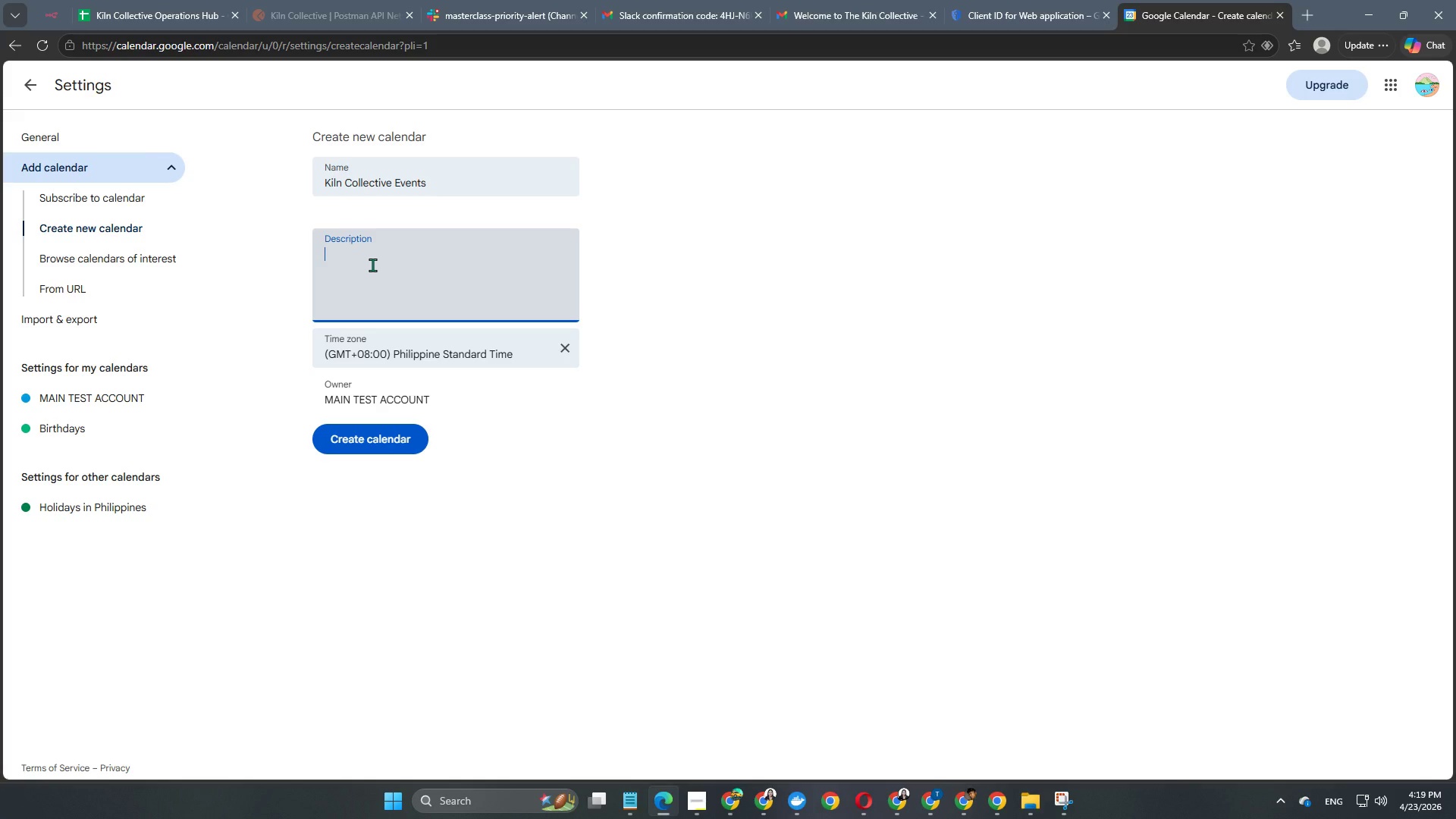 
wait(9.73)
 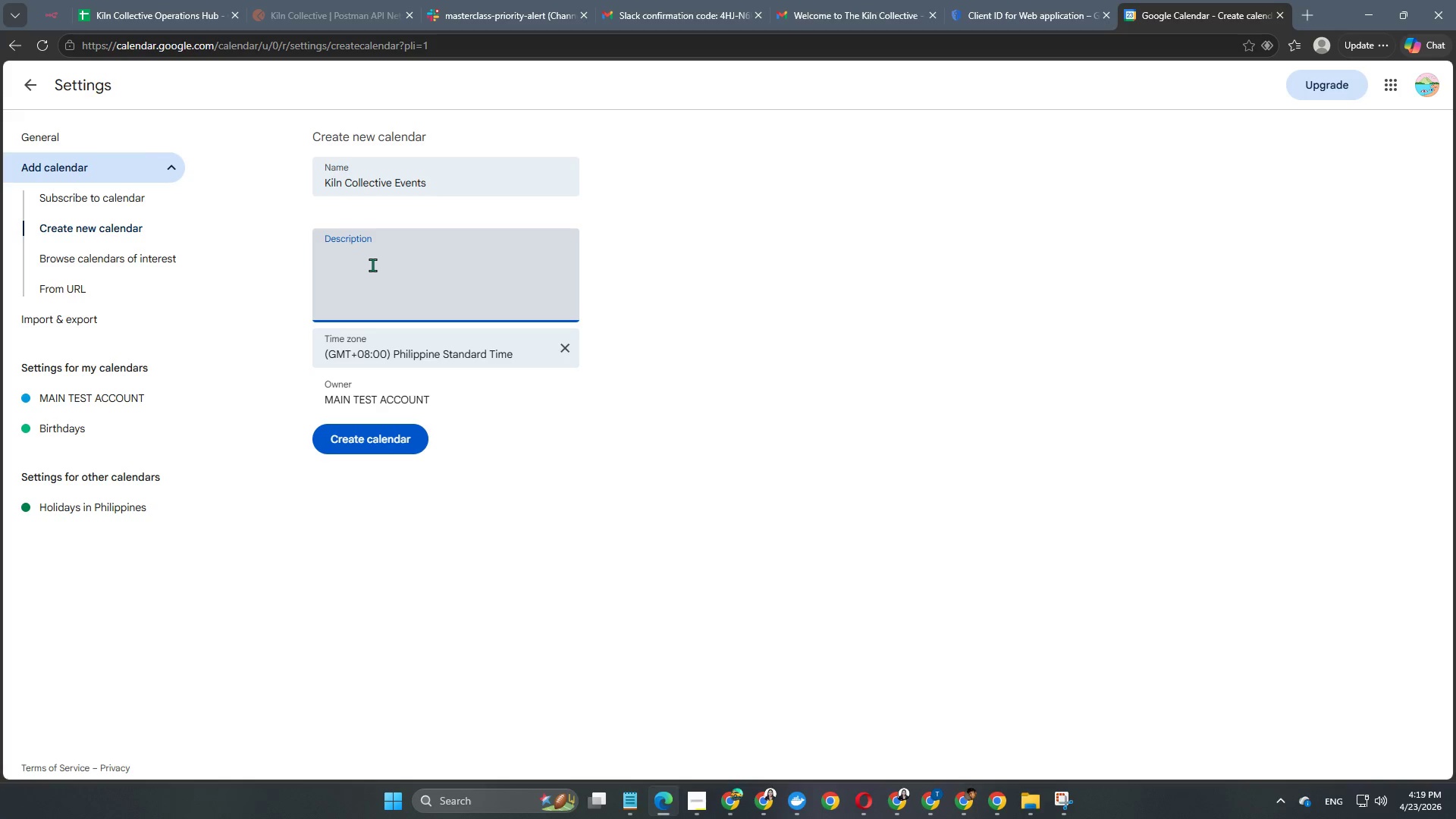 
type(This calendar is for any events of Kiln Collective excluding the holoday)
key(Backspace)
key(Backspace)
key(Backspace)
key(Backspace)
type(idays.)
 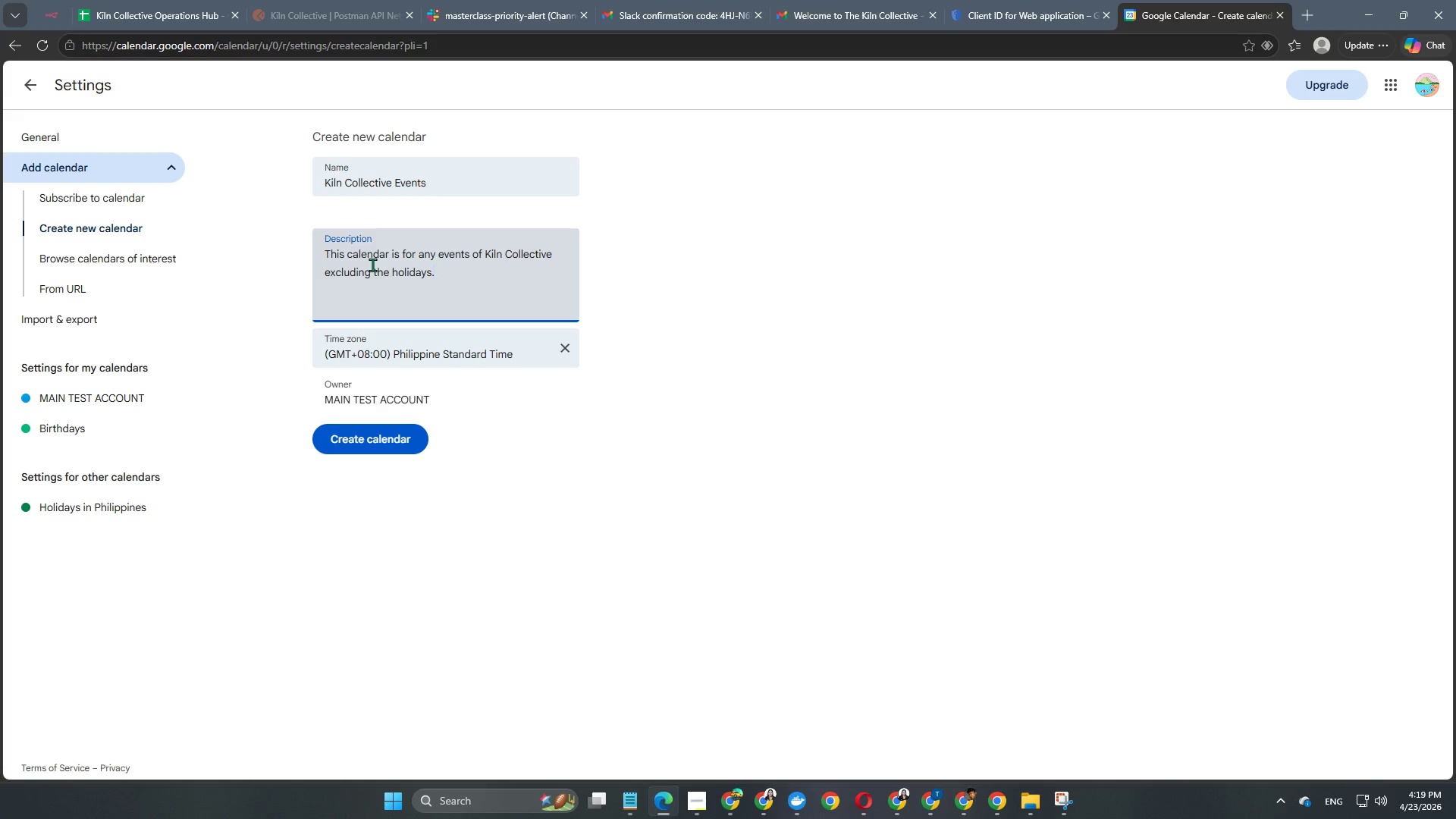 
left_click([375, 442])
 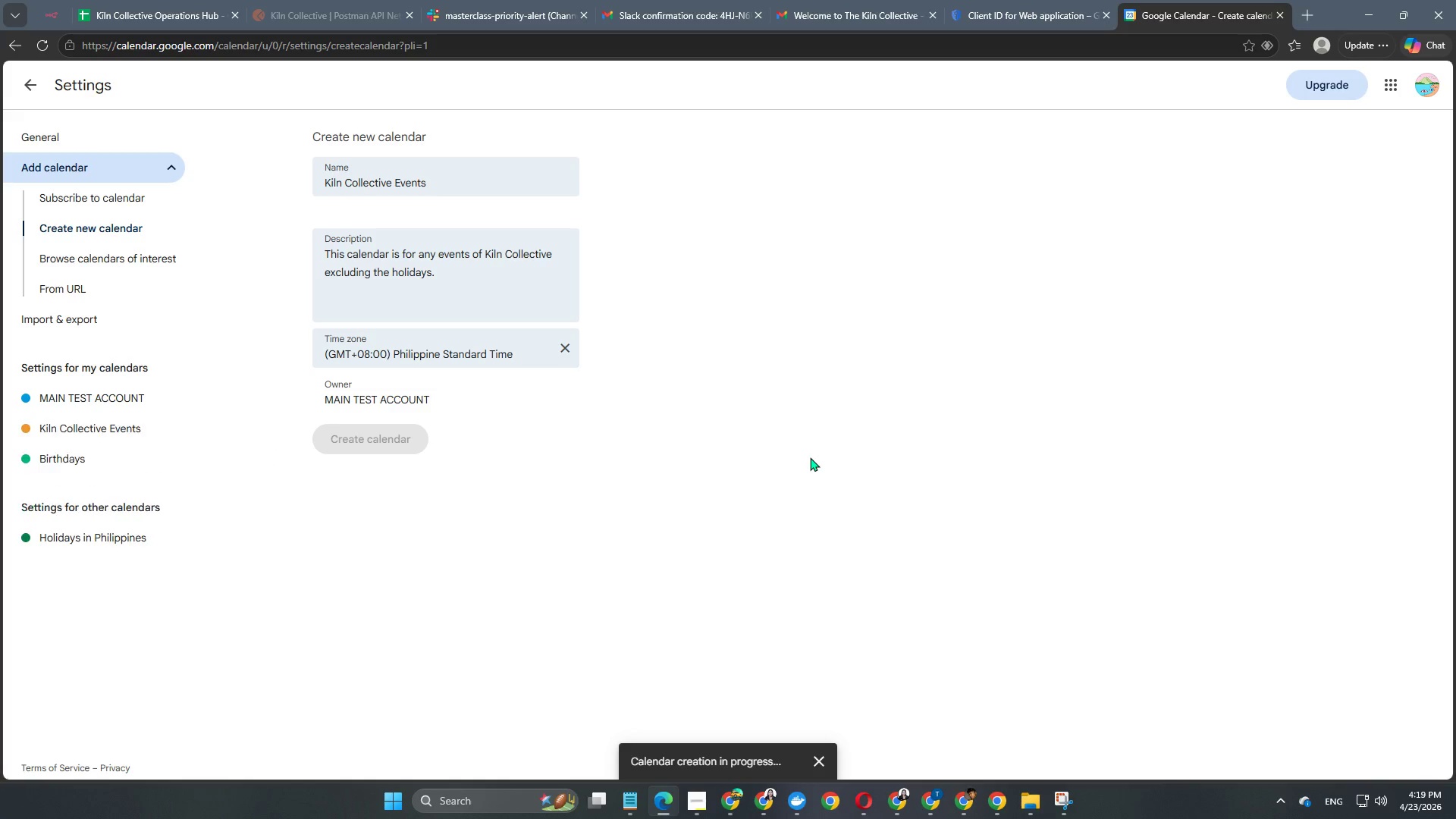 
wait(12.95)
 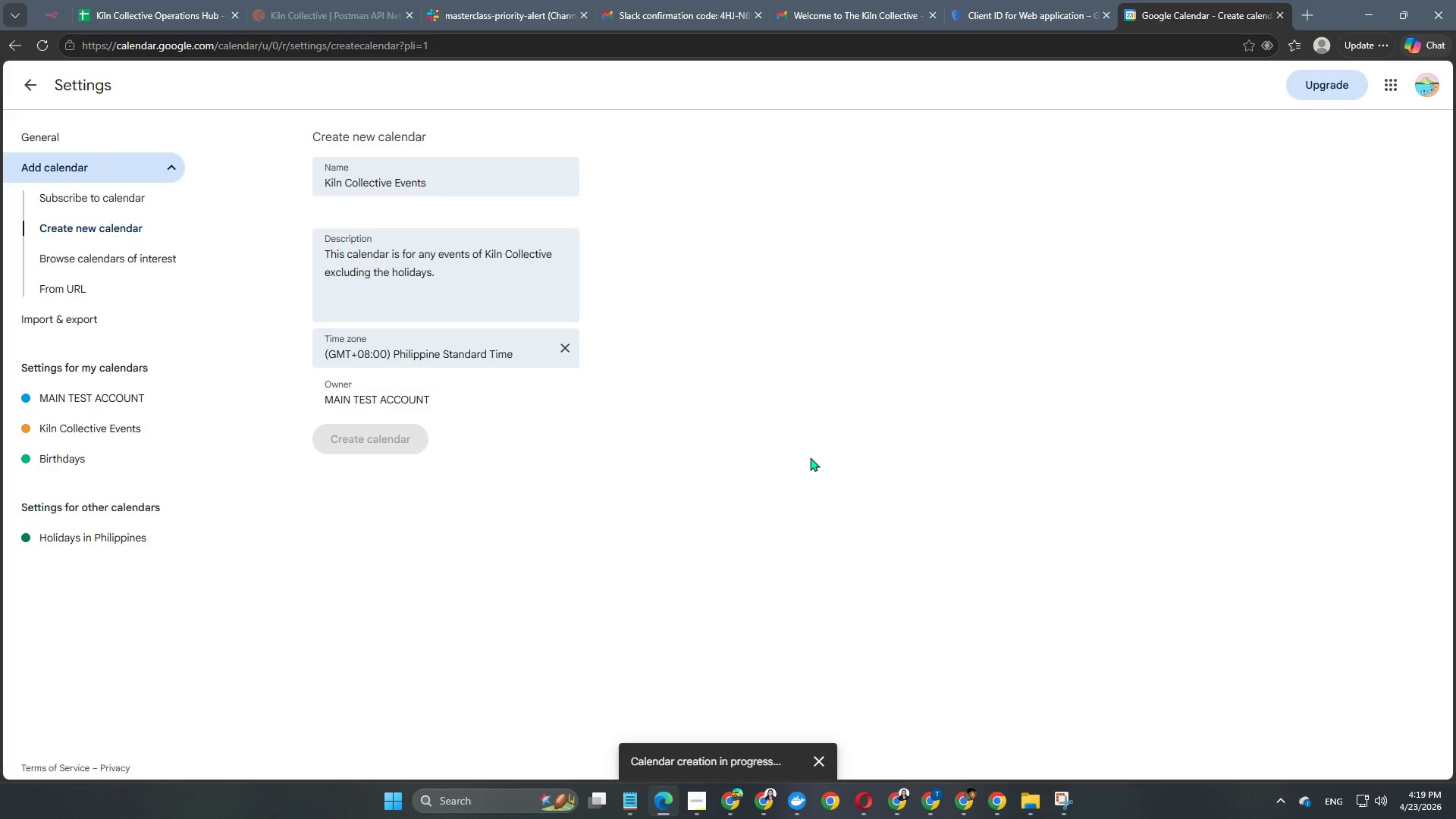 
left_click([835, 758])
 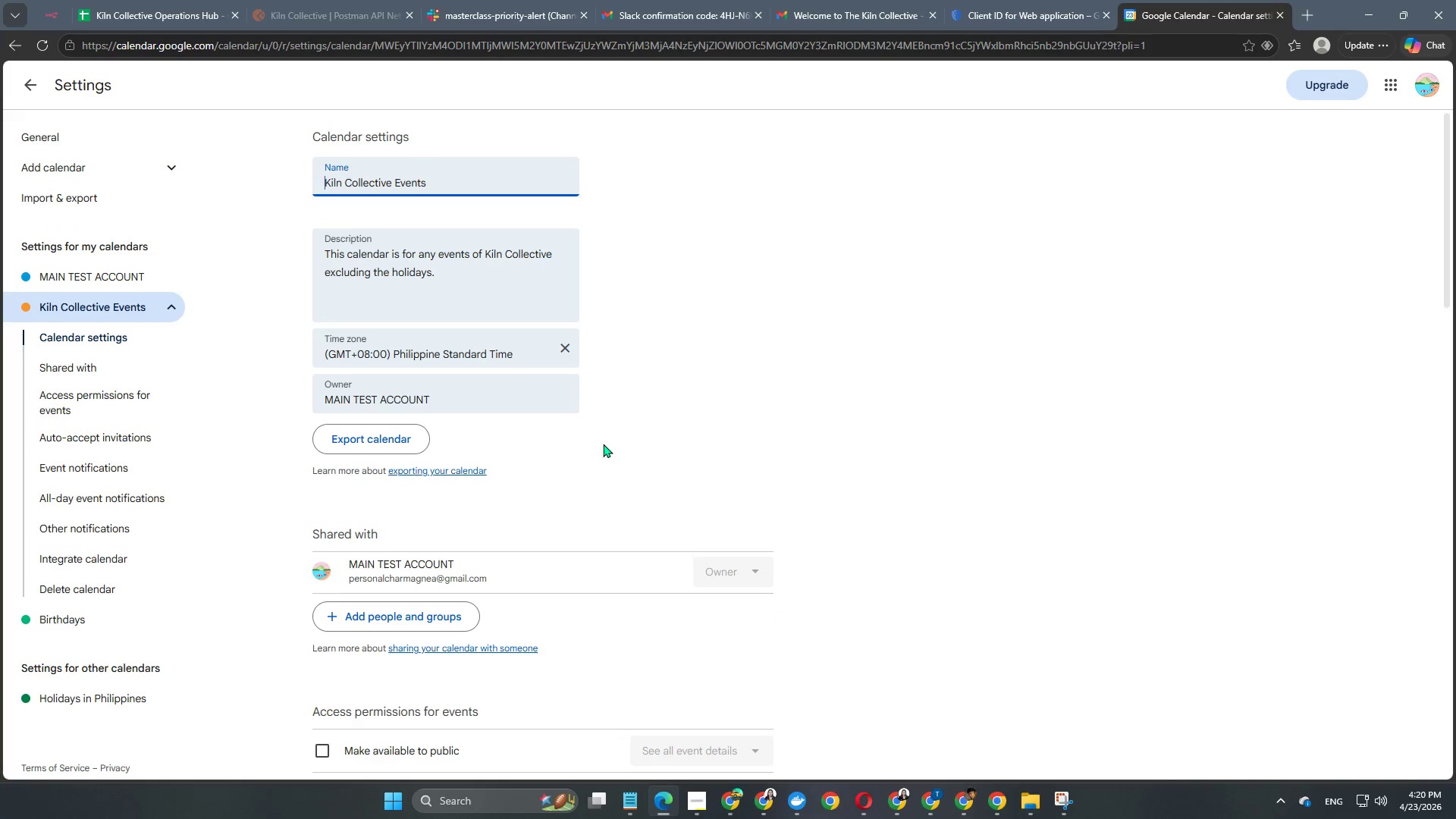 
scroll: coordinate [561, 579], scroll_direction: down, amount: 3.0
 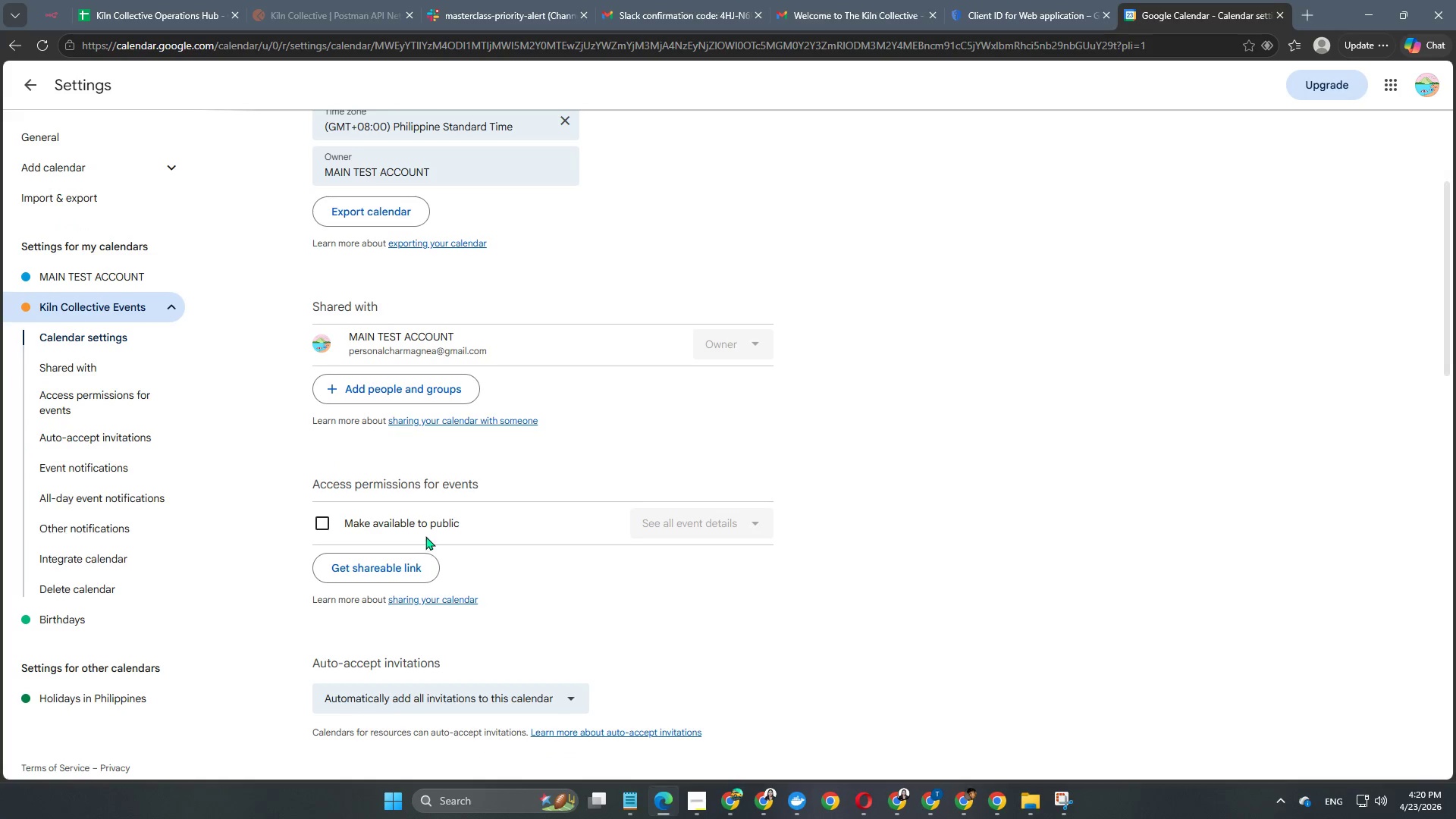 
left_click([423, 533])
 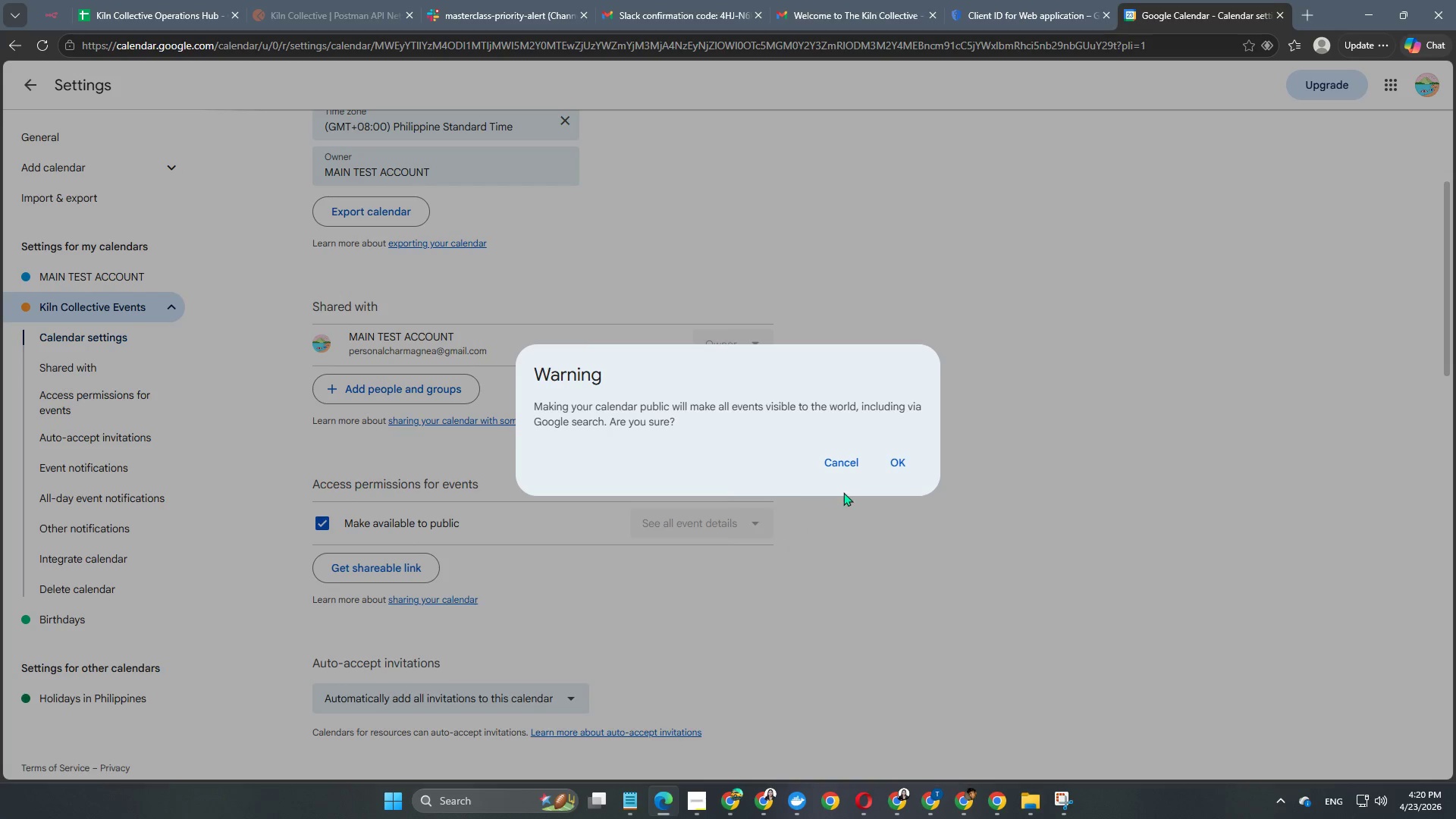 
left_click([895, 468])
 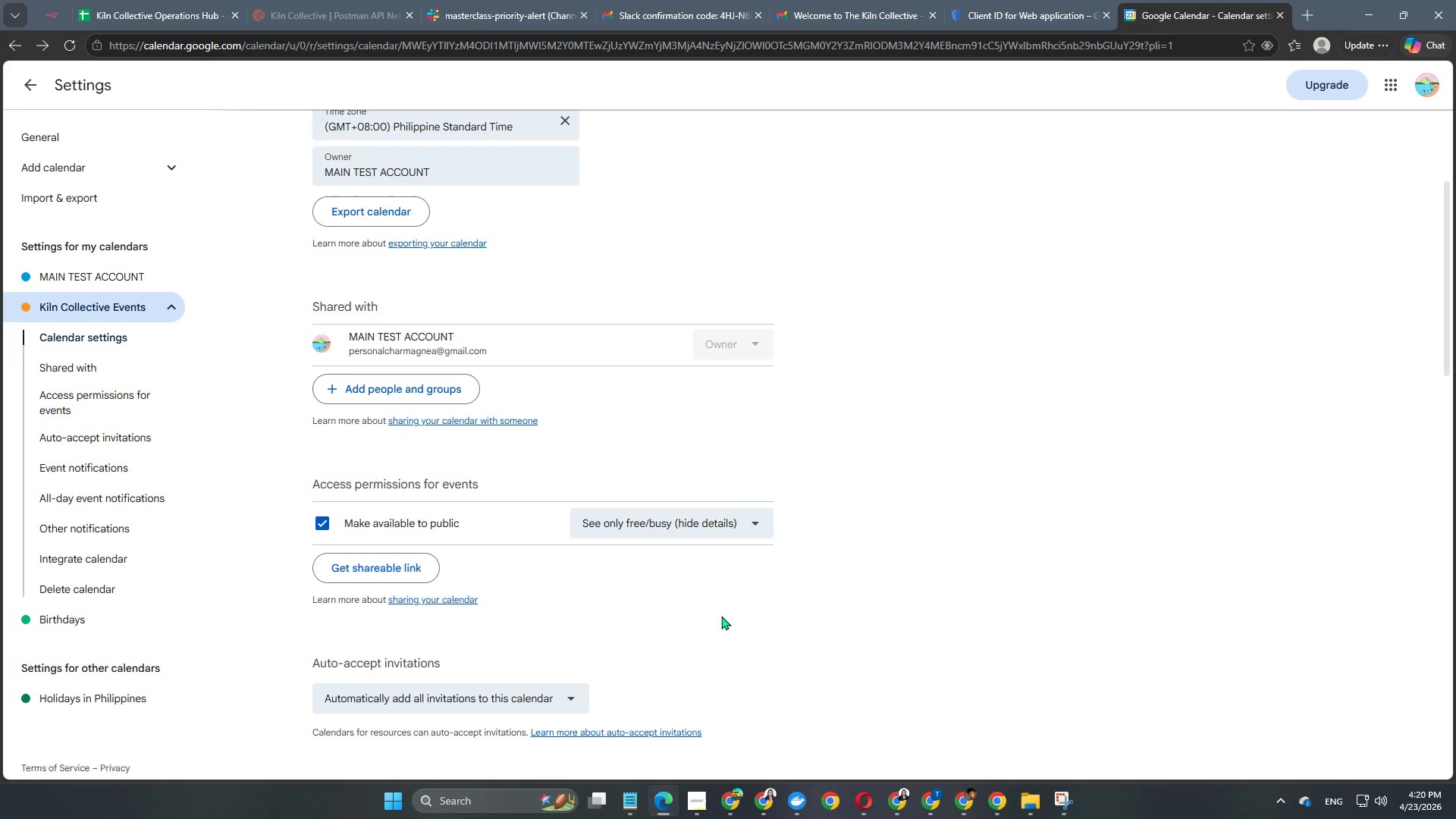 
scroll: coordinate [515, 573], scroll_direction: down, amount: 5.0
 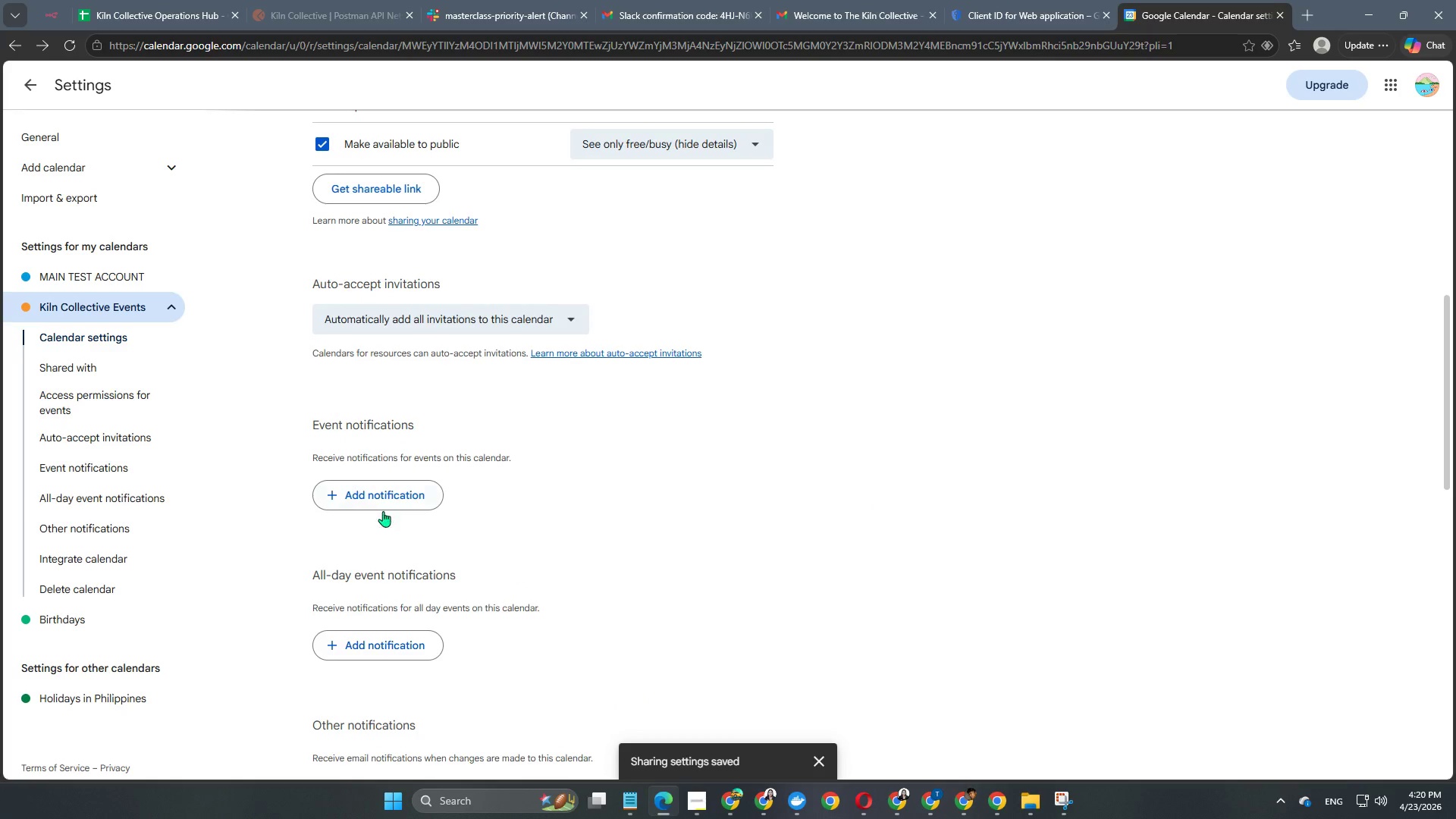 
left_click([384, 494])
 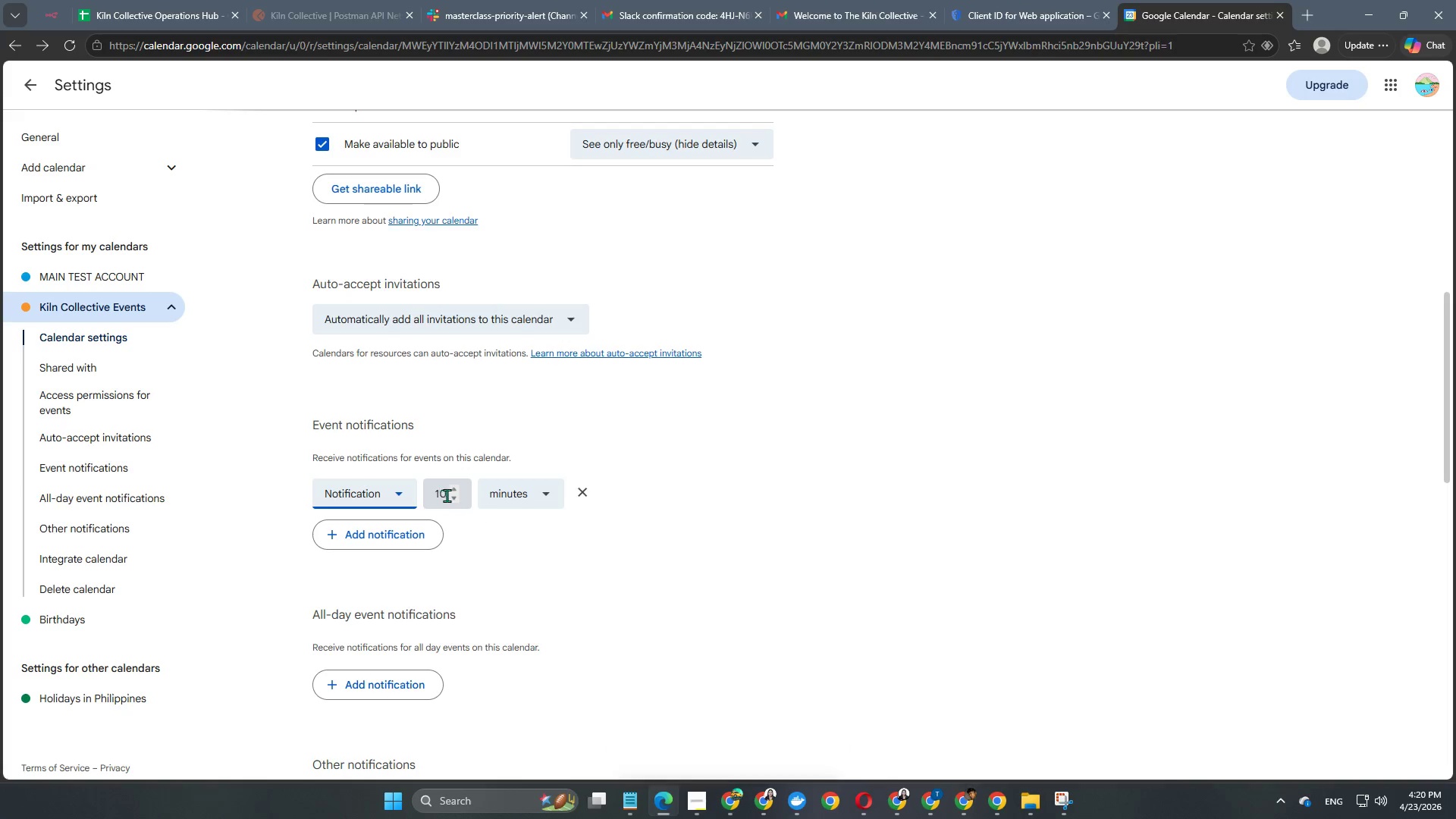 
left_click([482, 551])
 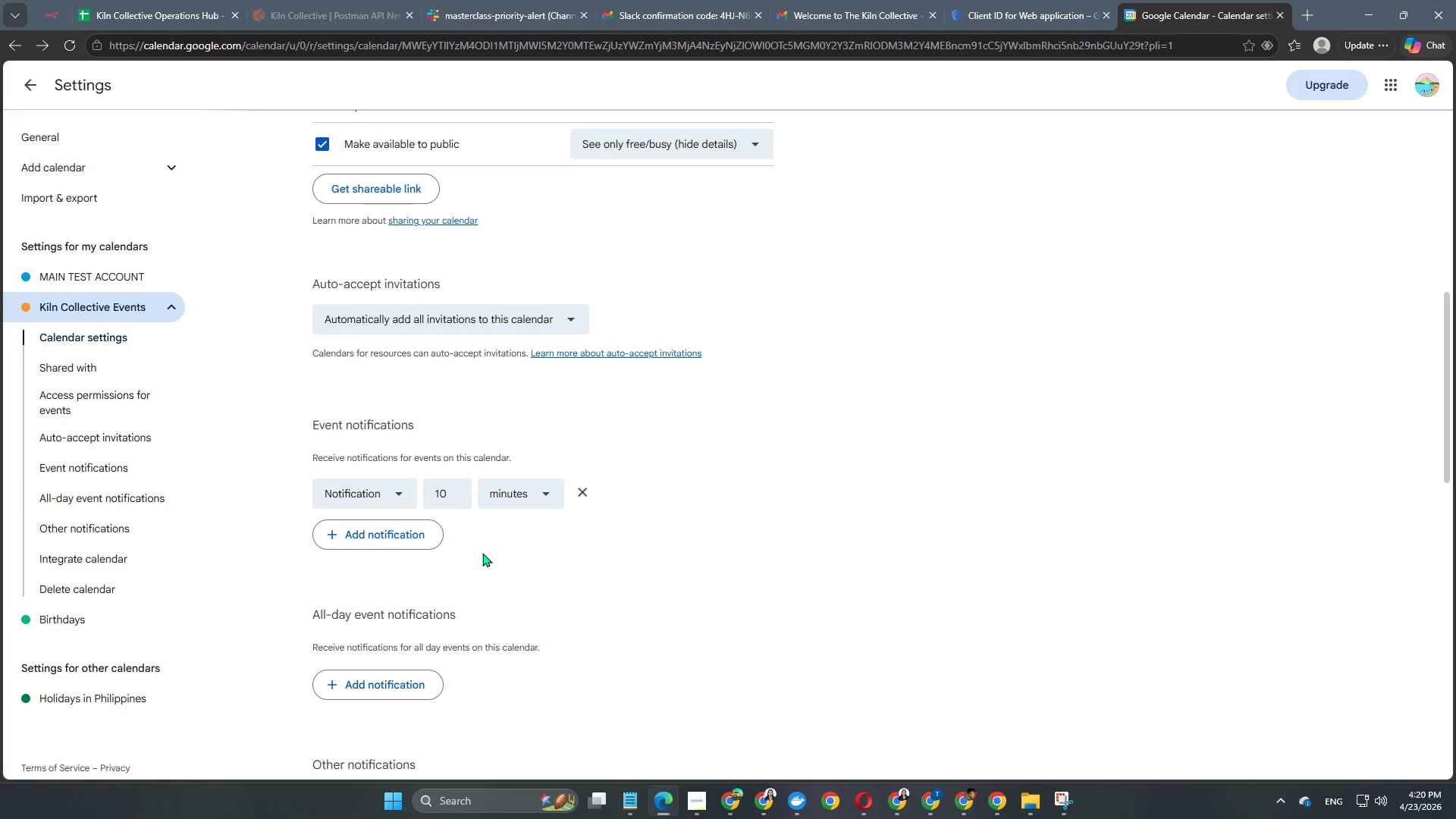 
scroll: coordinate [441, 555], scroll_direction: down, amount: 4.0
 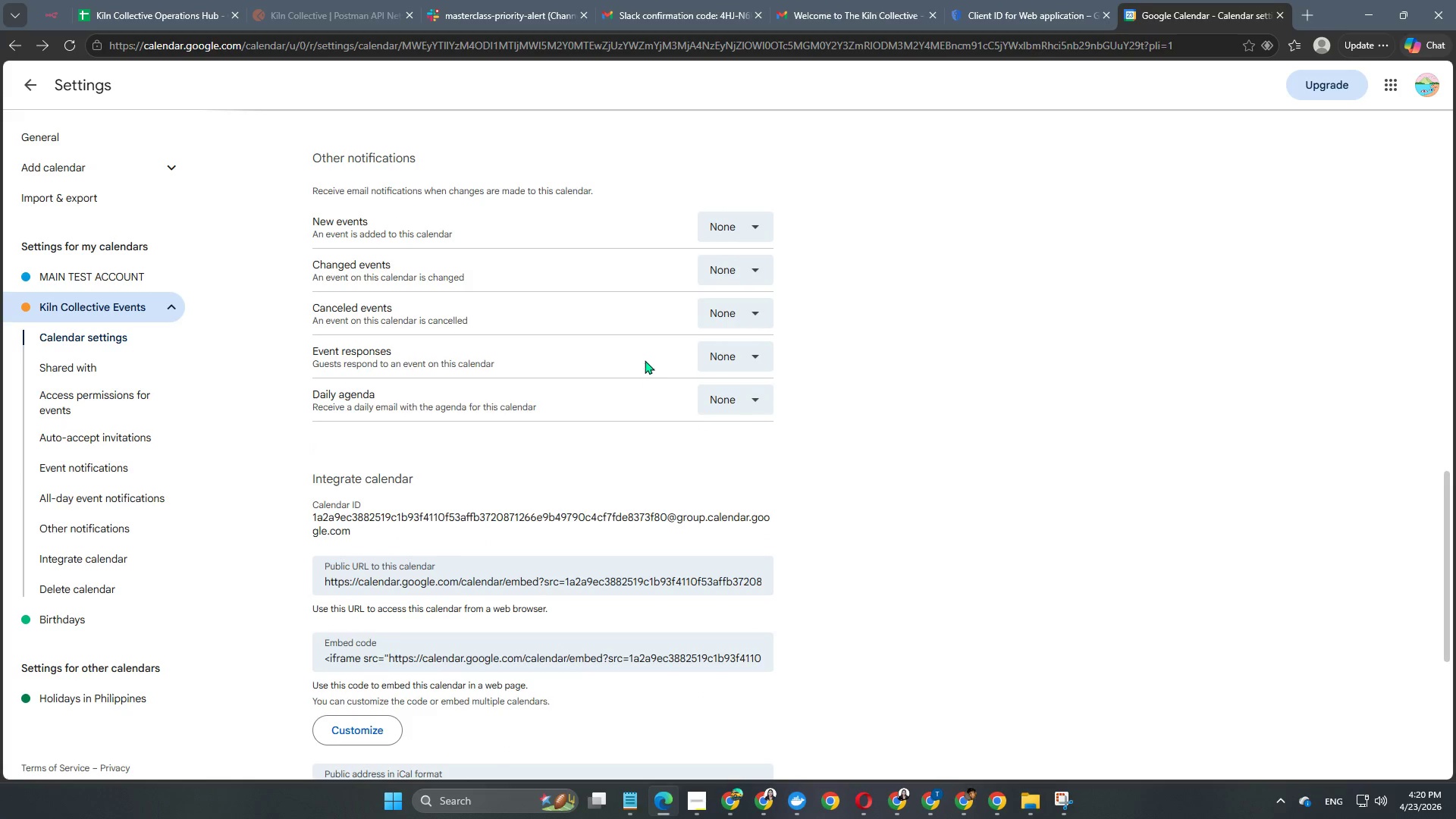 
scroll: coordinate [632, 369], scroll_direction: up, amount: 1.0
 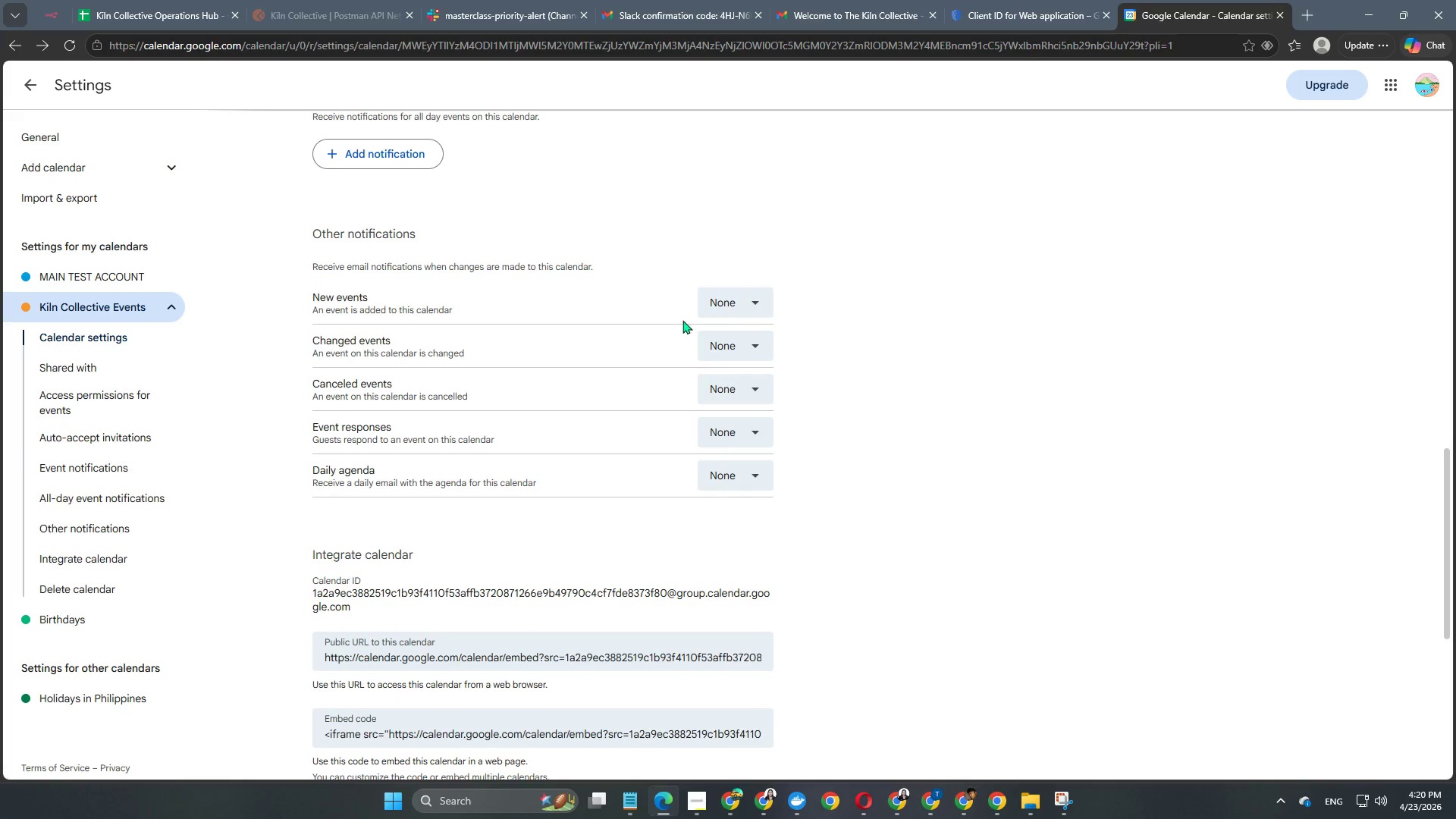 
left_click([720, 306])
 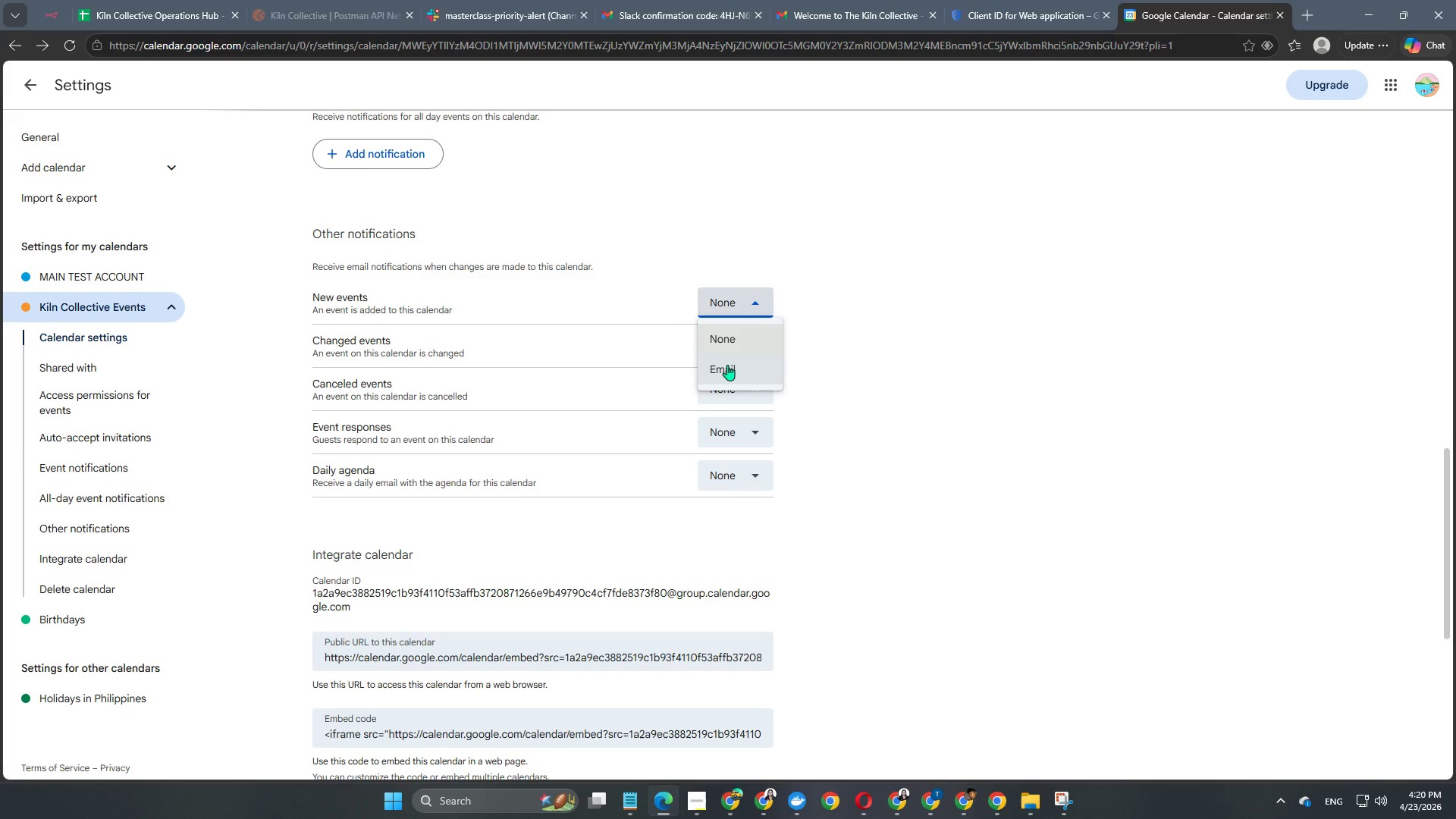 
left_click([730, 366])
 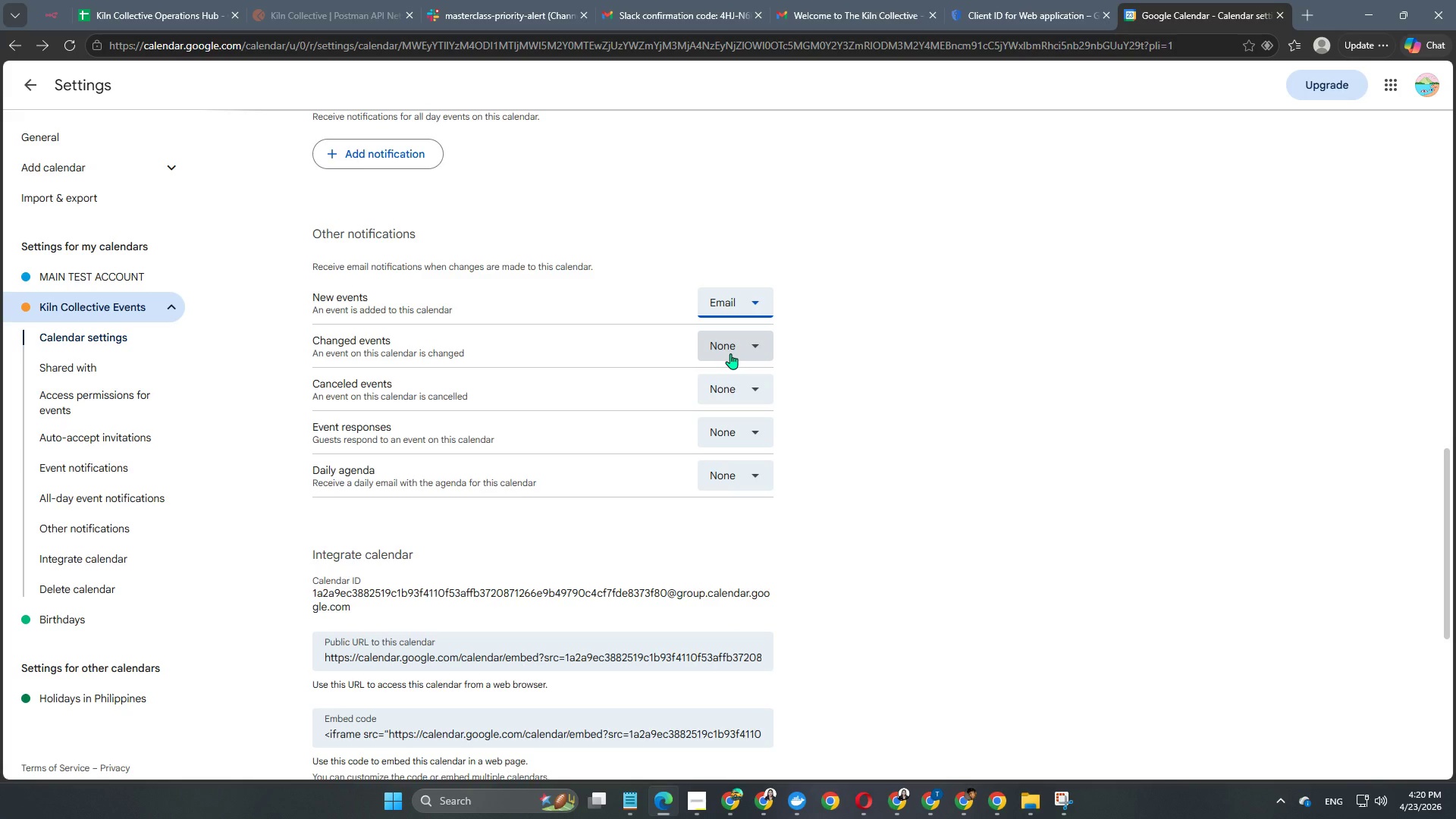 
left_click([730, 352])
 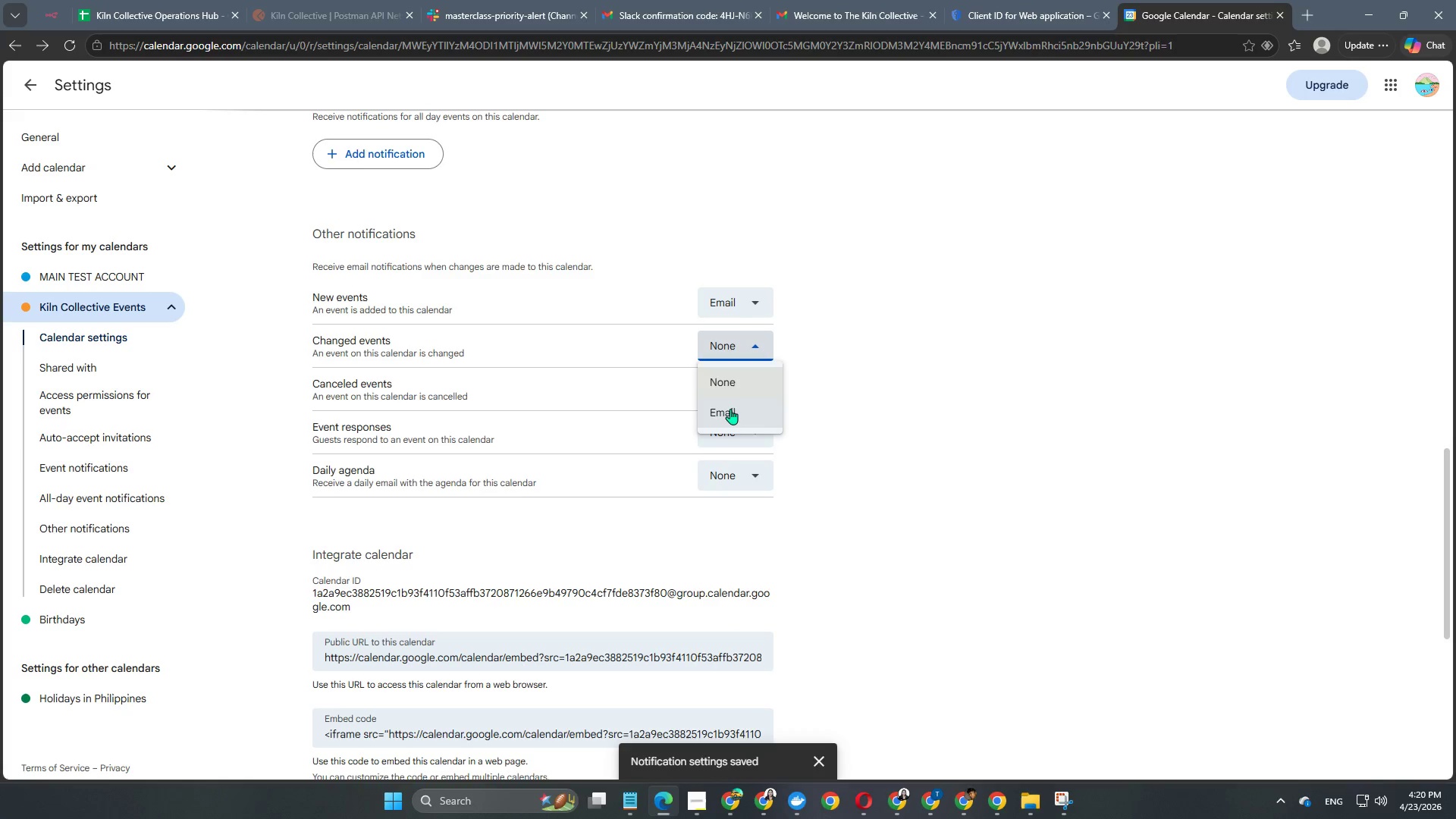 
left_click([730, 410])
 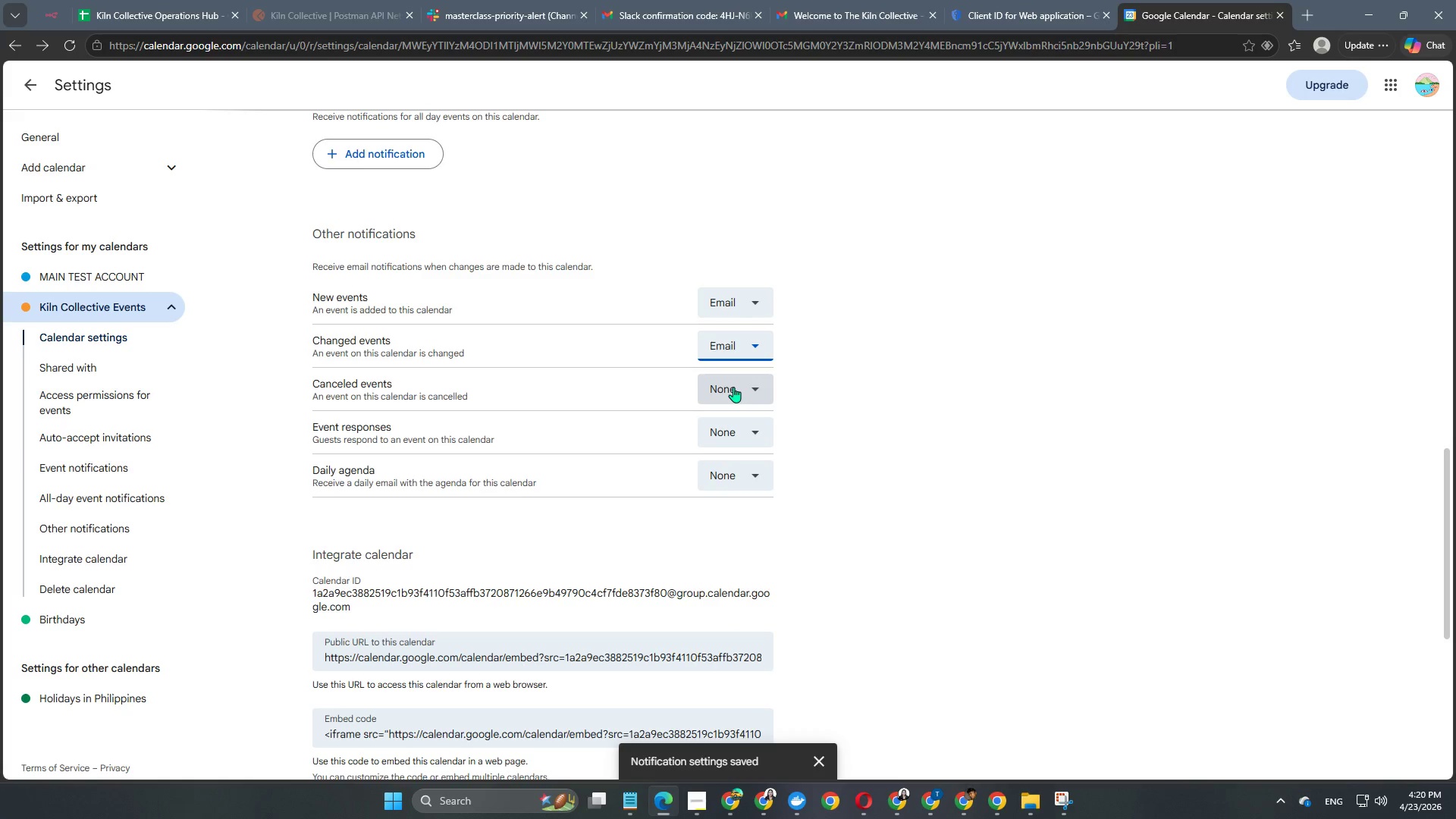 
left_click([733, 389])
 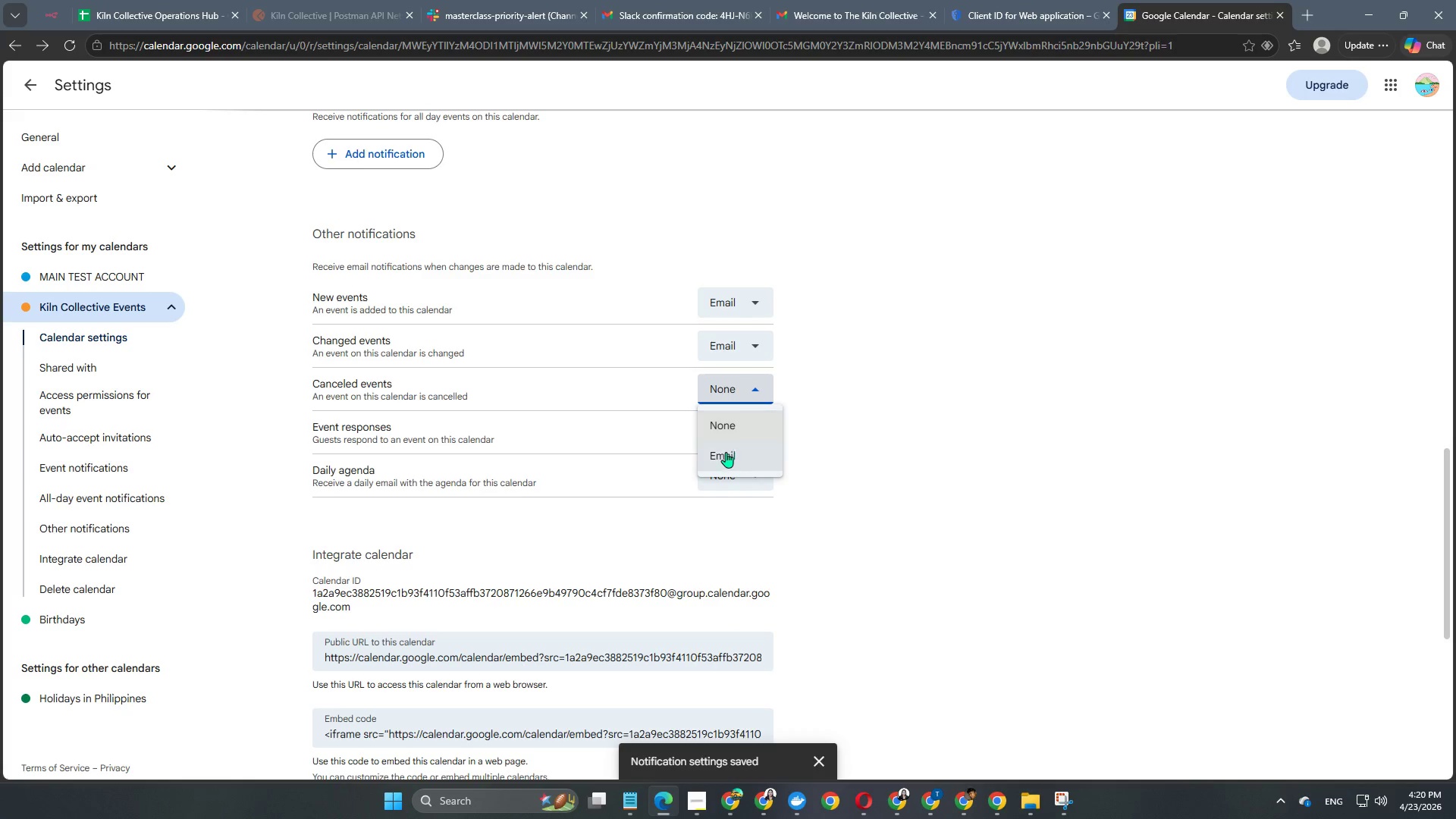 
left_click([724, 453])
 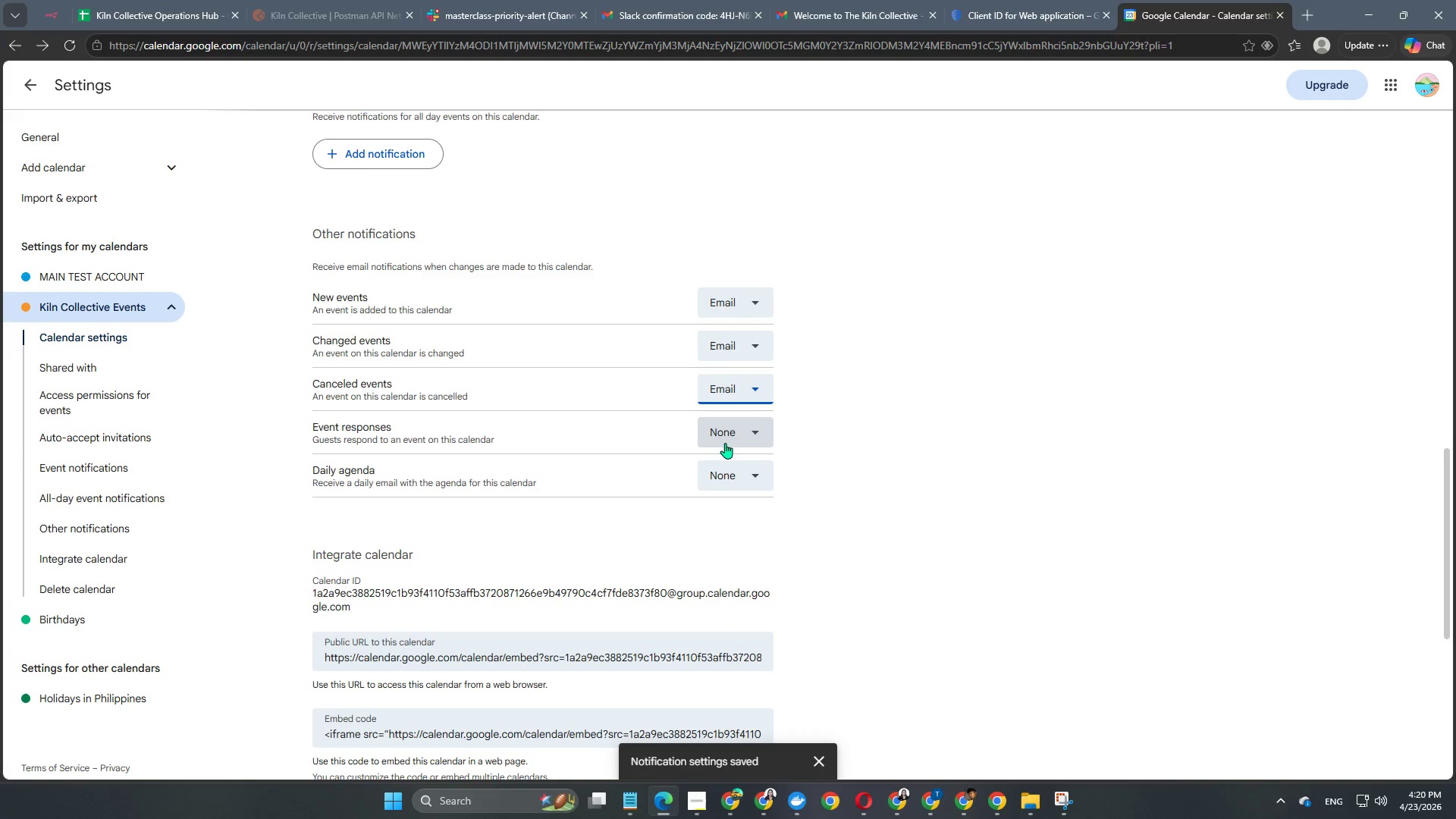 
left_click([726, 439])
 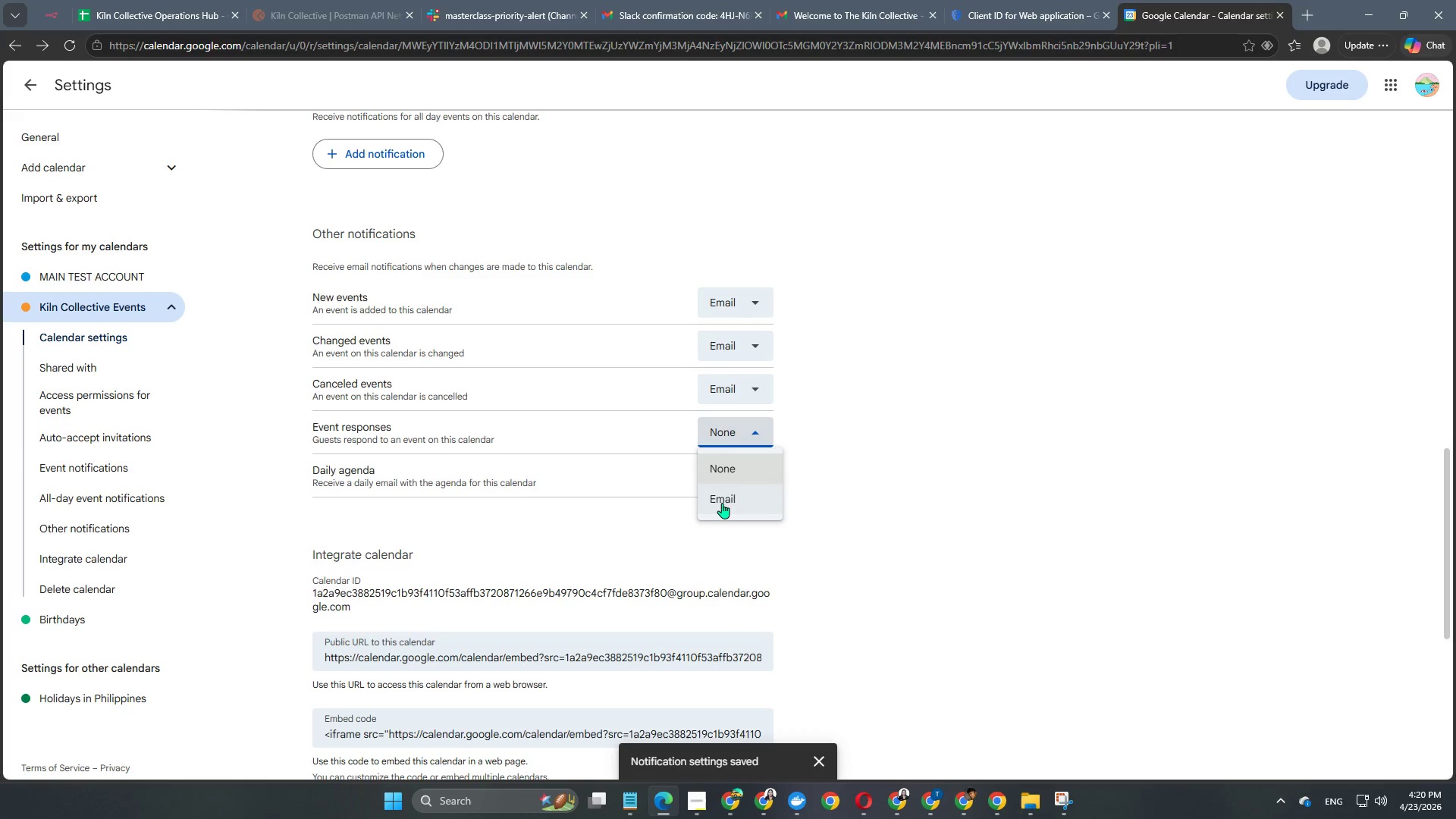 
left_click([722, 506])
 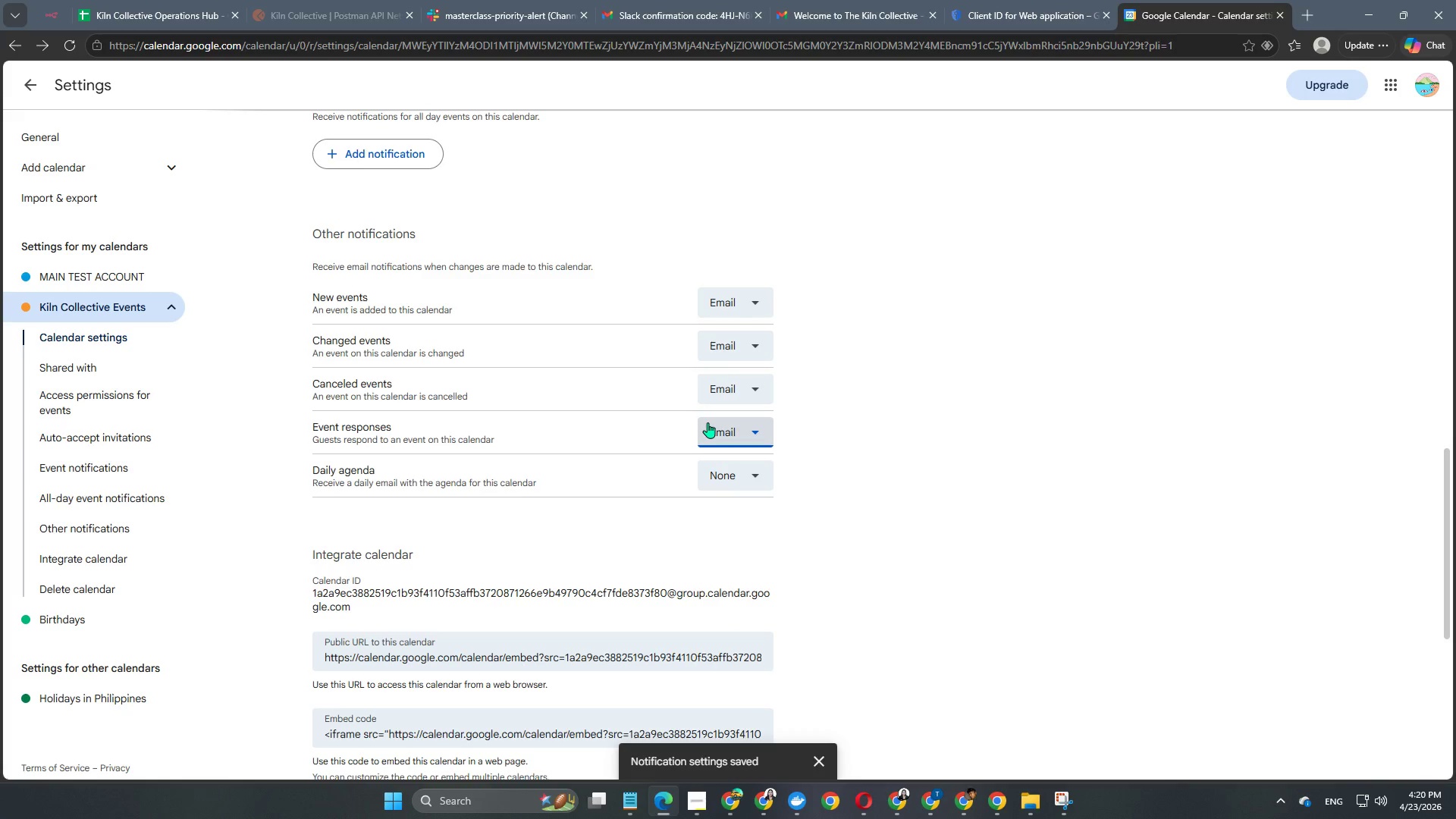 
scroll: coordinate [627, 559], scroll_direction: down, amount: 2.0
 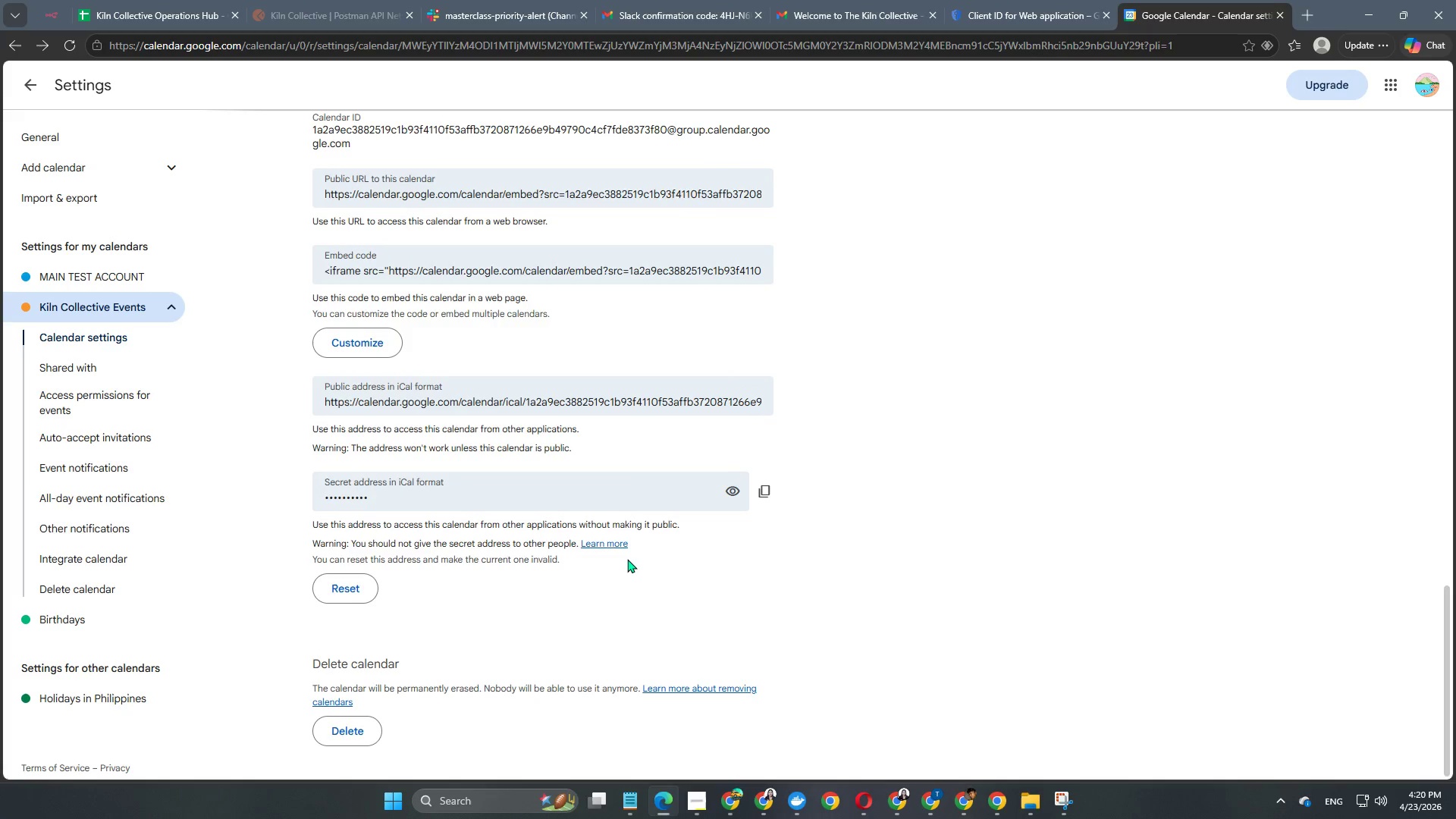 
scroll: coordinate [627, 554], scroll_direction: up, amount: 19.0
 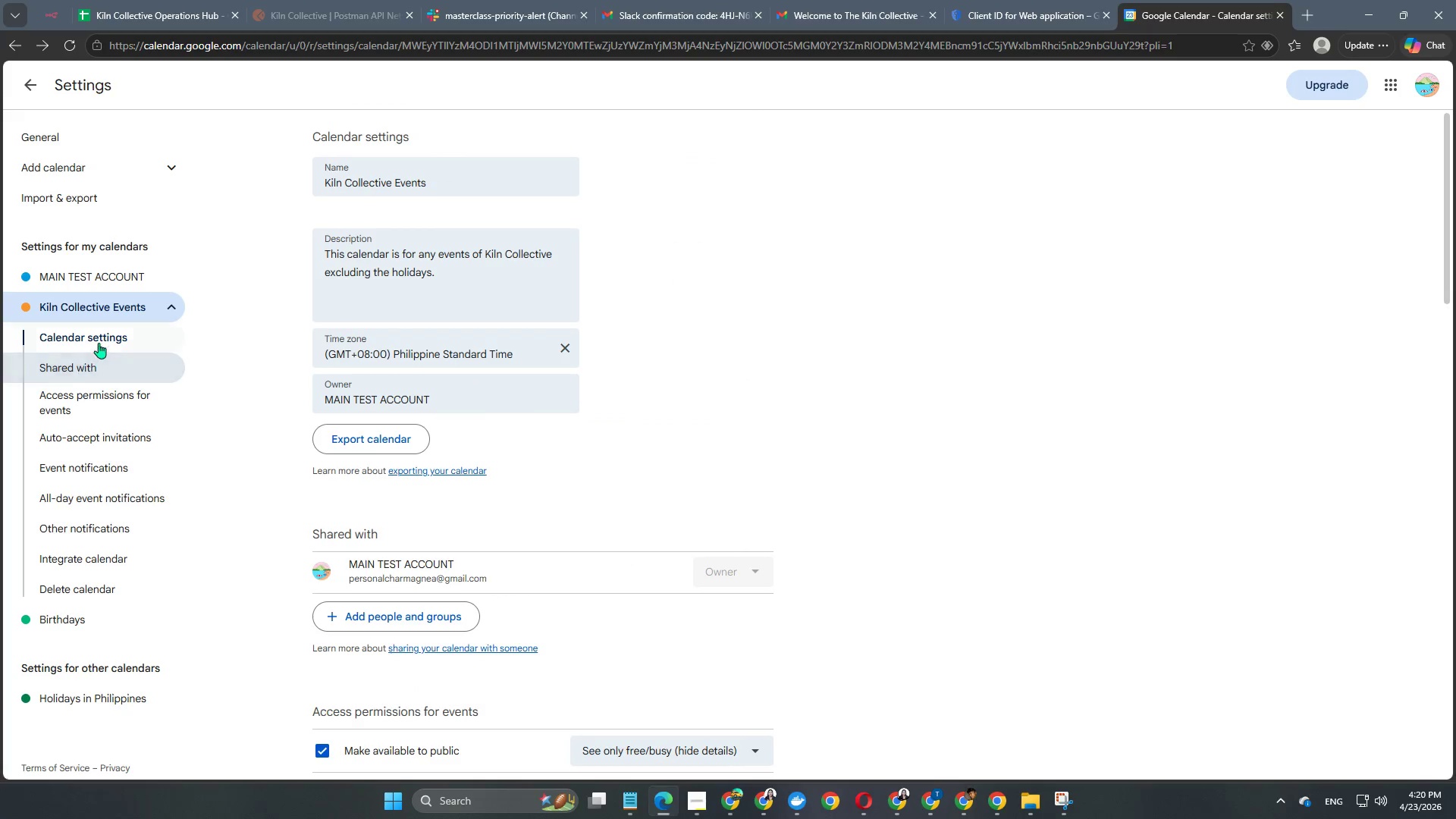 
left_click([99, 373])
 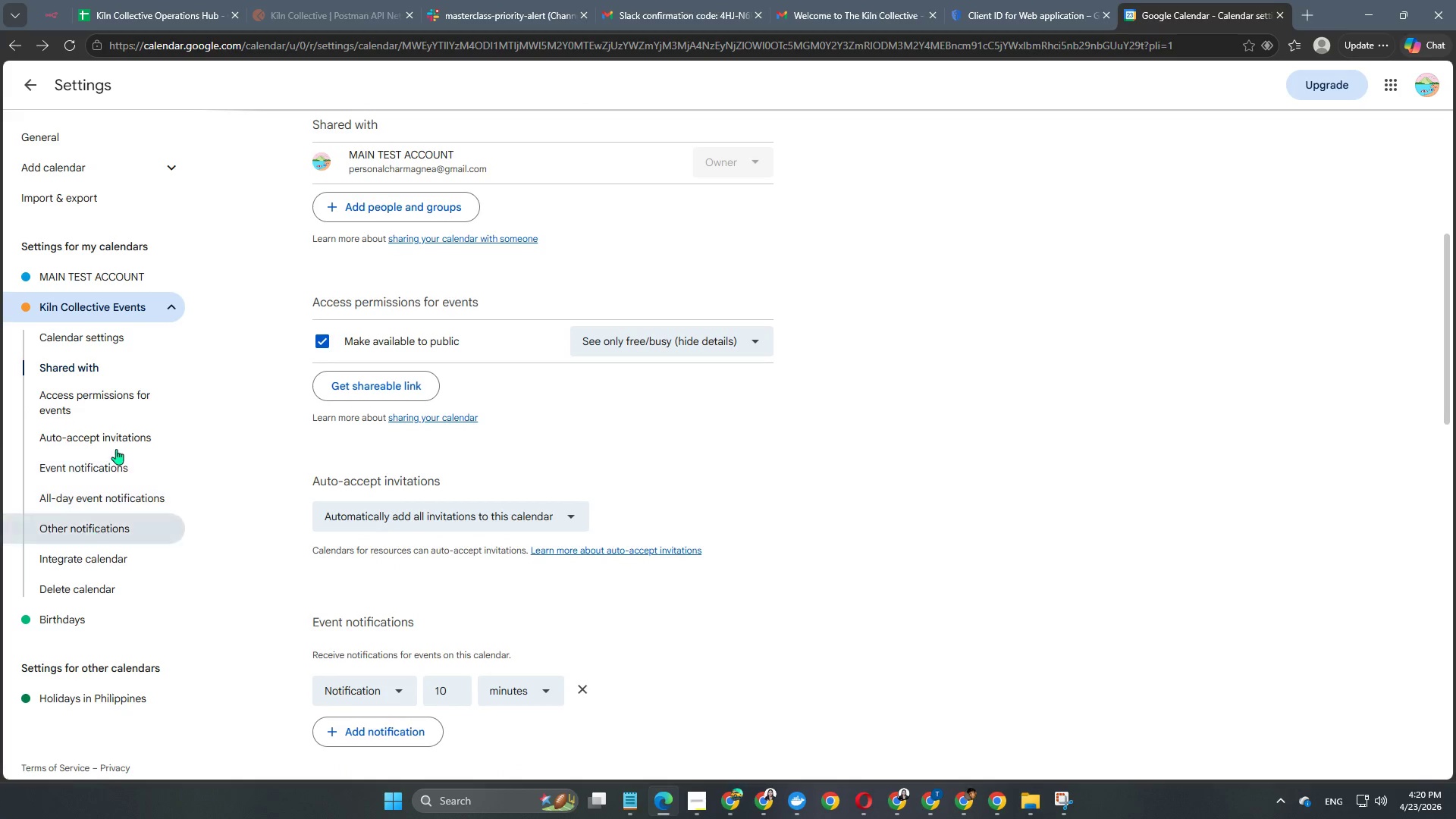 
left_click([105, 314])
 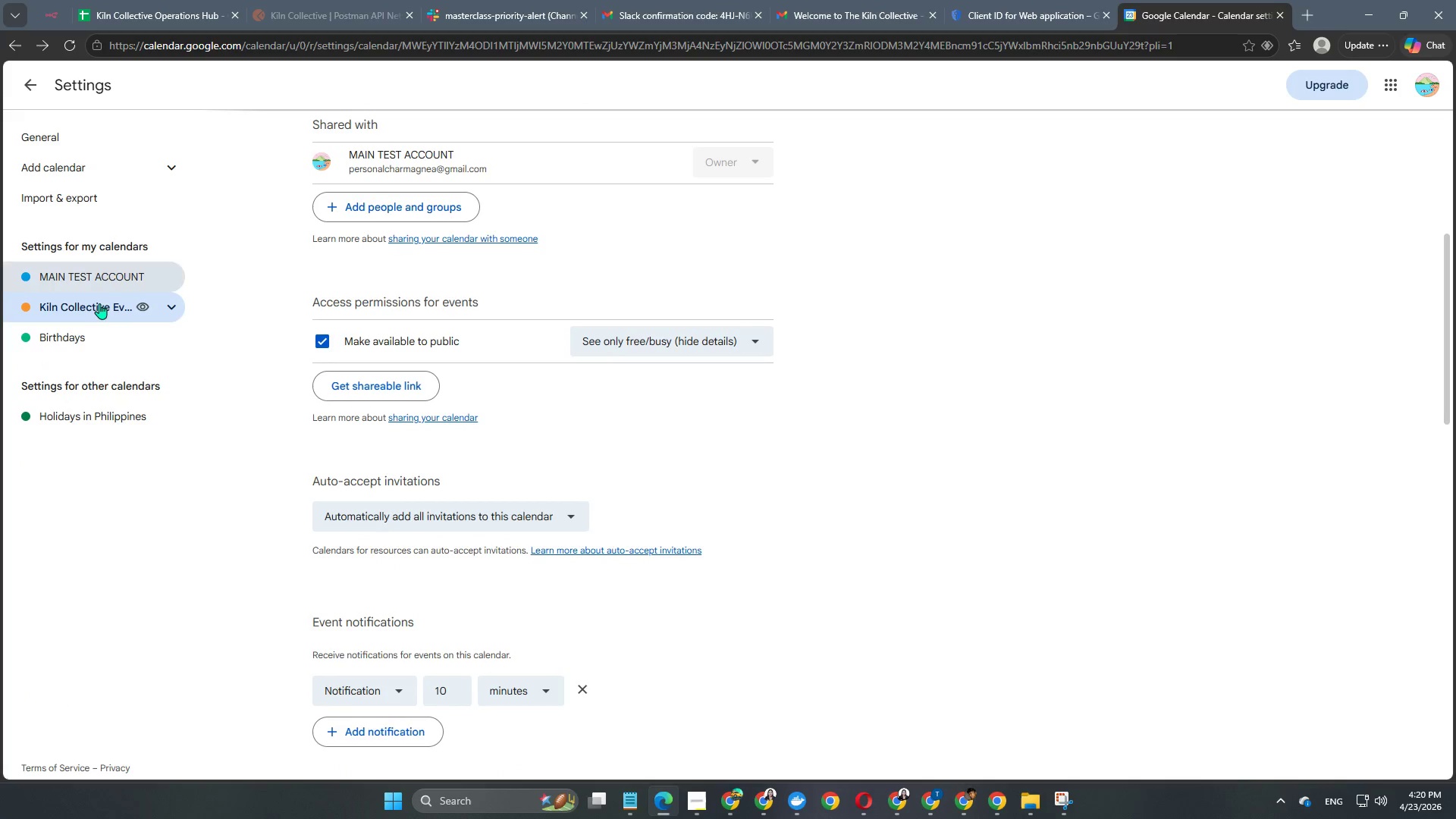 
left_click([85, 344])
 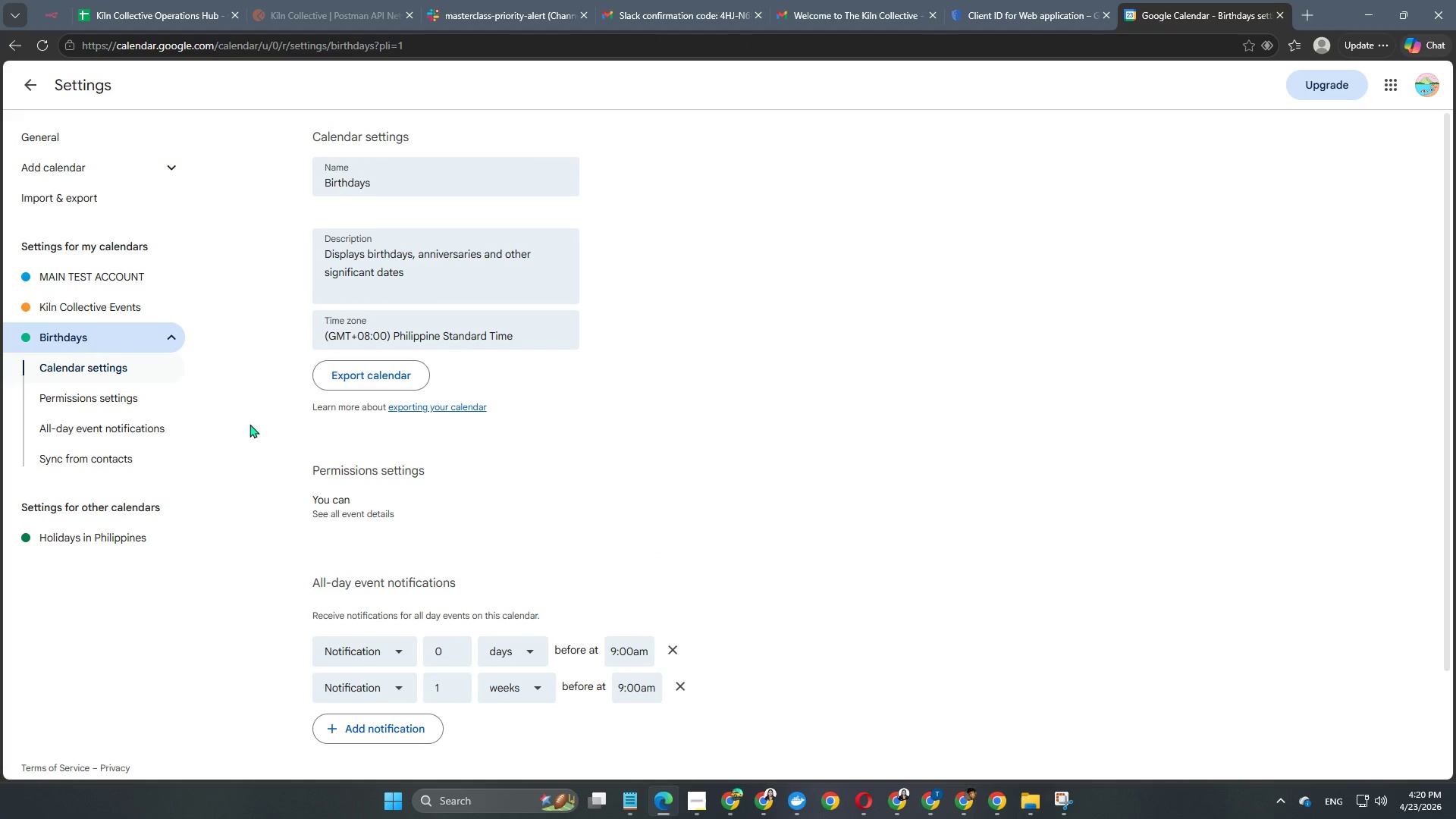 
scroll: coordinate [532, 566], scroll_direction: down, amount: 10.0
 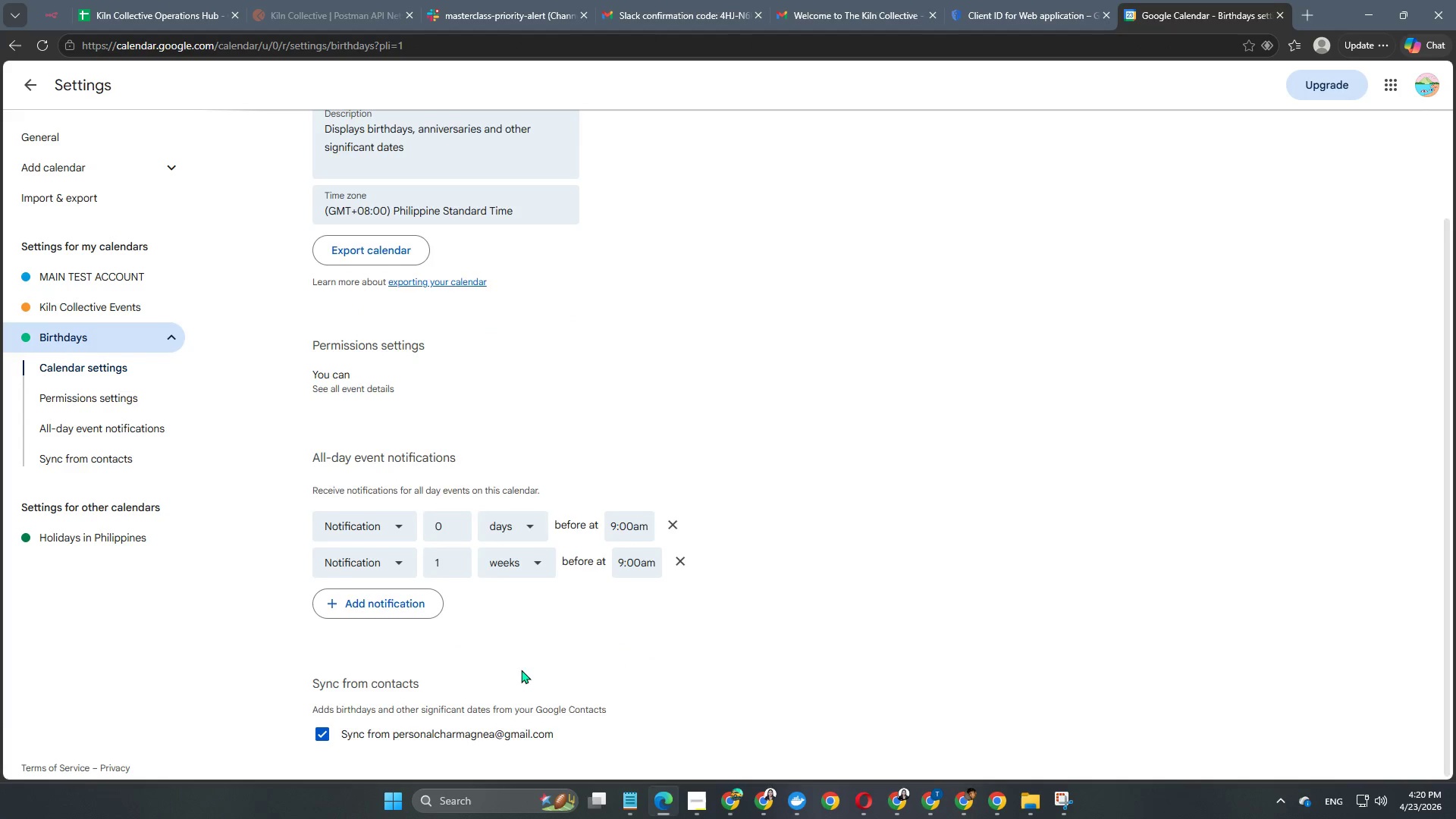 
scroll: coordinate [524, 649], scroll_direction: up, amount: 7.0
 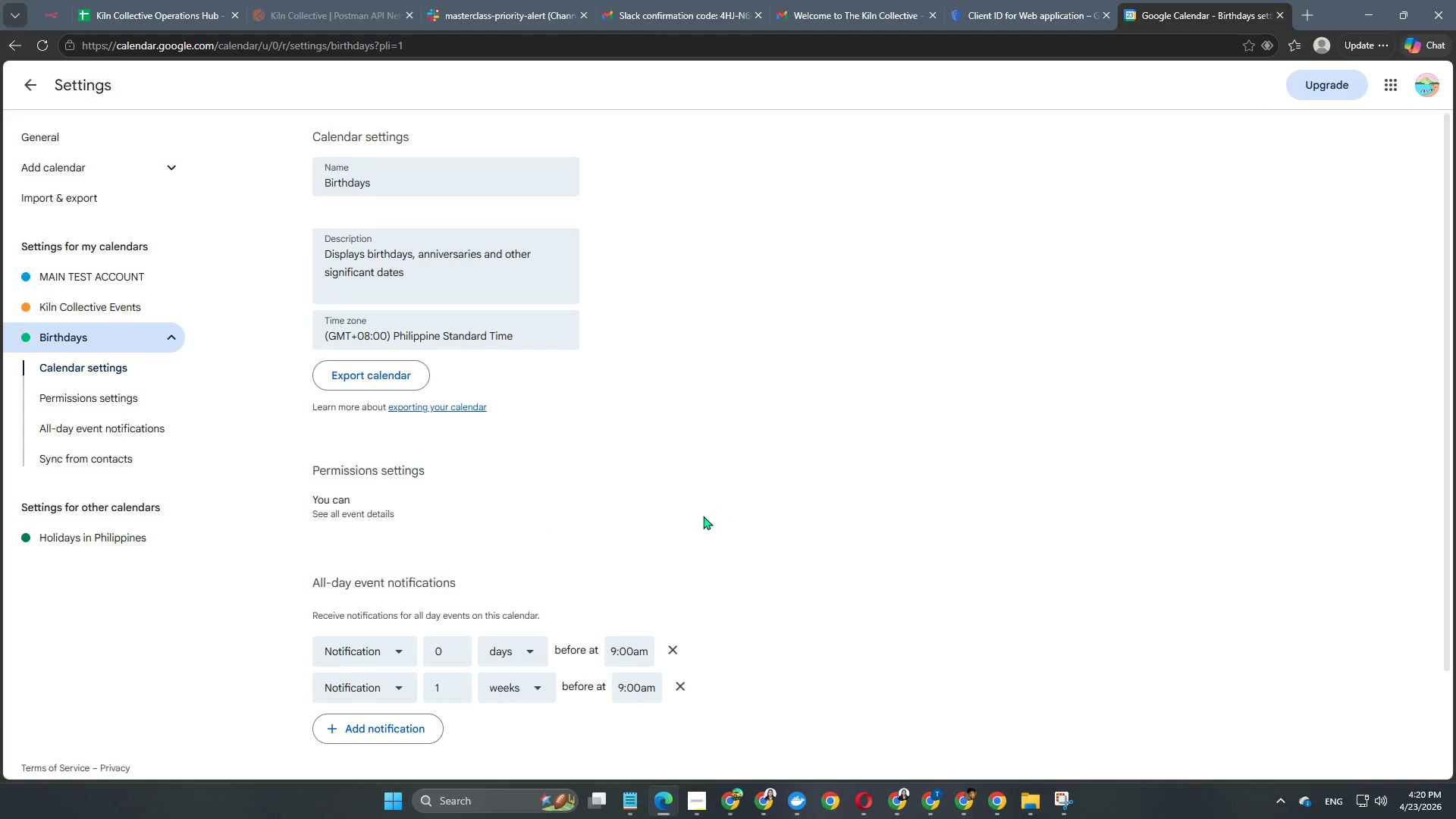 
scroll: coordinate [703, 516], scroll_direction: down, amount: 3.0
 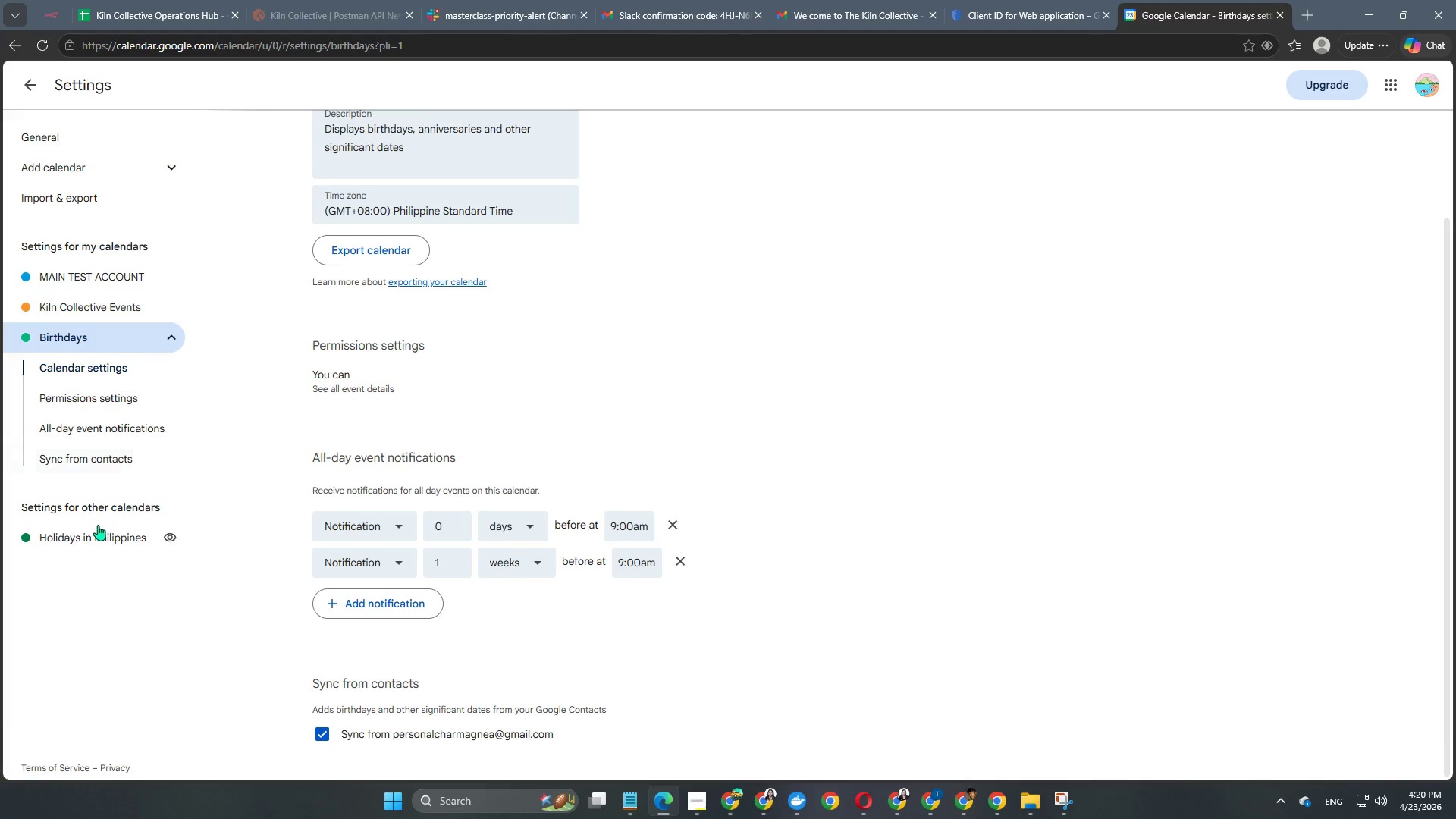 
left_click([90, 542])
 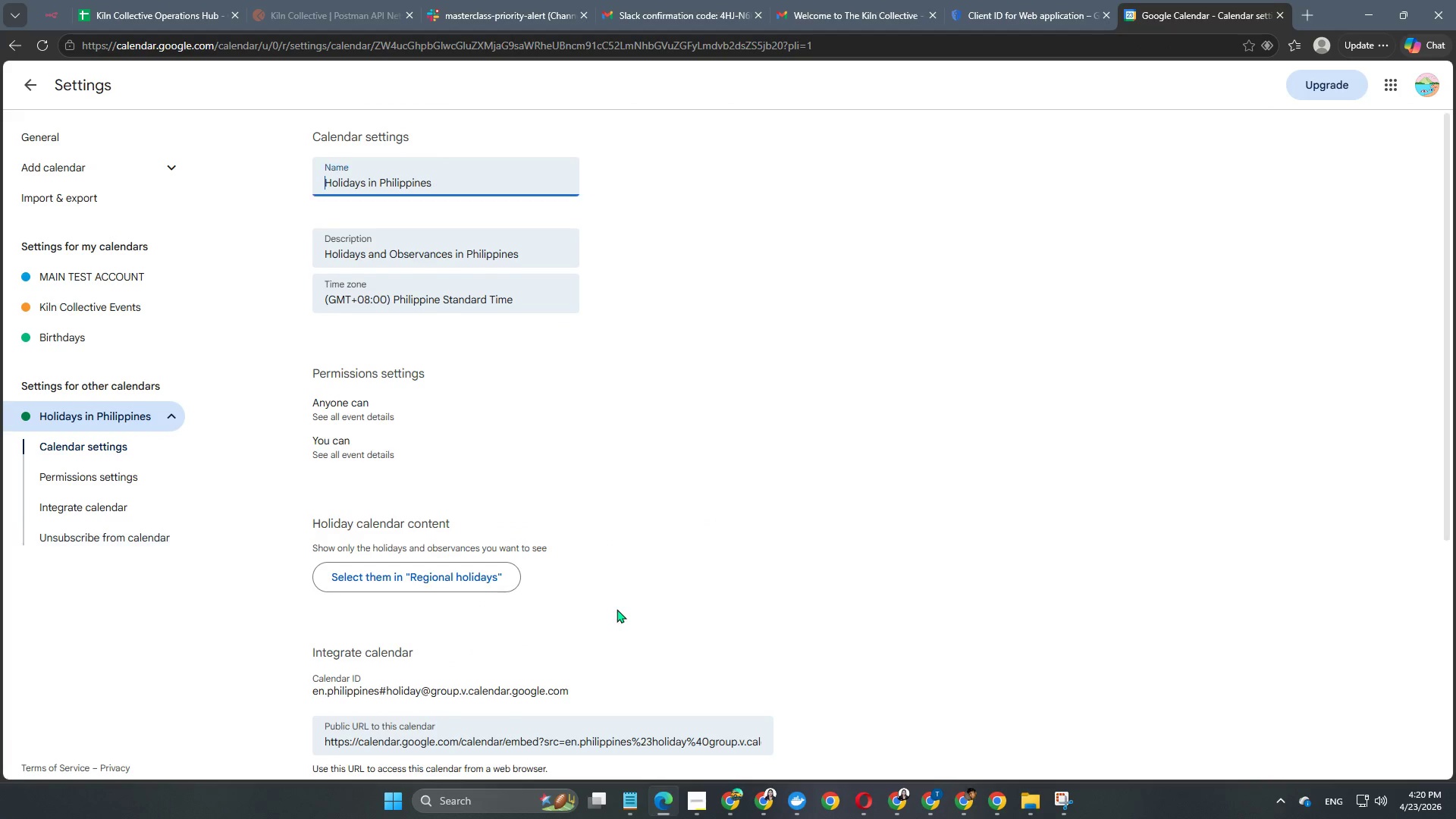 
scroll: coordinate [617, 607], scroll_direction: down, amount: 12.0
 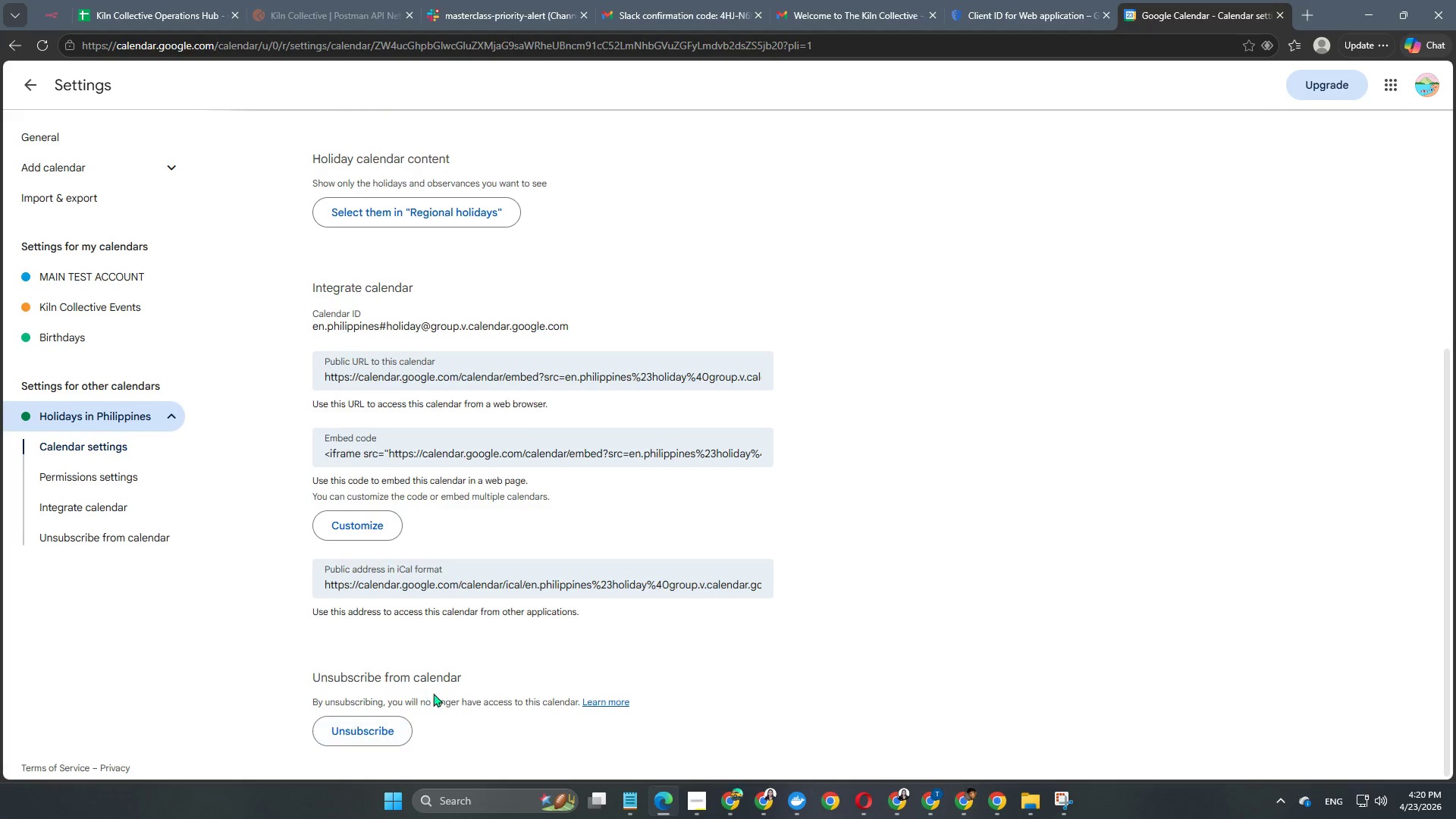 
left_click([375, 724])
 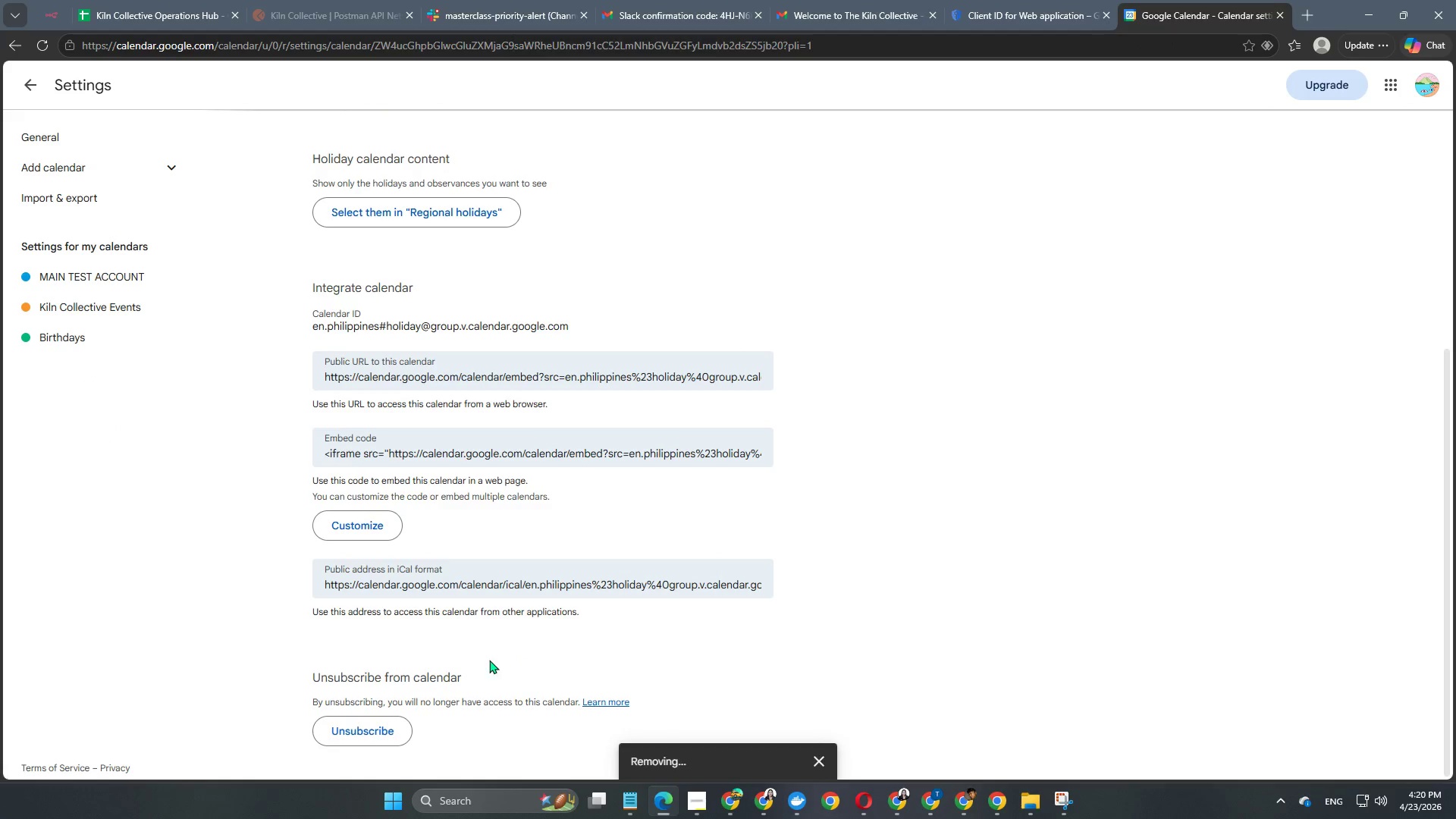 
scroll: coordinate [253, 559], scroll_direction: up, amount: 1.0
 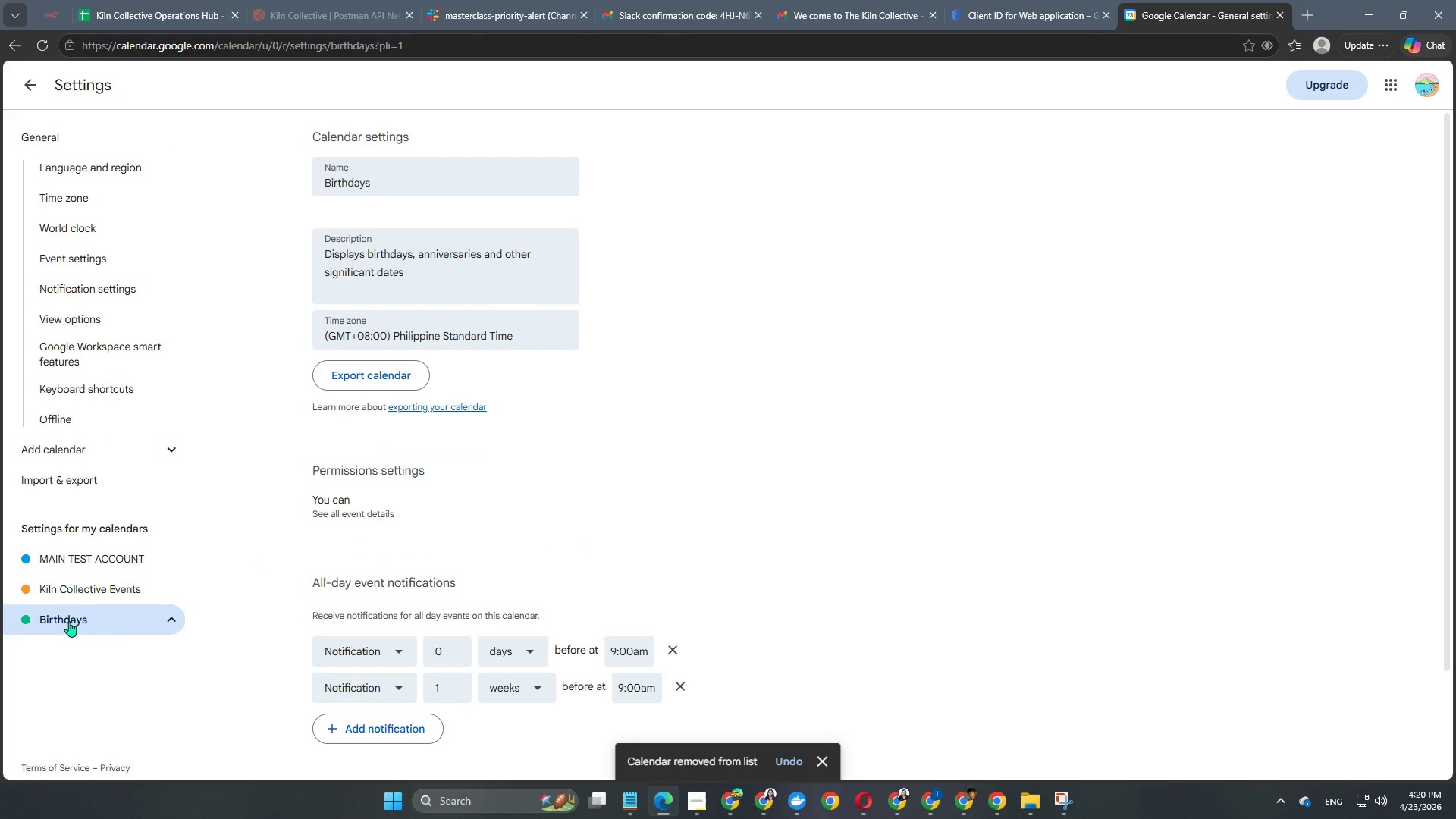 
scroll: coordinate [526, 551], scroll_direction: down, amount: 8.0
 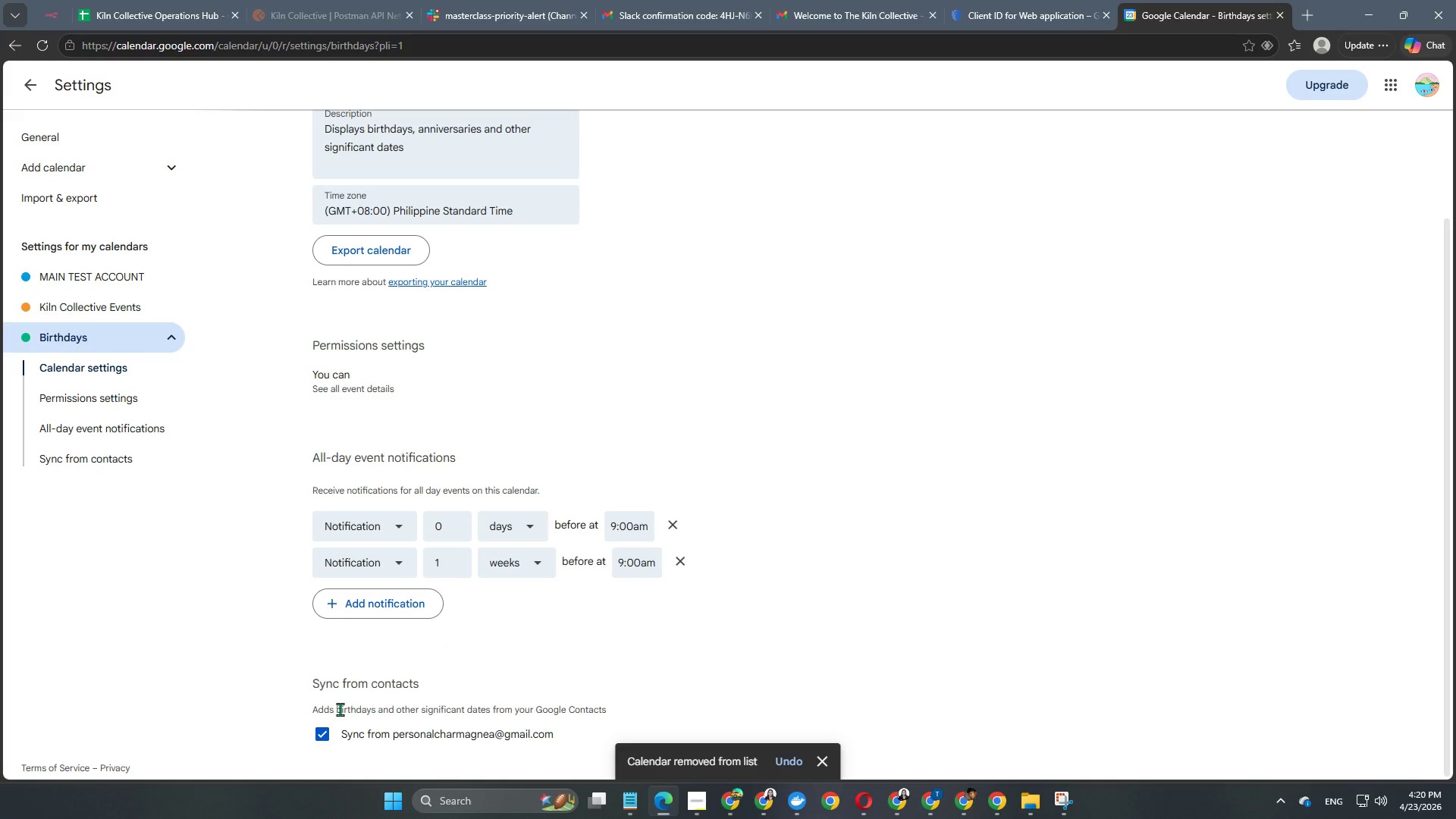 
scroll: coordinate [340, 617], scroll_direction: up, amount: 4.0
 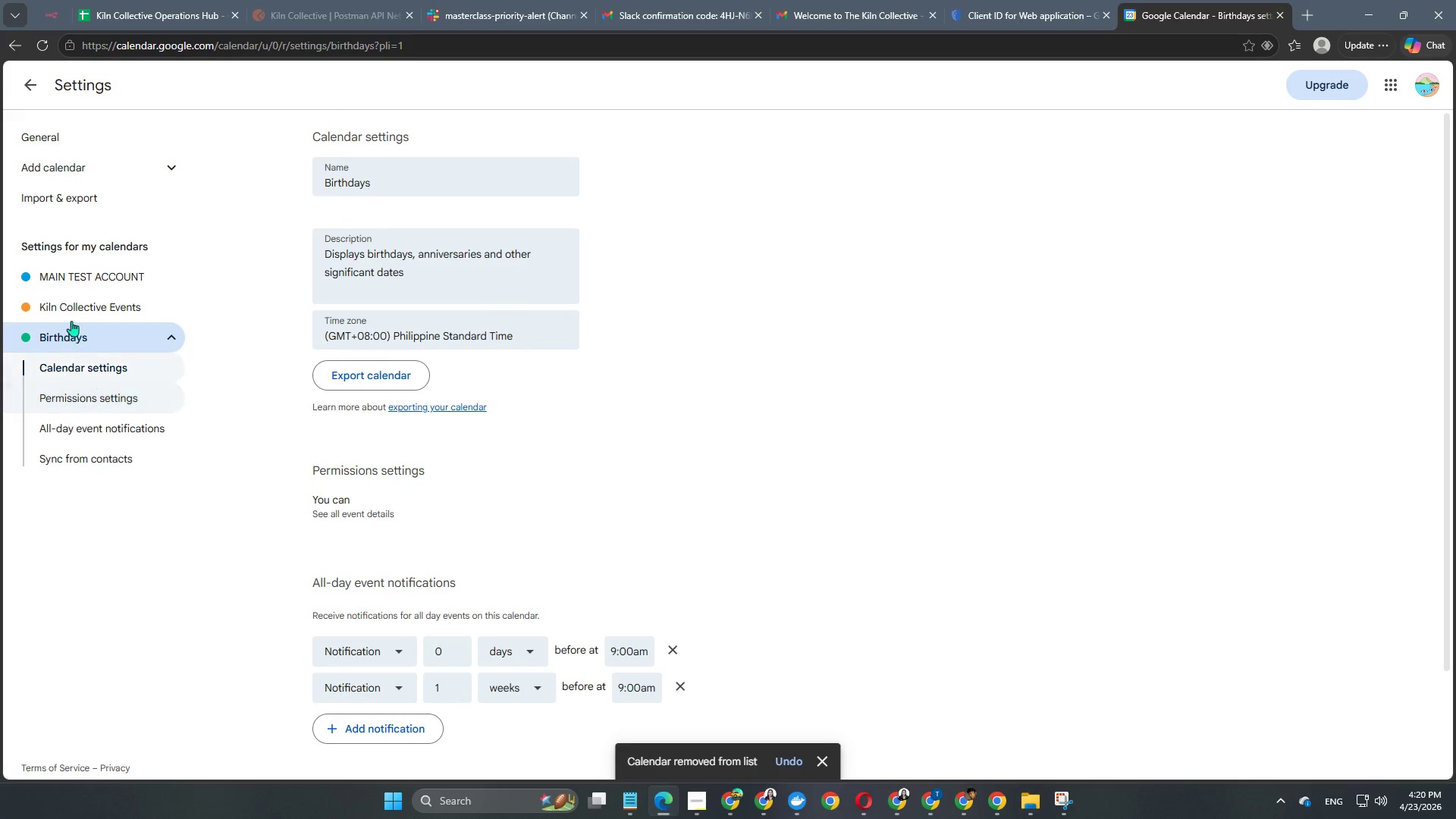 
left_click([73, 312])
 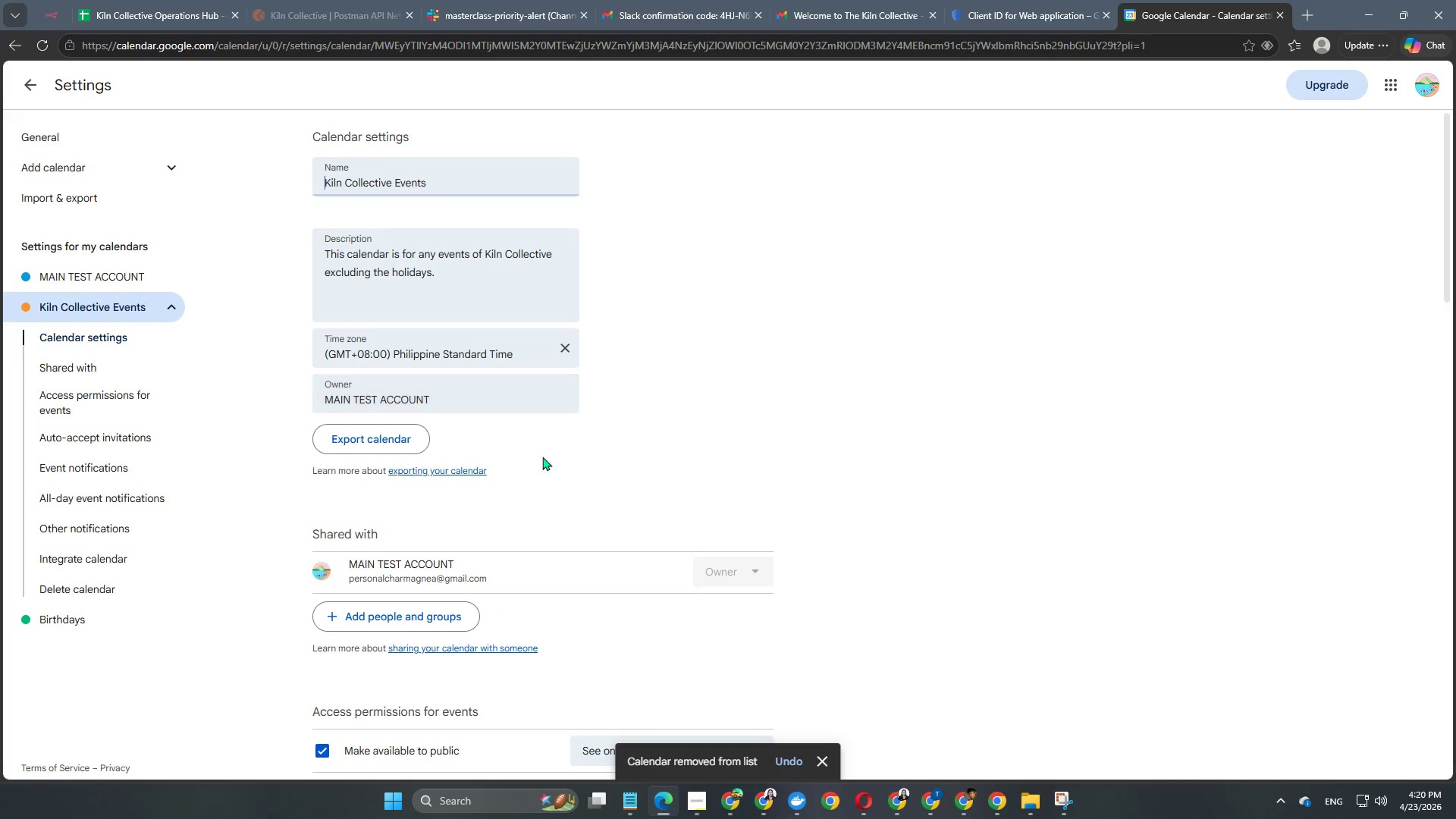 
scroll: coordinate [565, 512], scroll_direction: up, amount: 7.0
 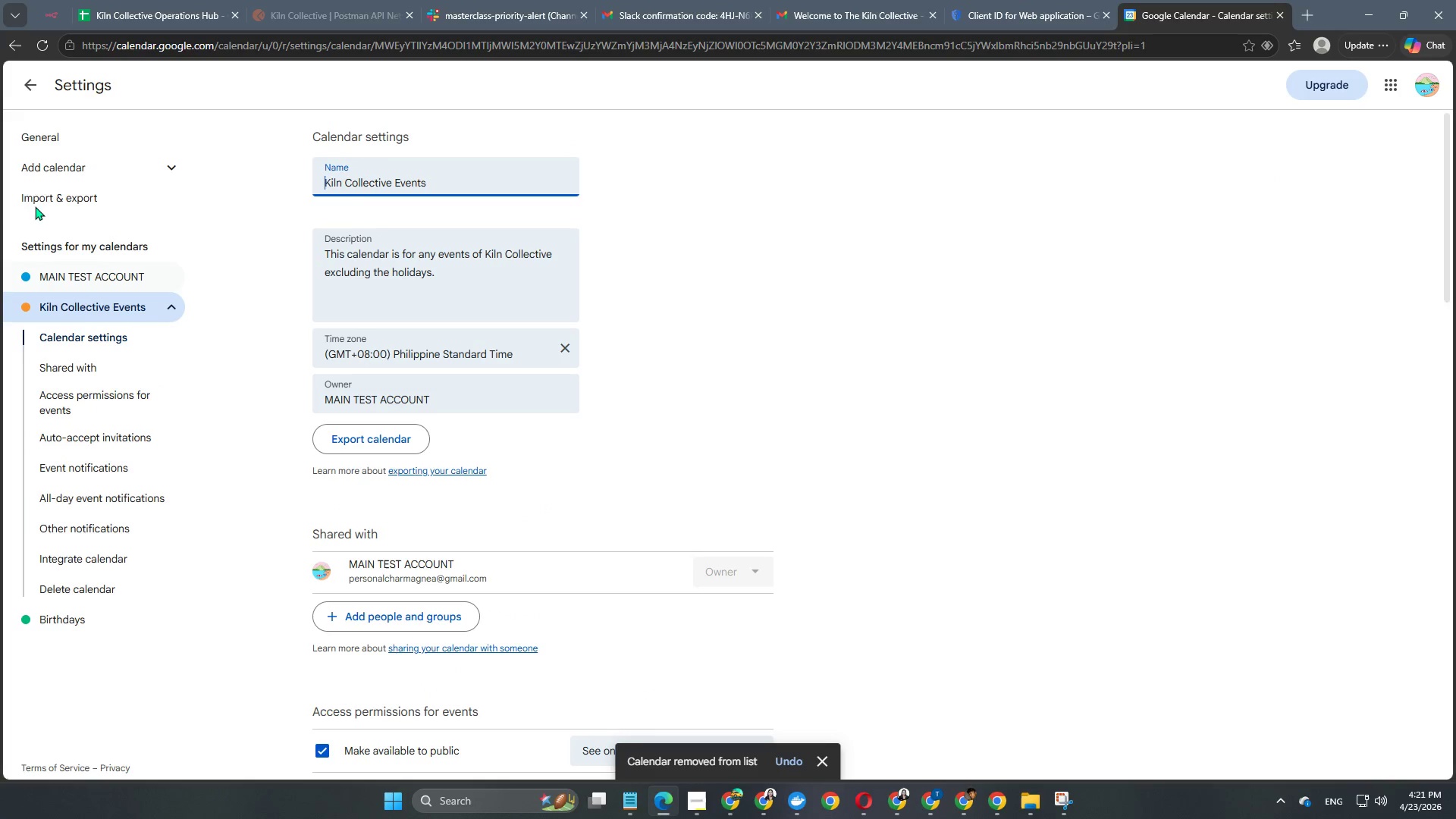 
left_click([33, 89])
 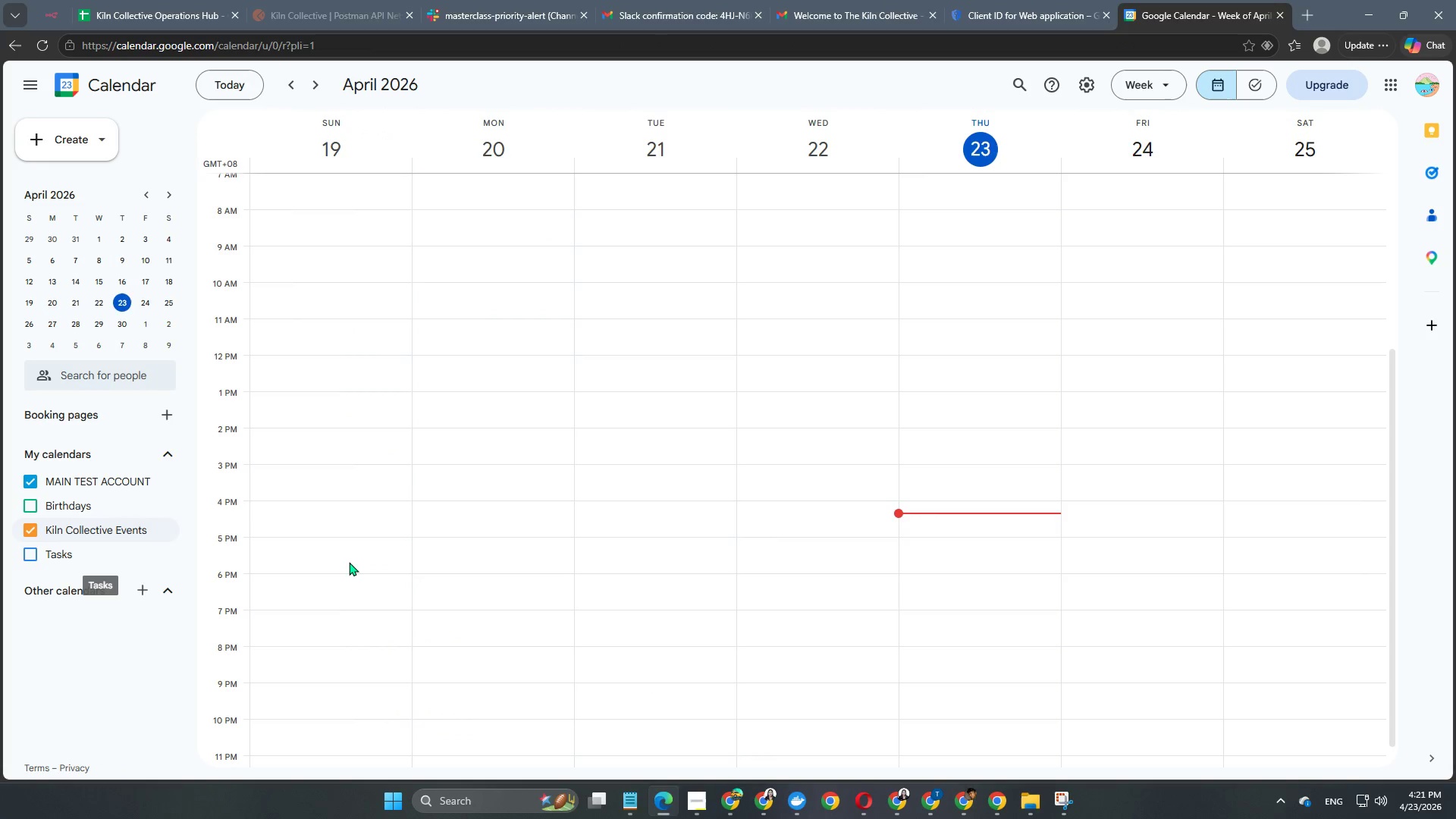 
left_click([91, 475])
 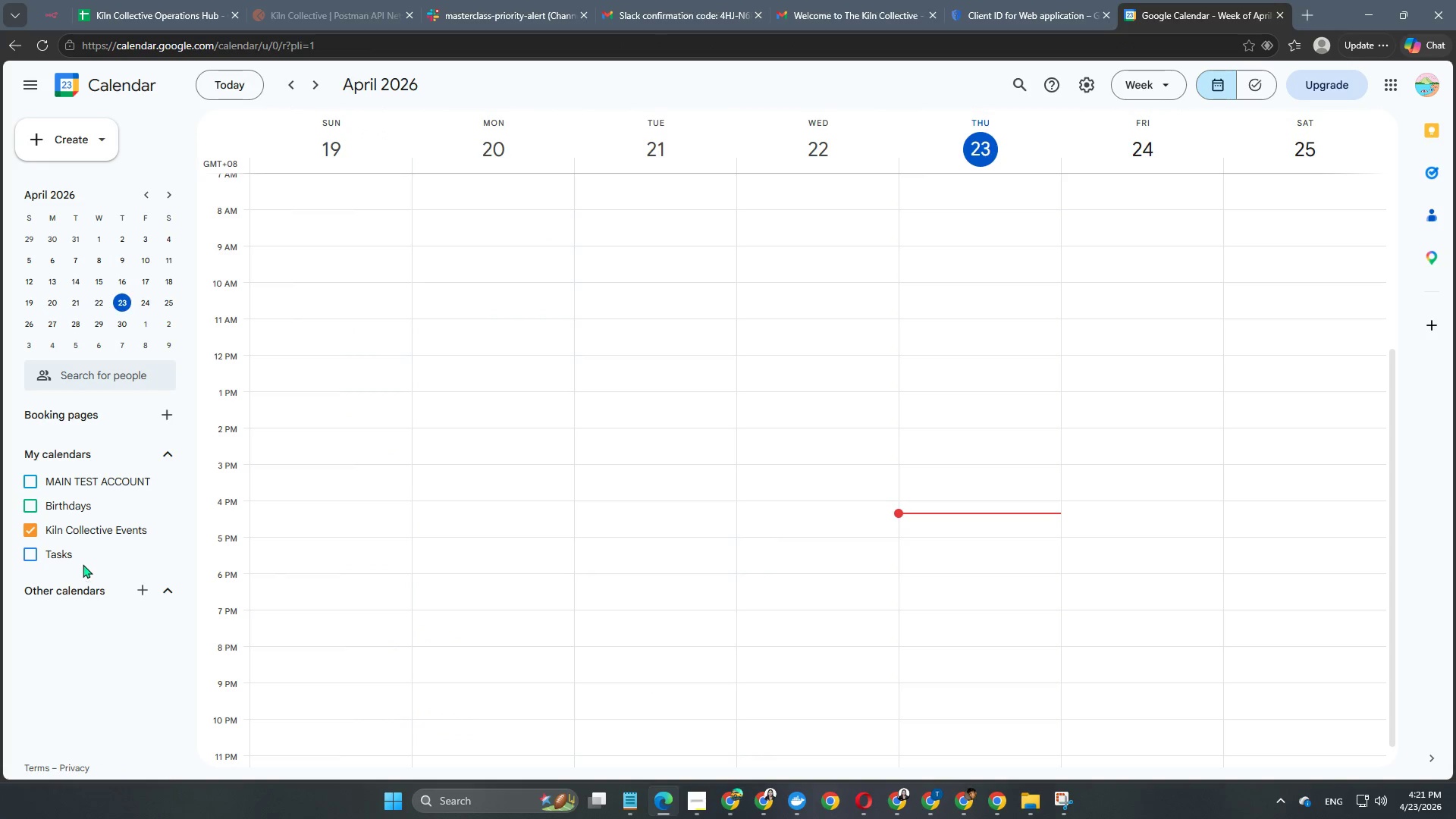 
left_click([71, 529])
 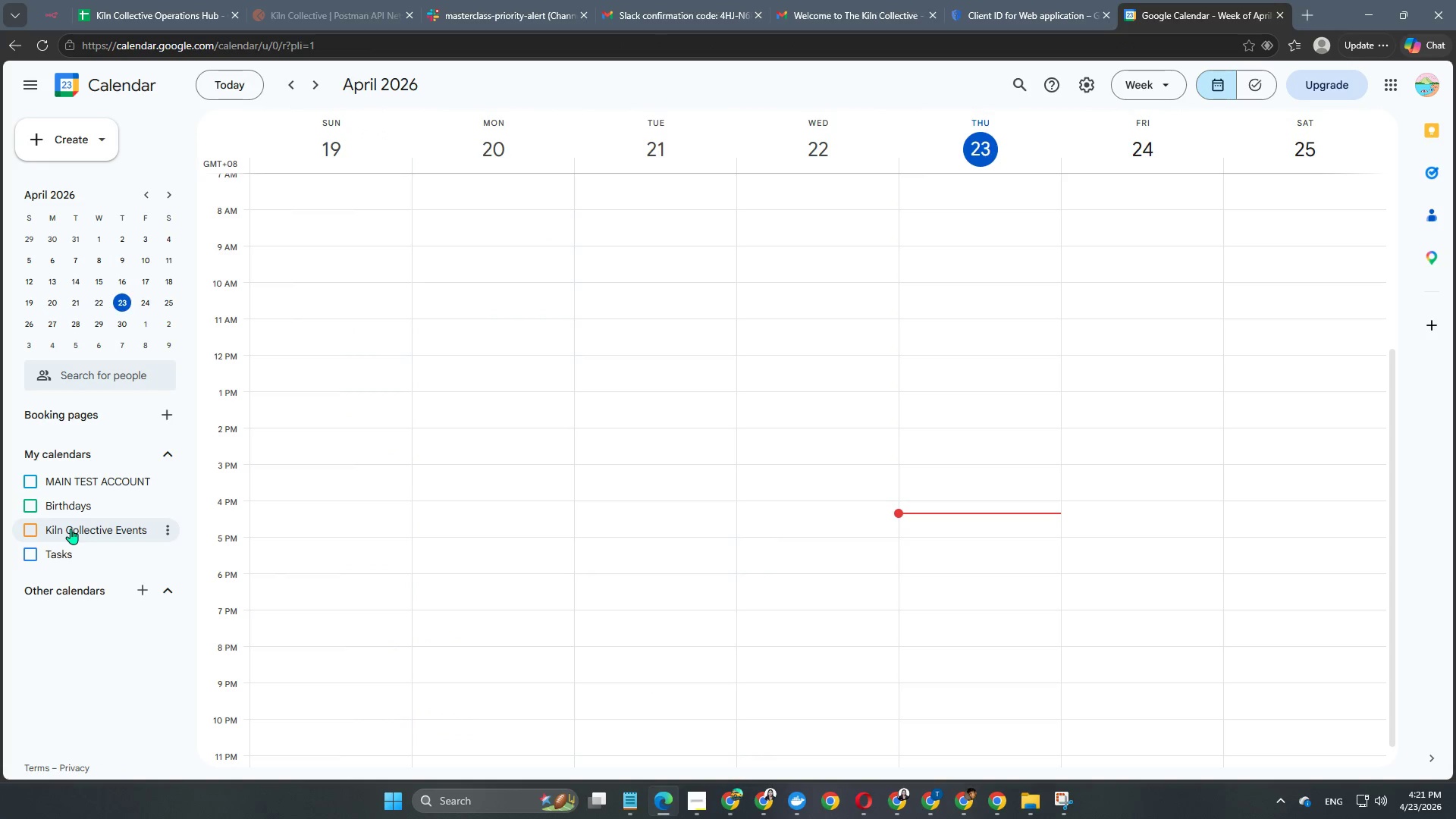 
left_click([71, 529])
 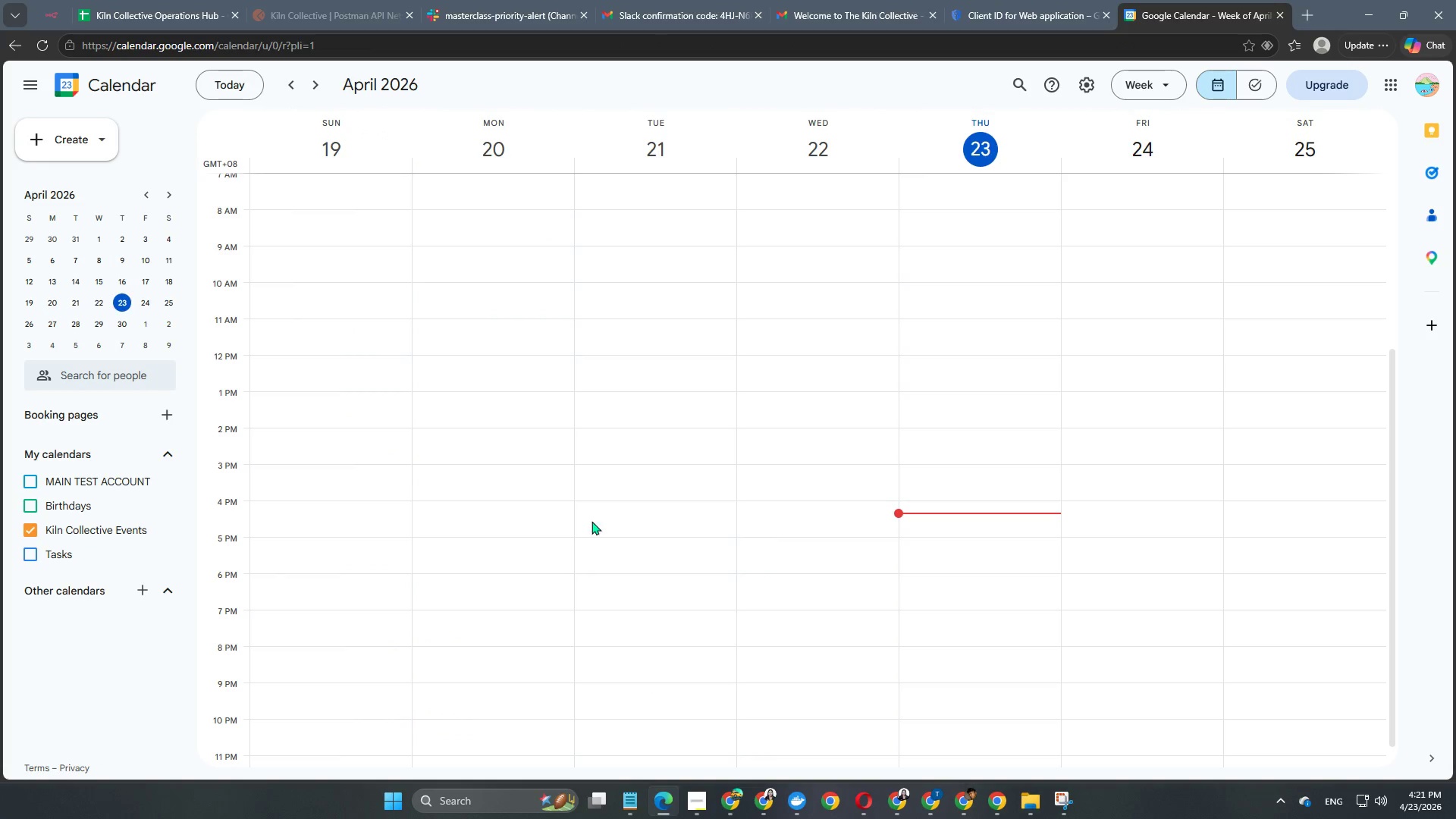 
scroll: coordinate [595, 588], scroll_direction: down, amount: 3.0
 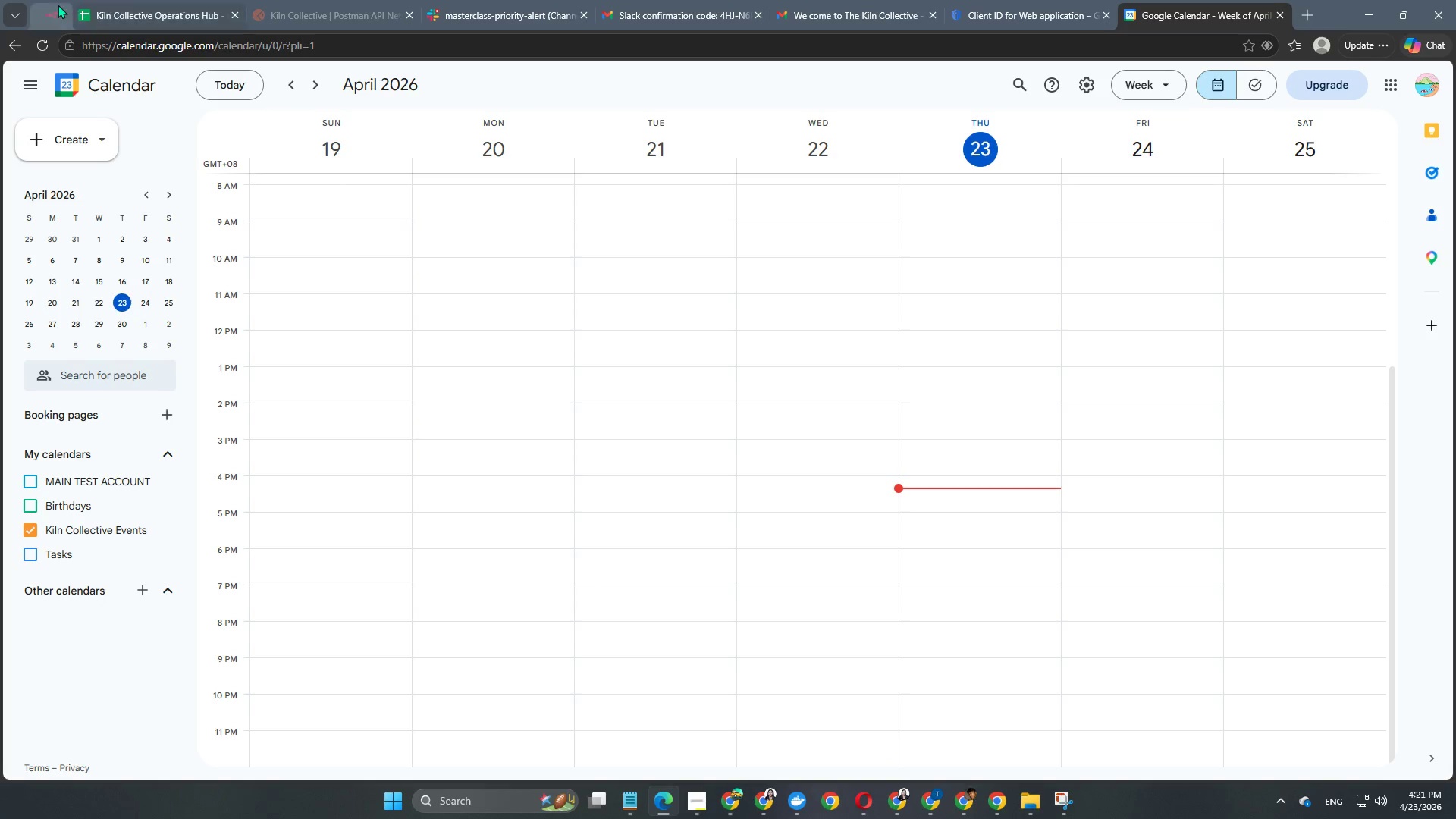 
left_click([31, 15])
 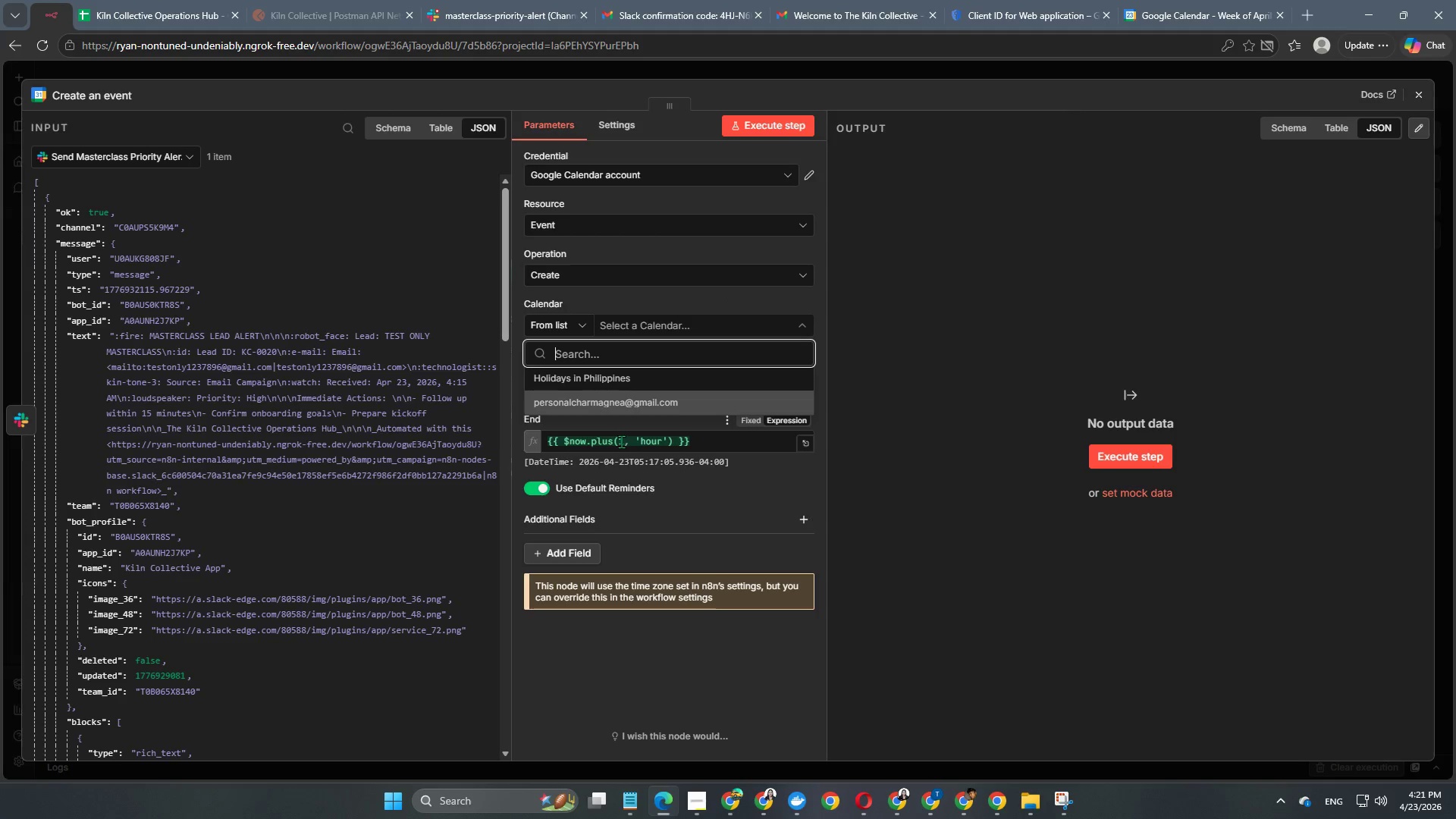 
left_click([657, 652])
 